 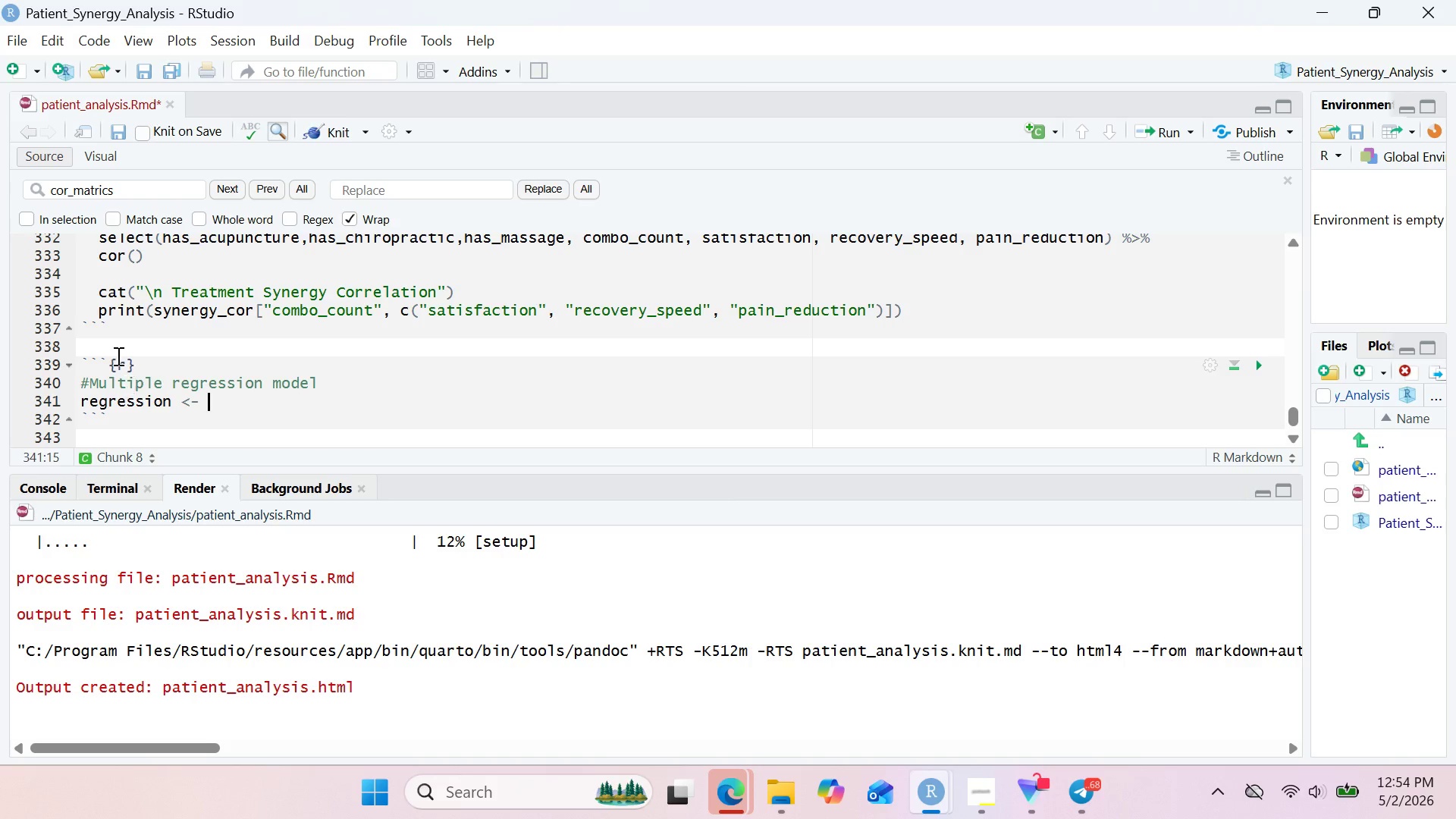 
hold_key(key=ShiftRight, duration=0.94)
 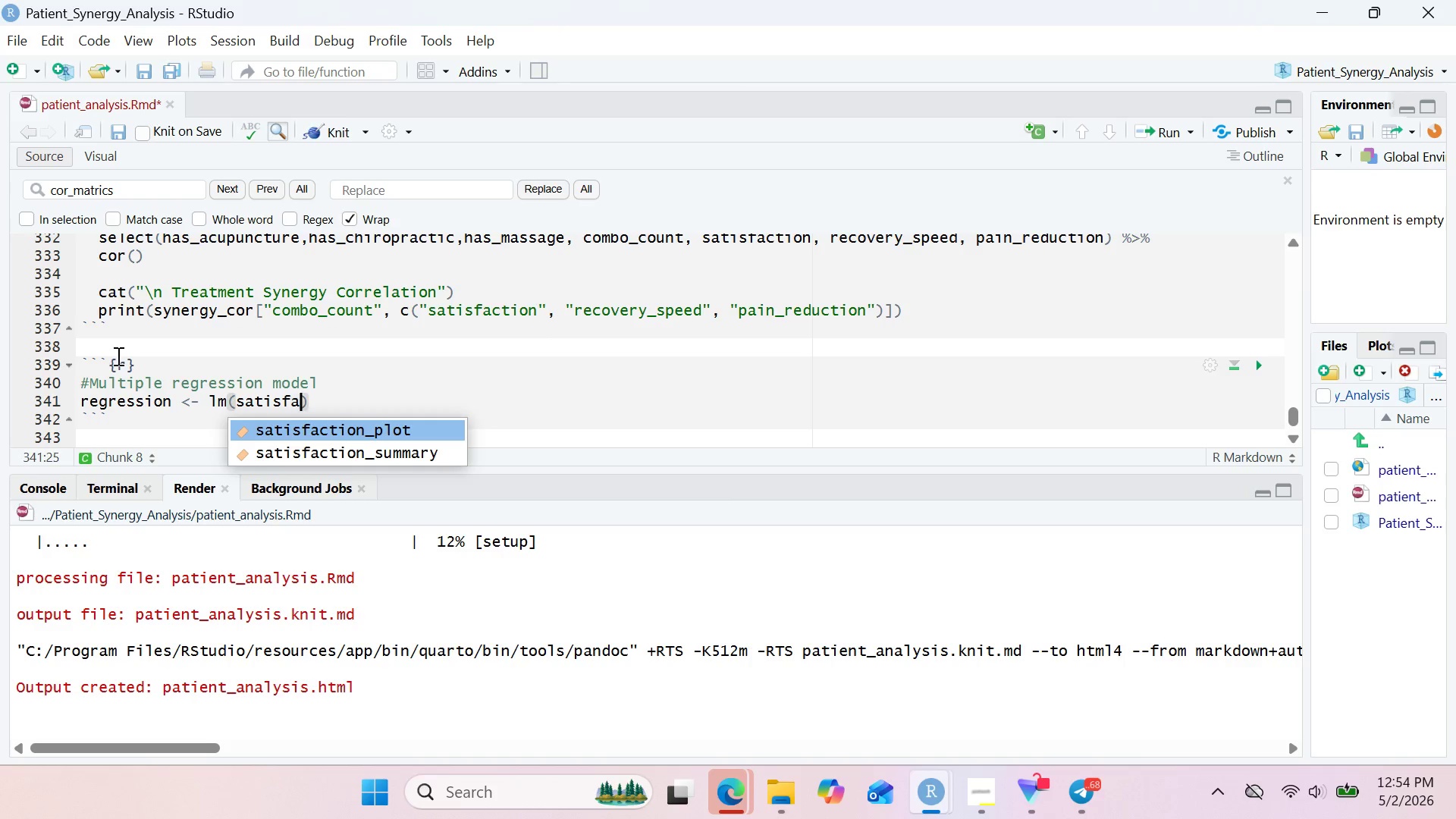 
wait(8.22)
 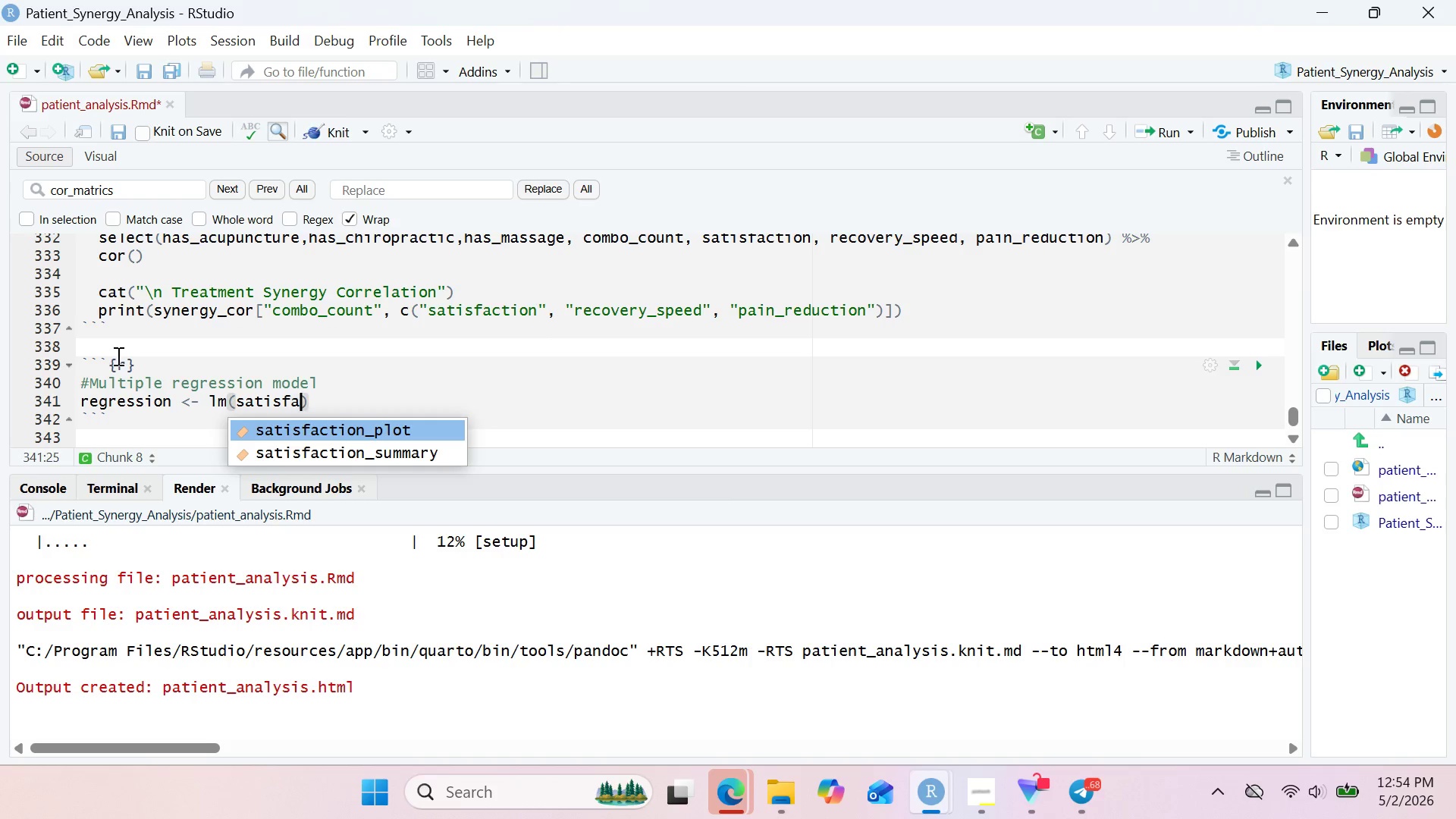 
hold_key(key=ShiftRight, duration=0.5)
 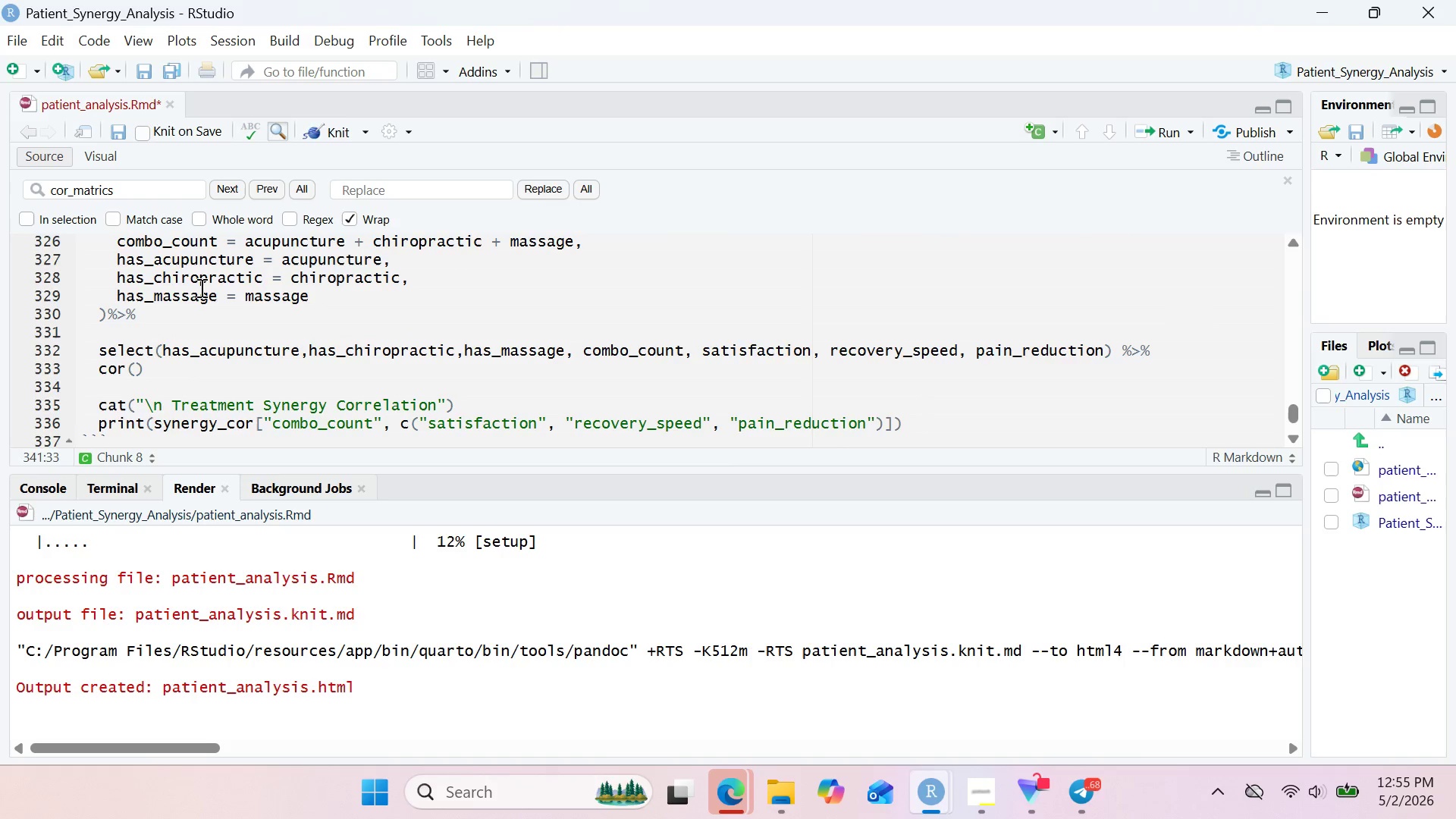 
wait(5.31)
 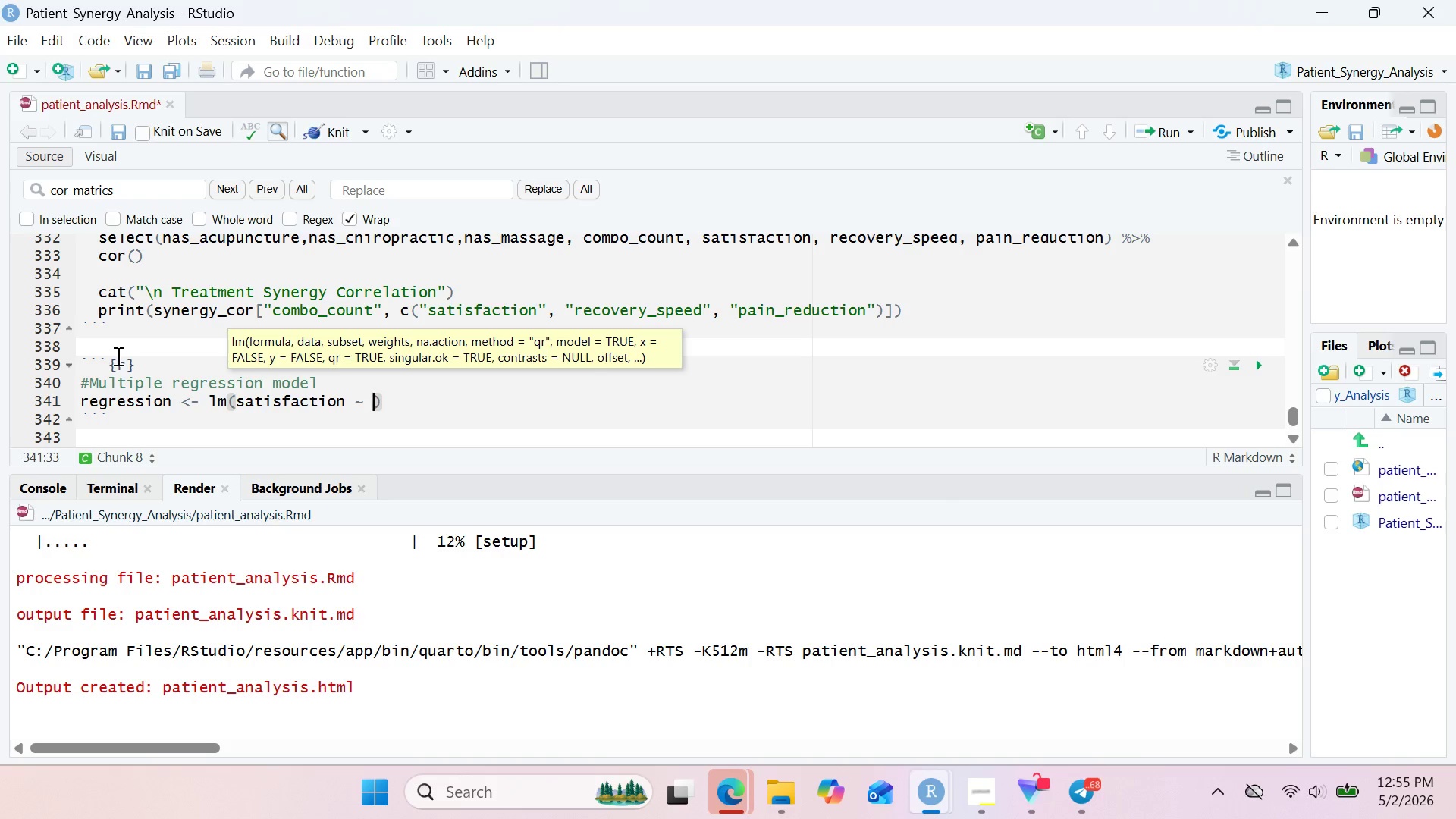 
double_click([312, 257])
 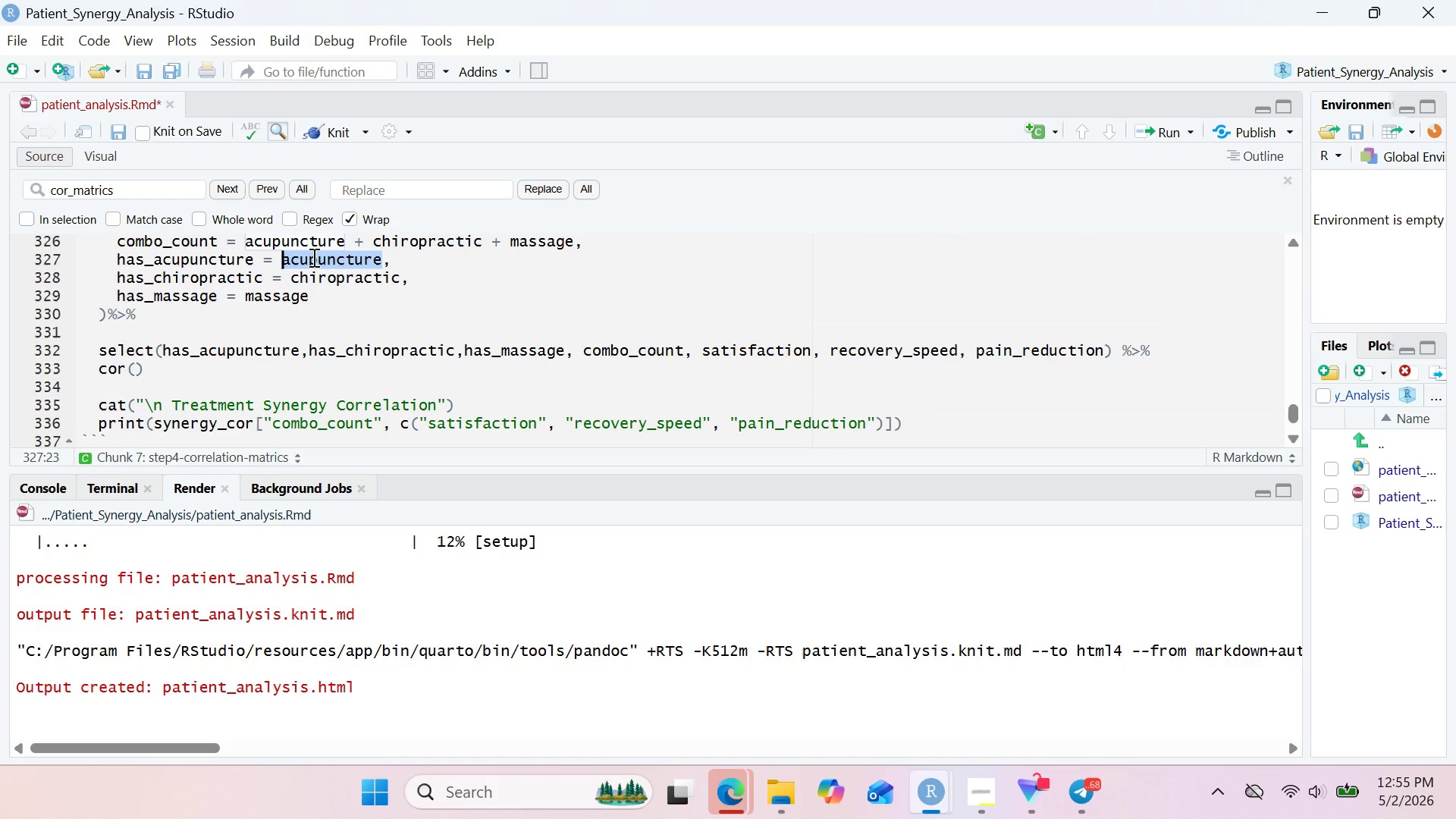 
key(Control+C)
 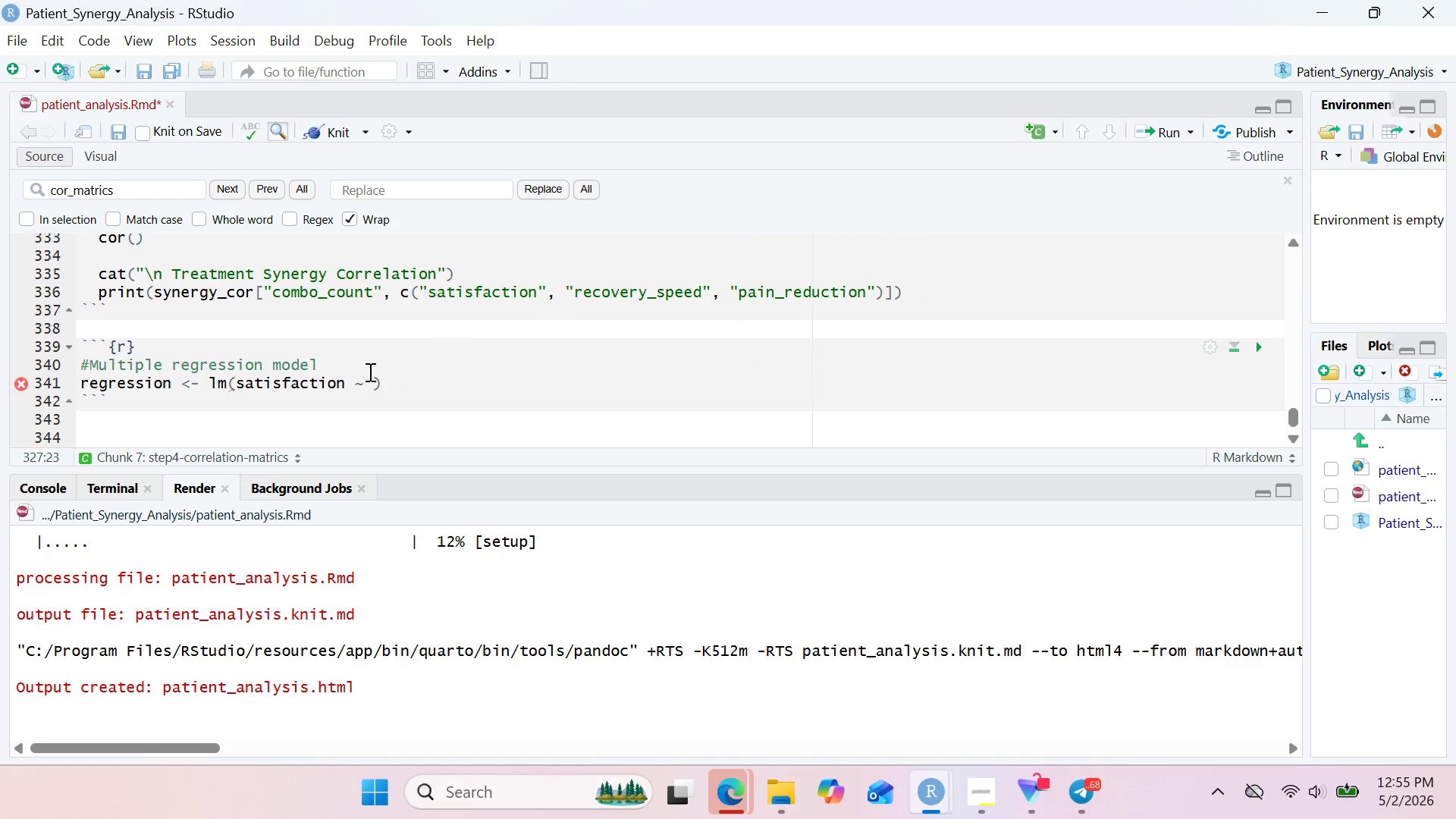 
left_click([369, 375])
 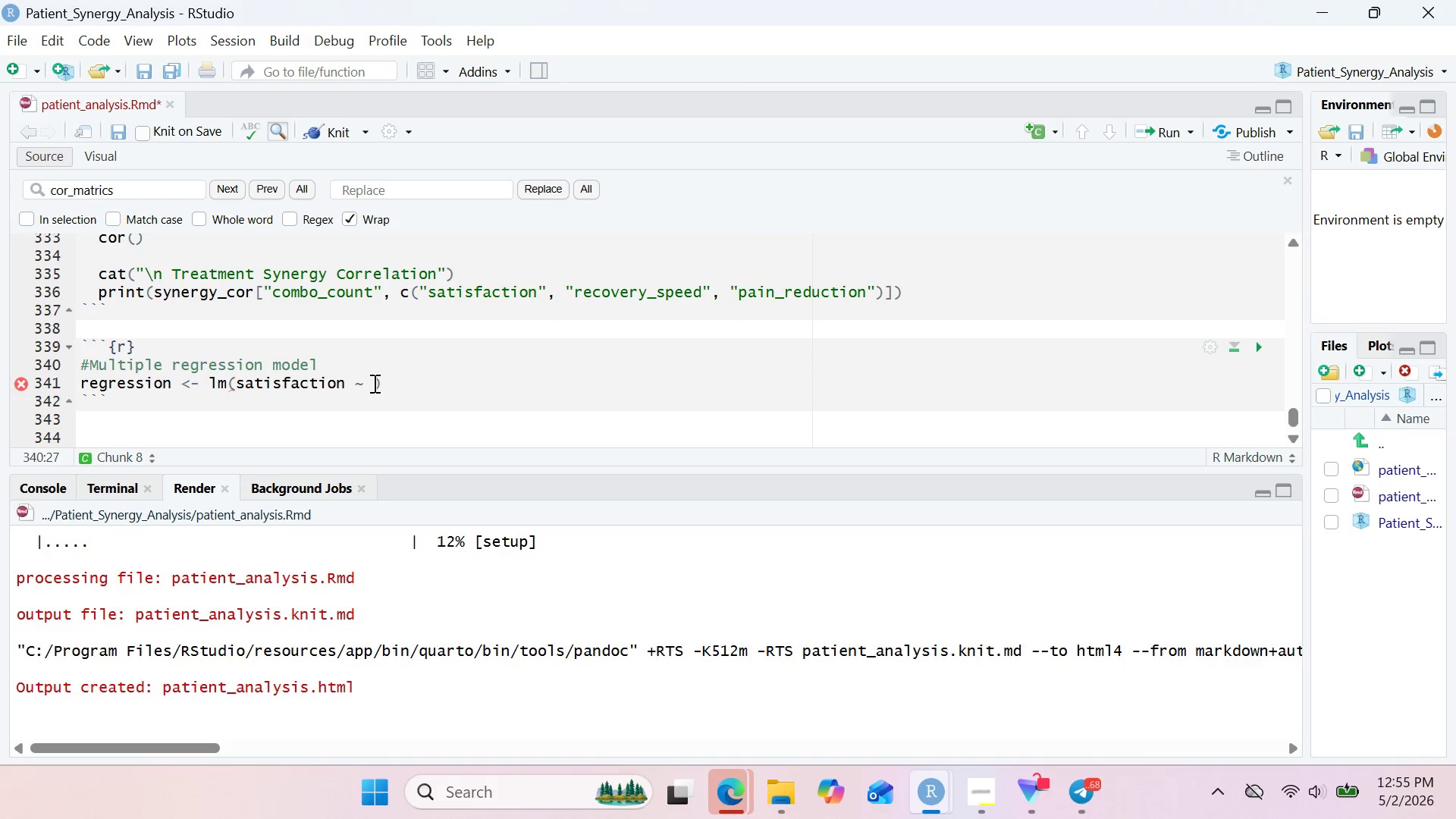 
left_click([373, 383])
 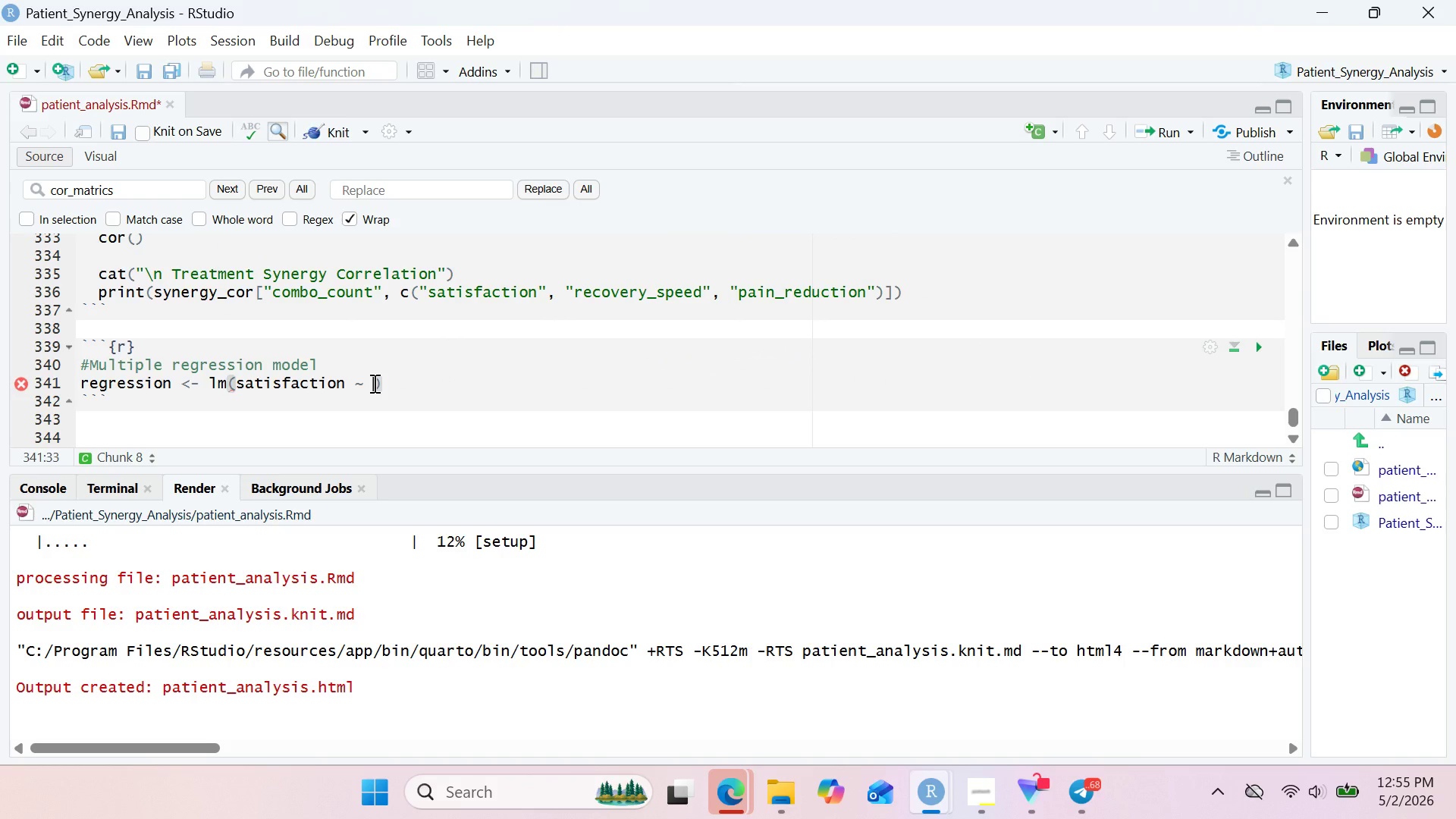 
key(Control+V)
 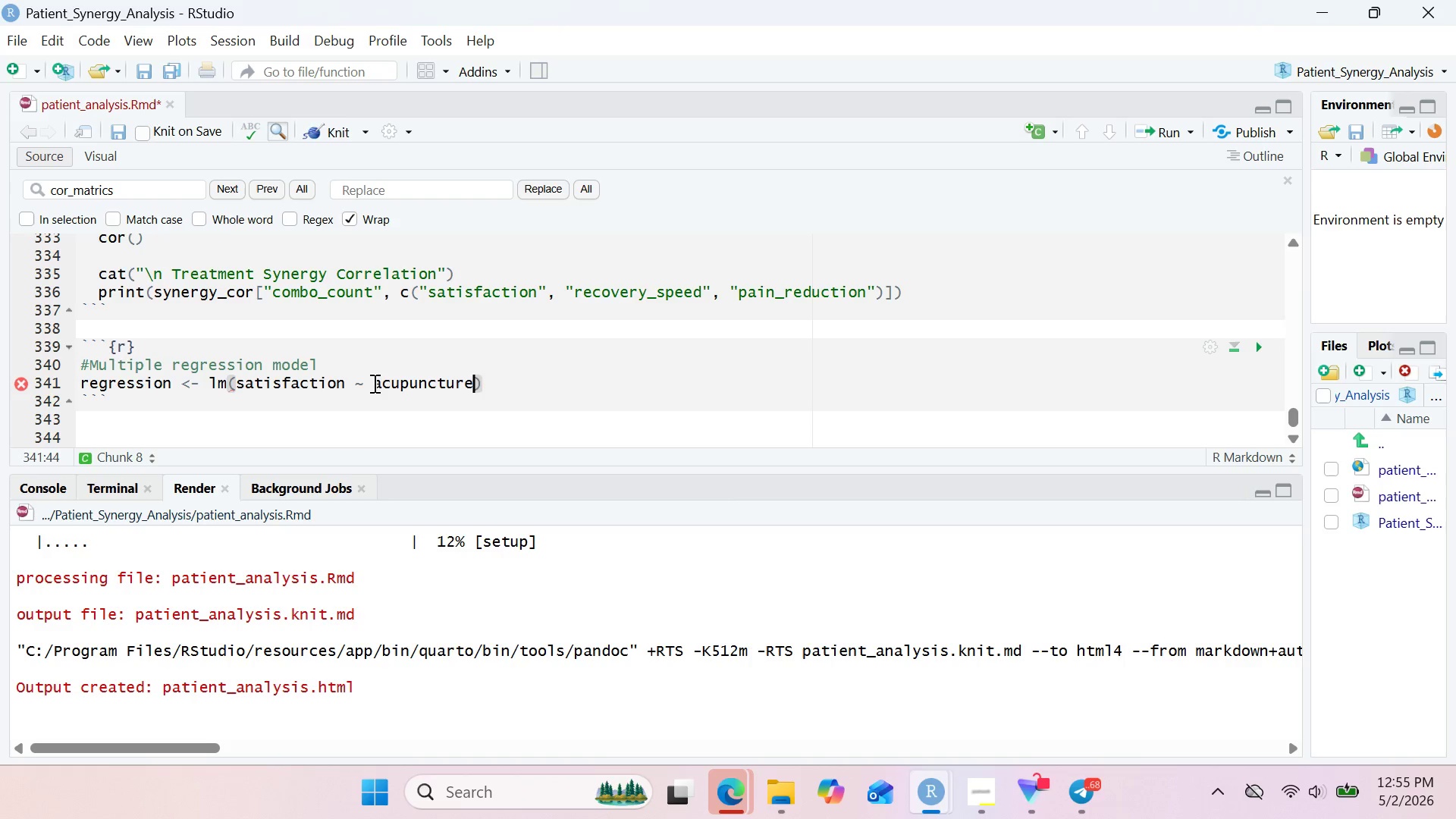 
key(Space)
 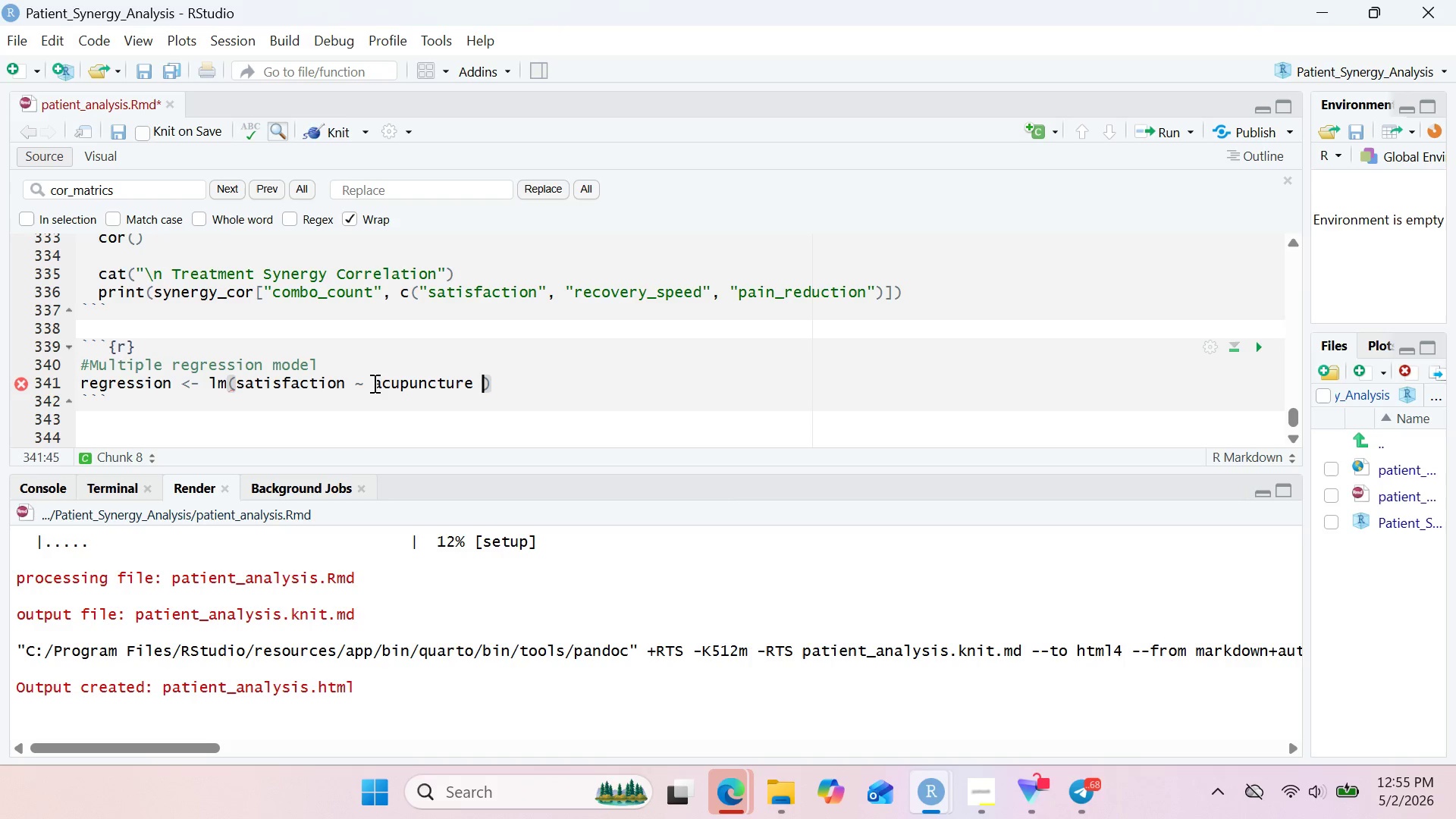 
key(Shift+Equal)
 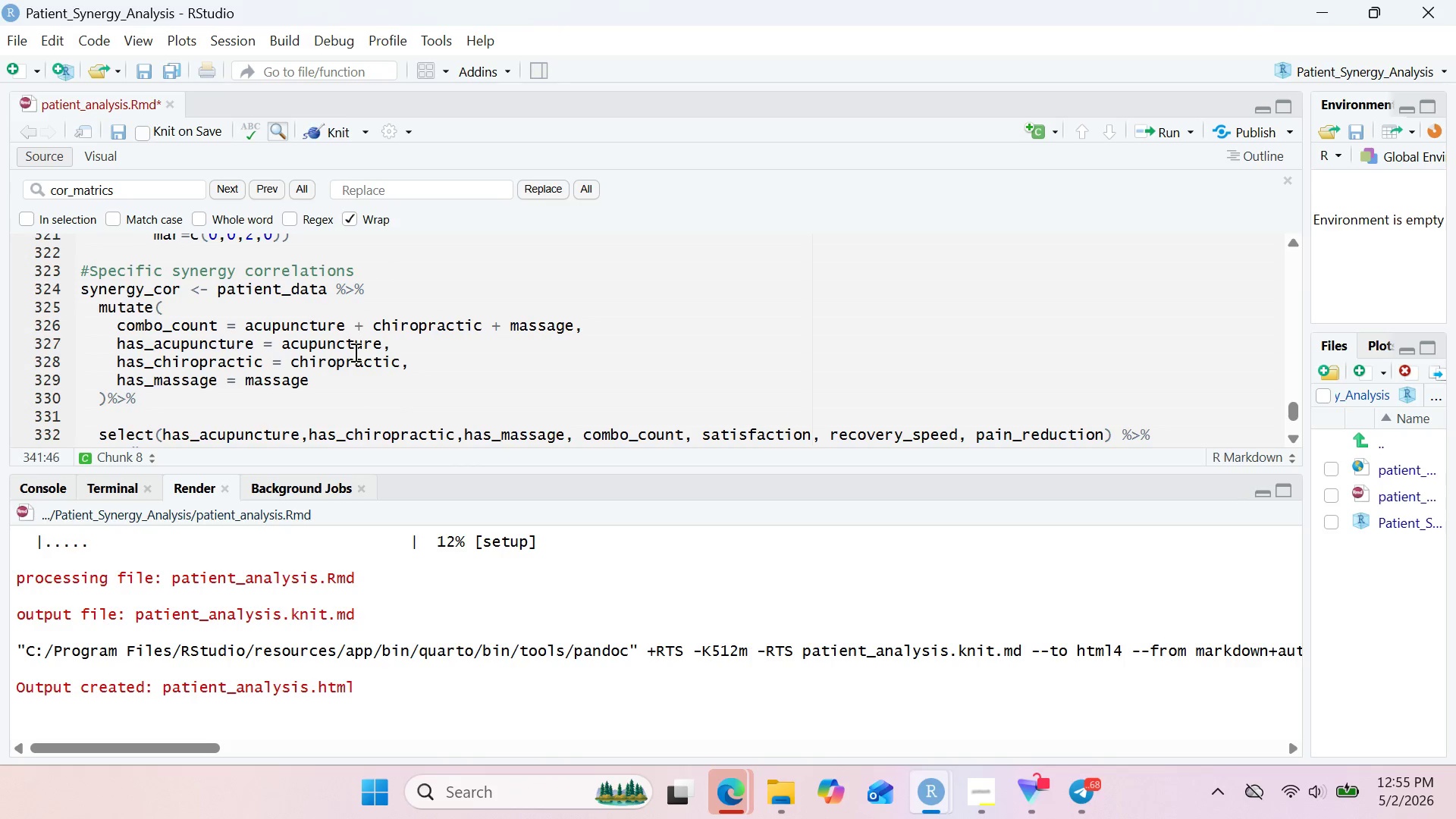 
double_click([354, 361])
 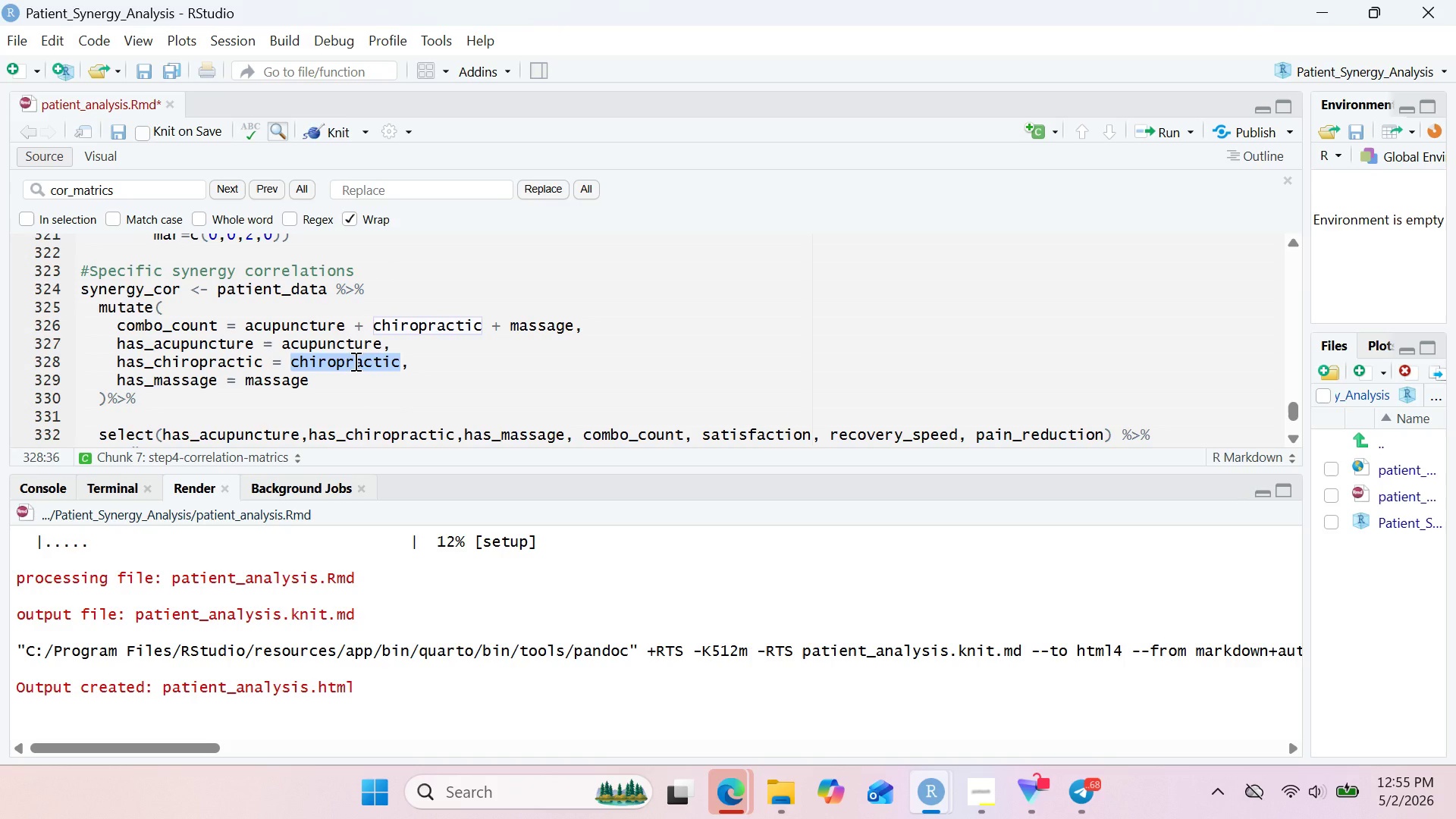 
key(Control+C)
 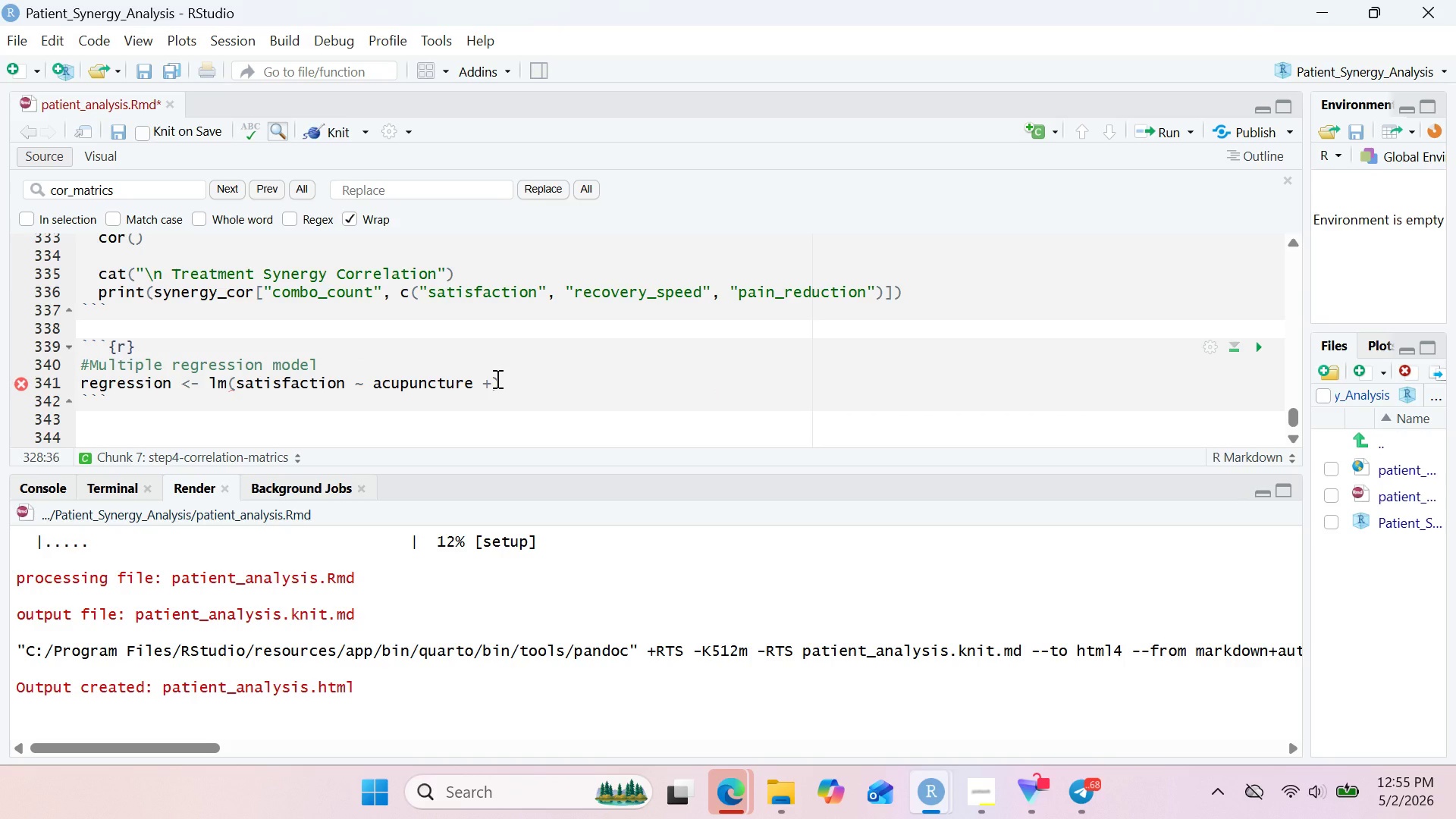 
left_click([493, 381])
 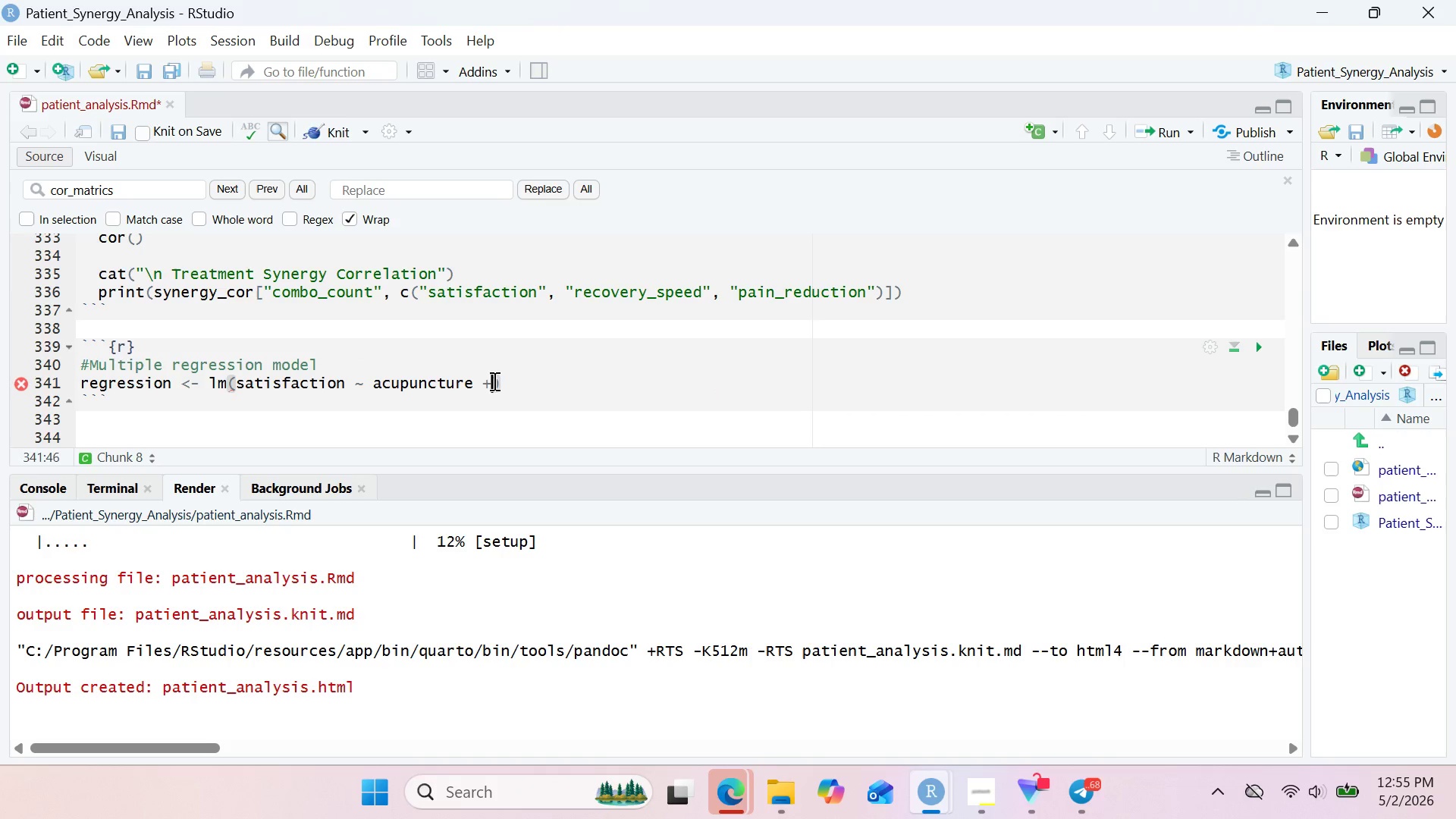 
key(Space)
 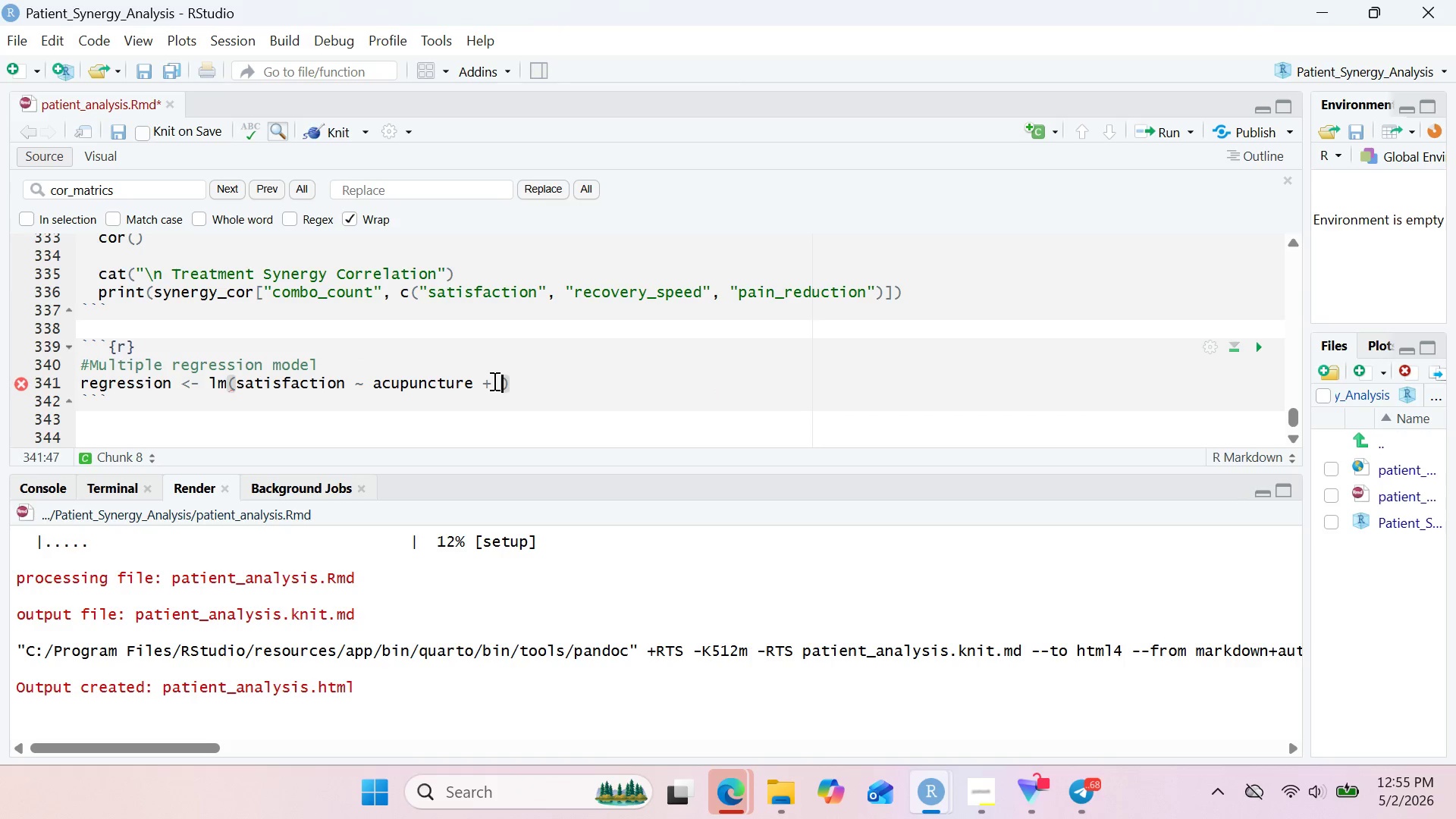 
key(Control+V)
 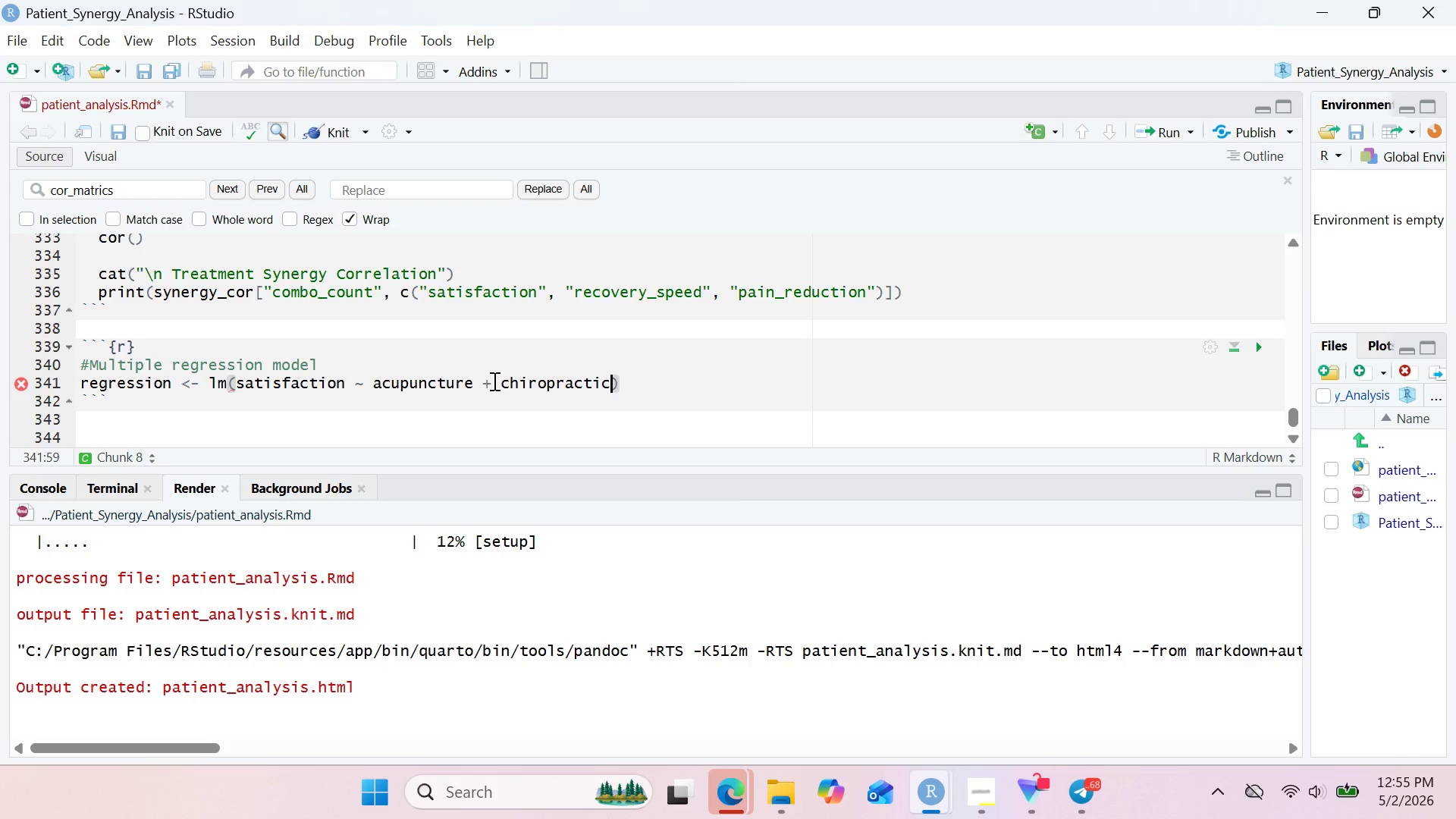 
type( + massage+)
 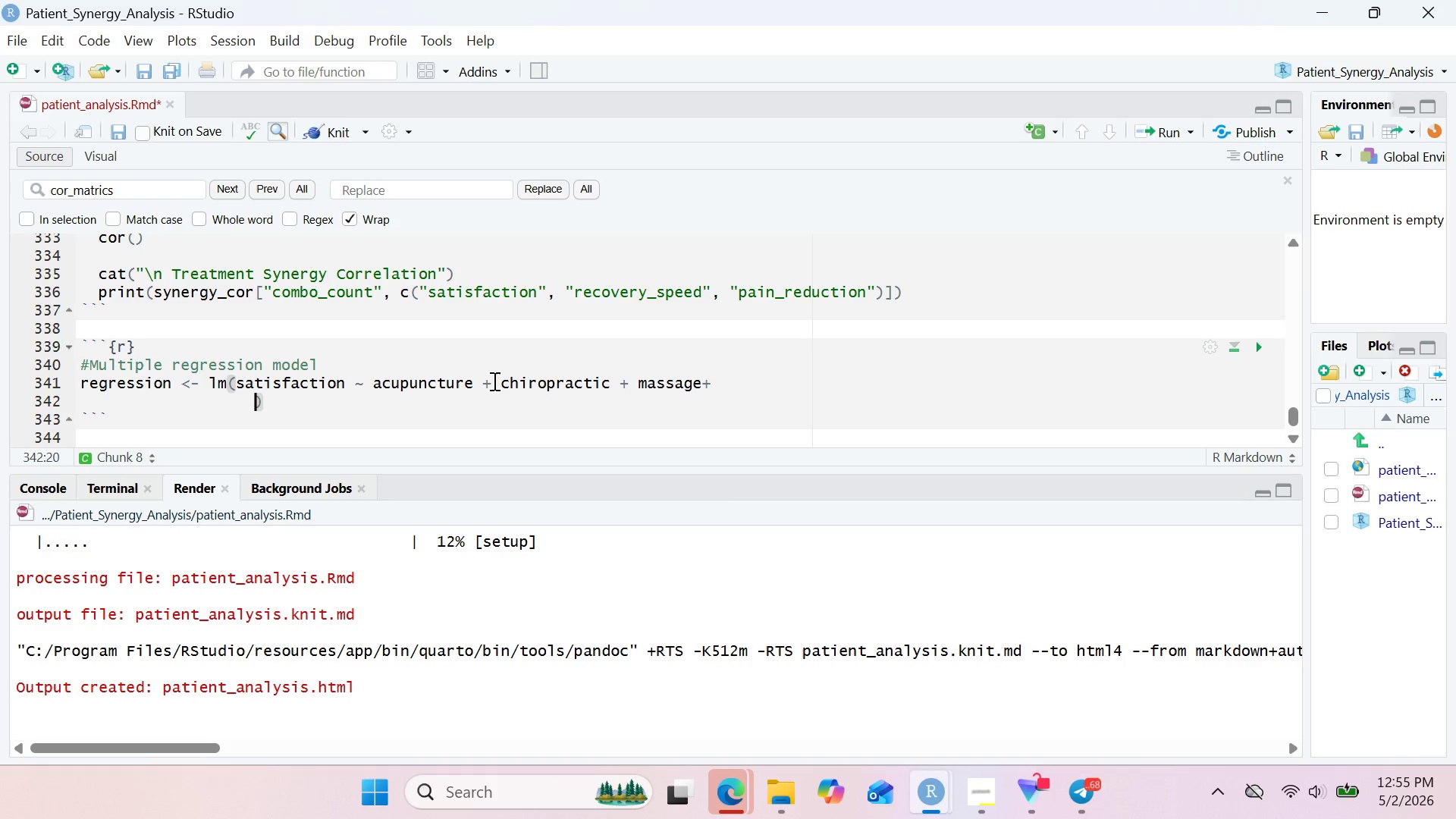 
 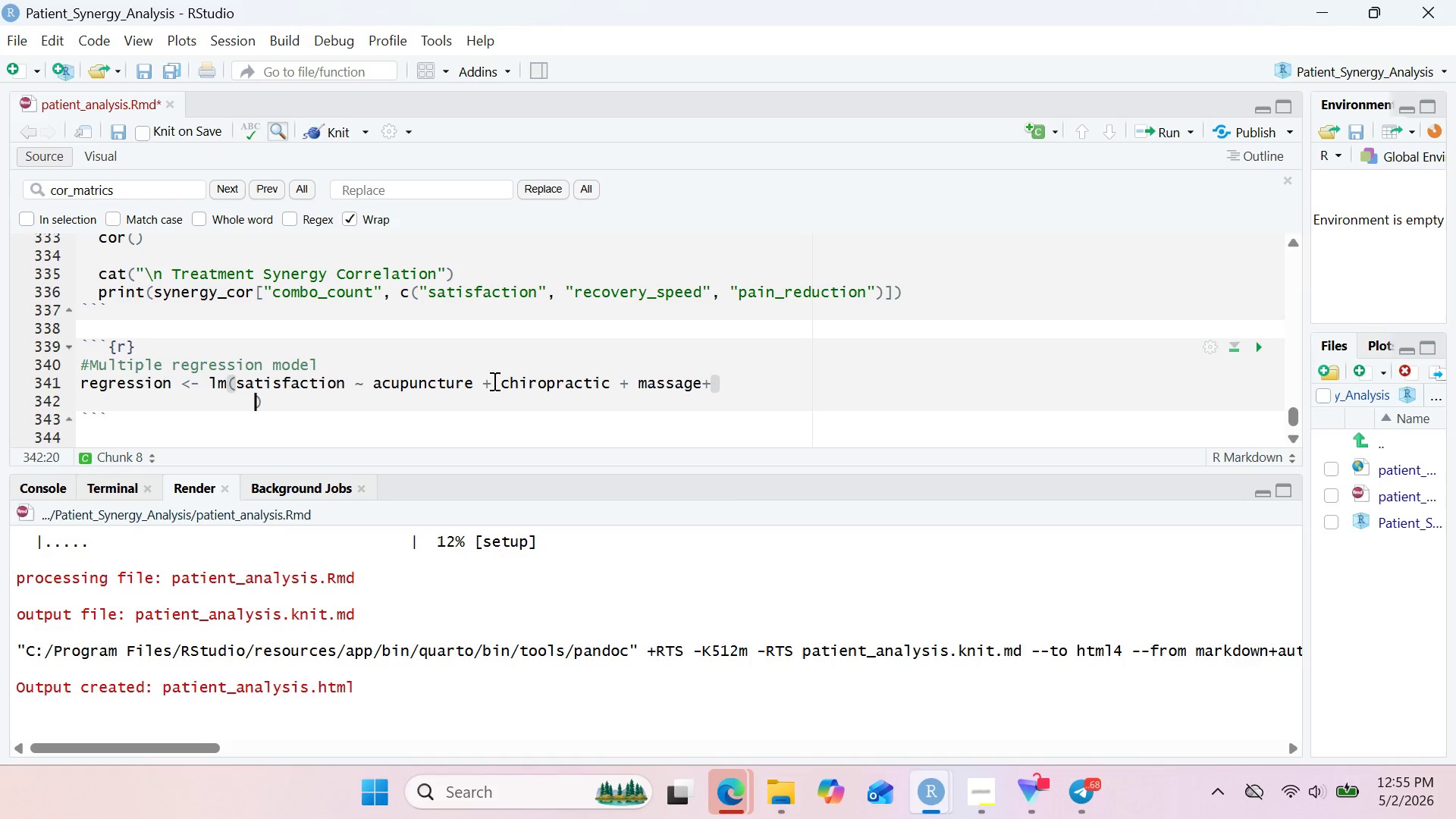 
key(Enter)
 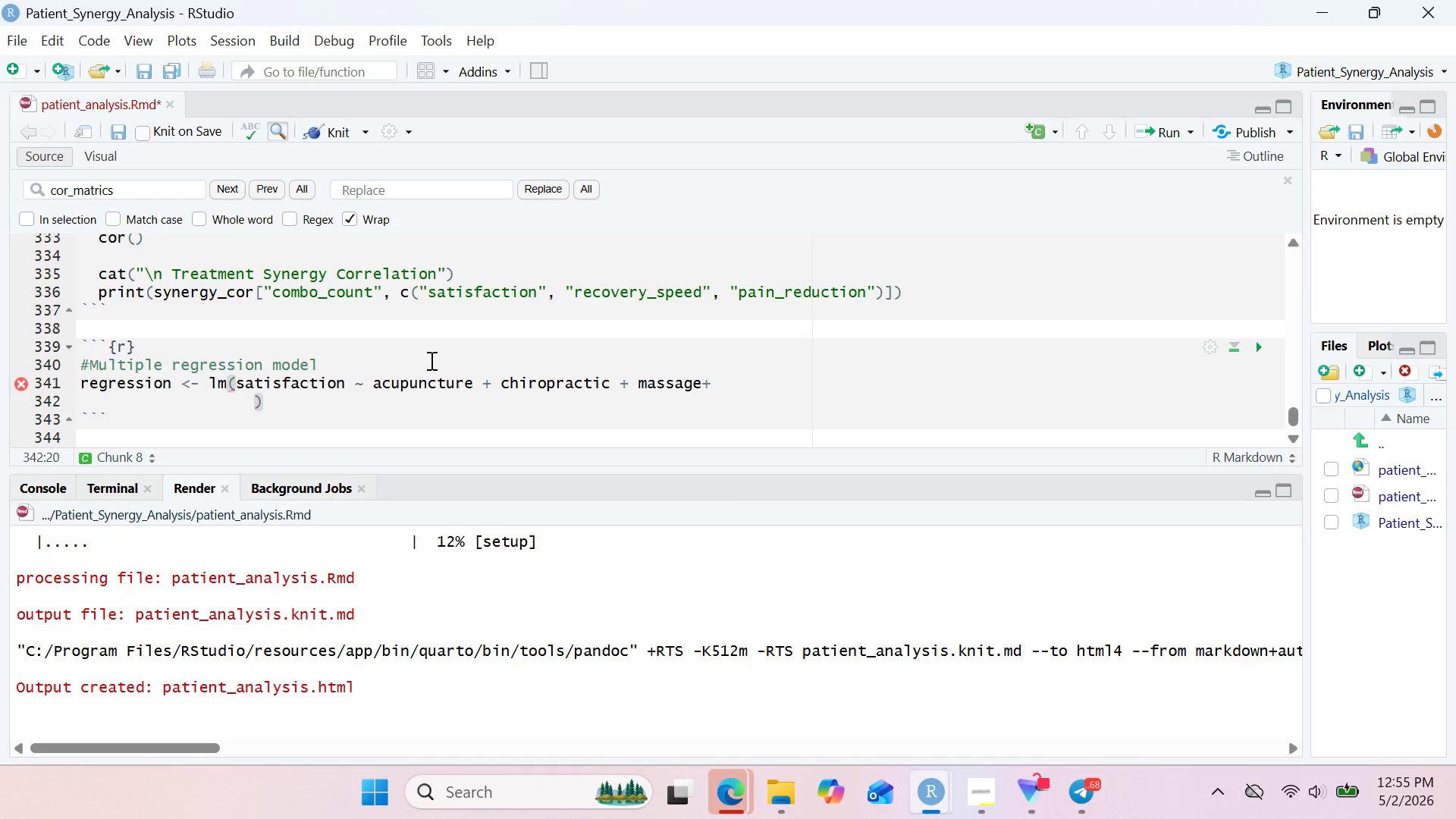 
double_click([414, 384])
 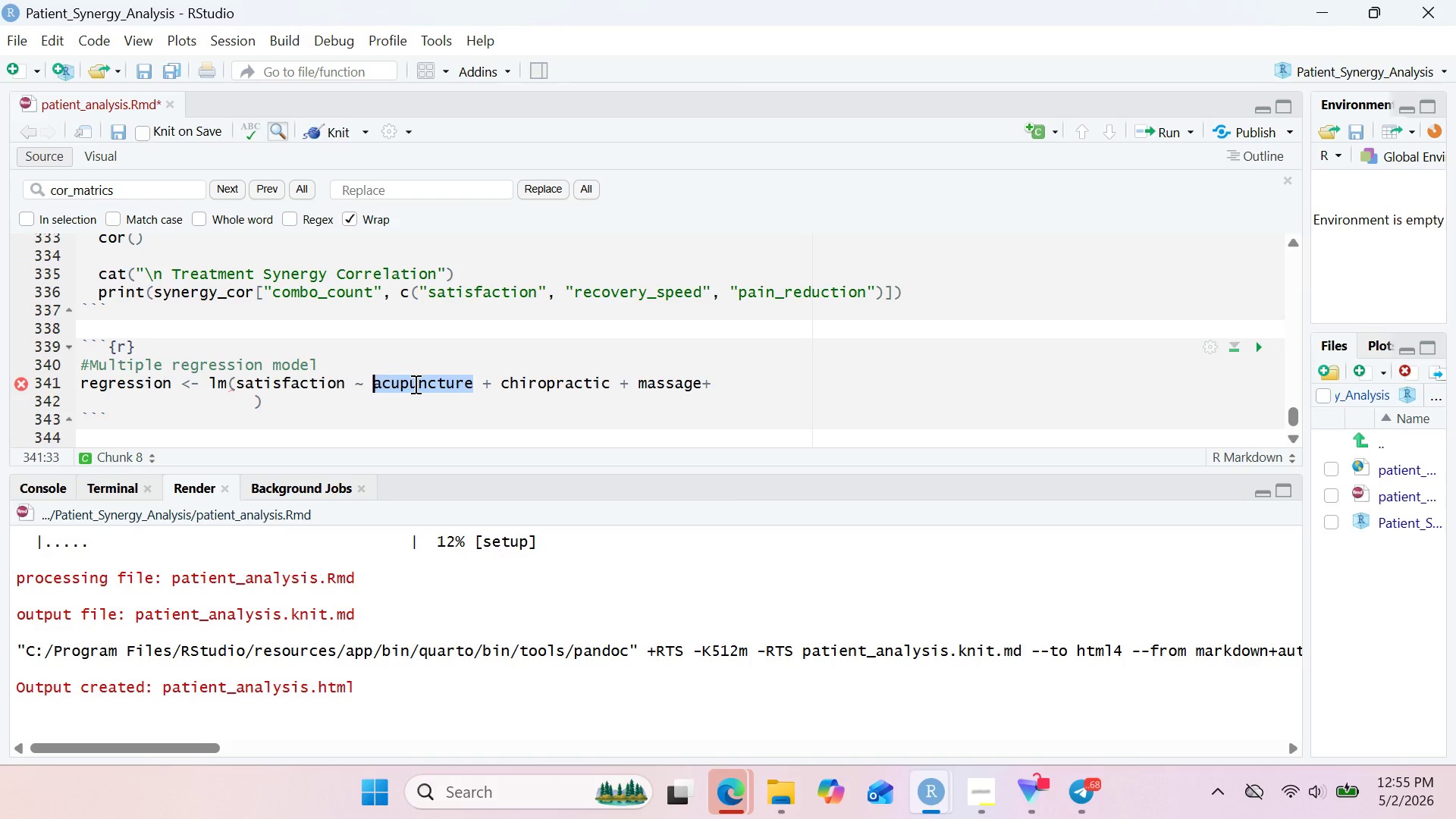 
key(Control+C)
 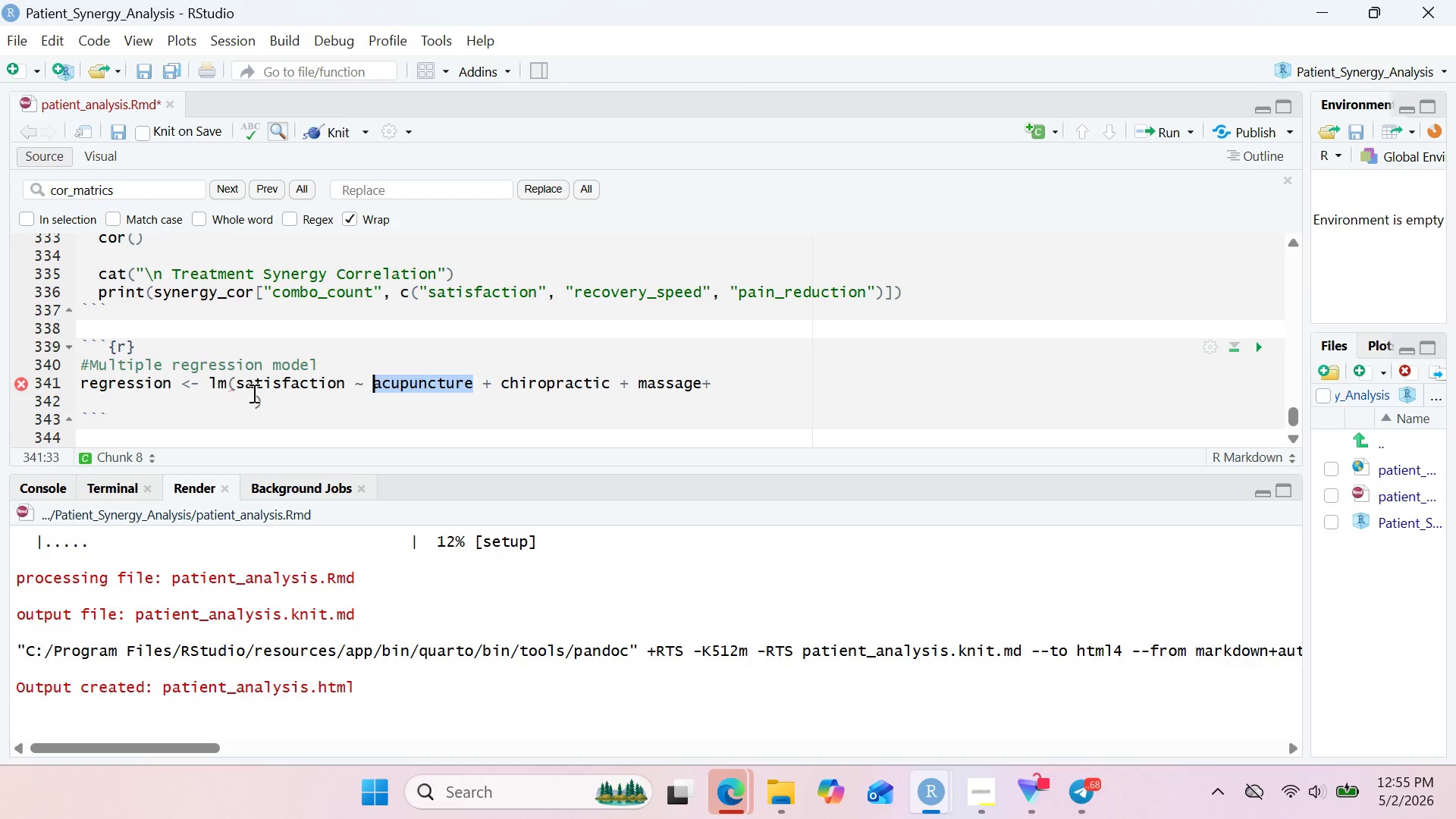 
left_click([249, 398])
 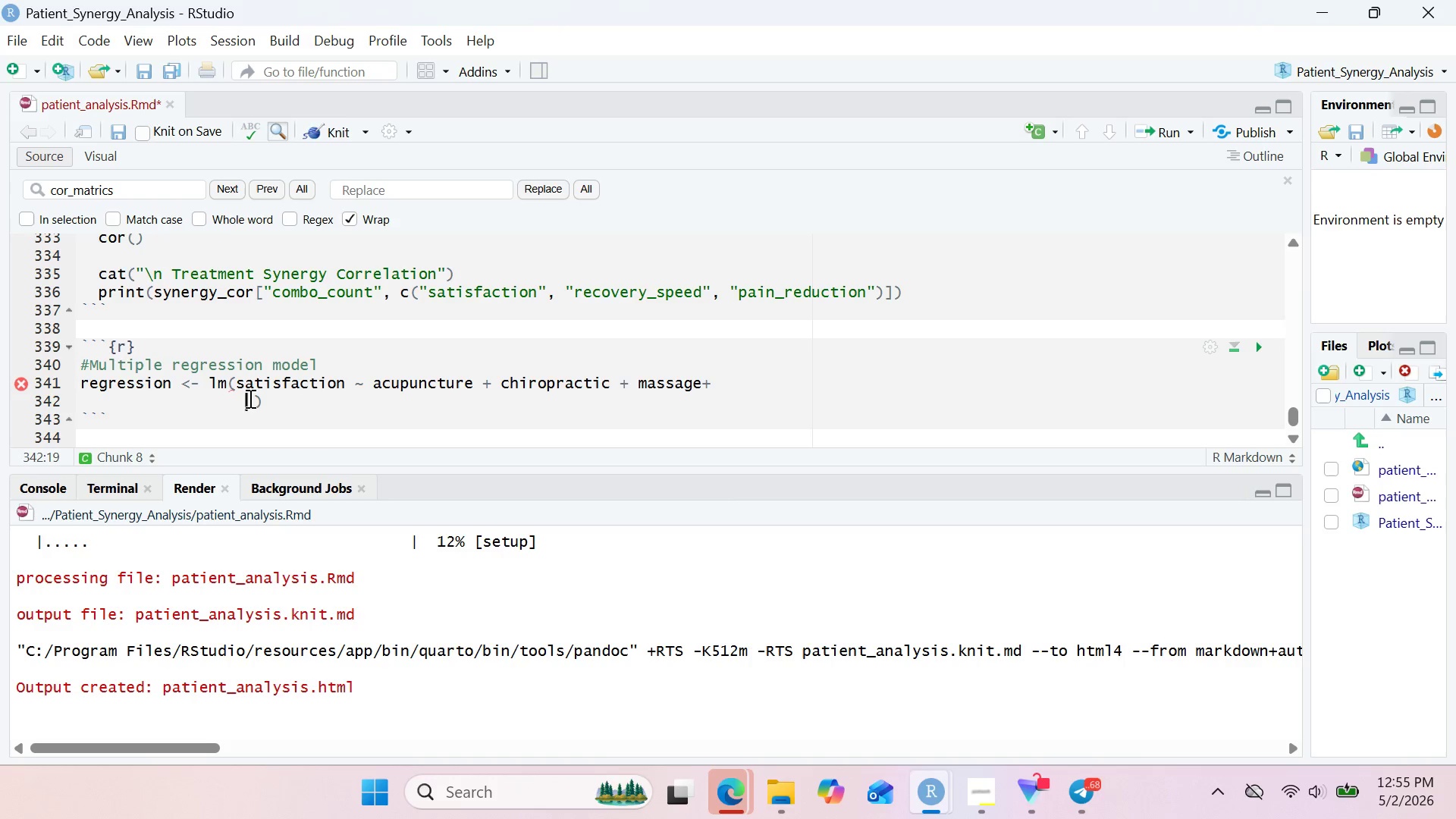 
key(Control+V)
 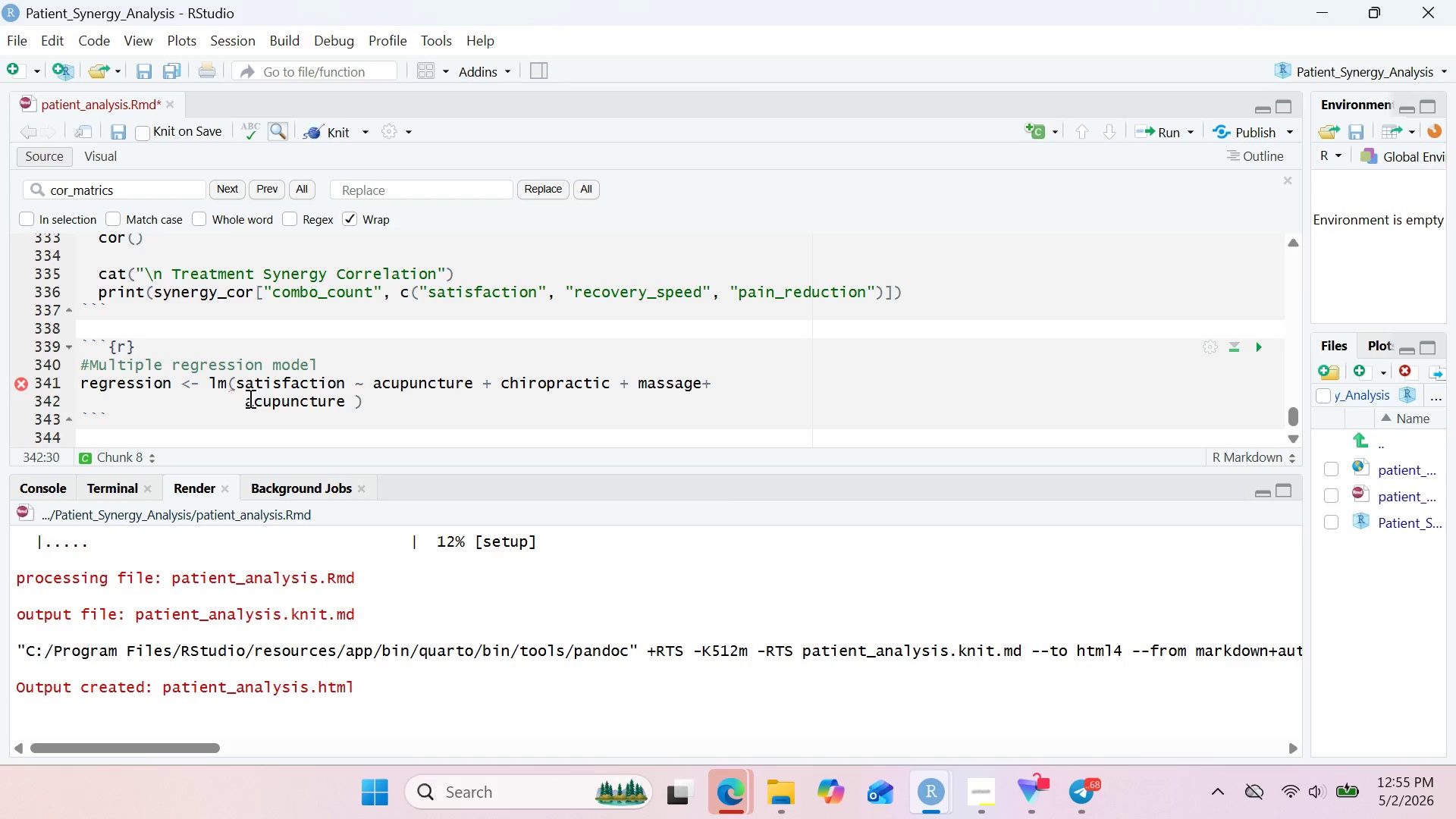 
key(Shift+Semicolon)
 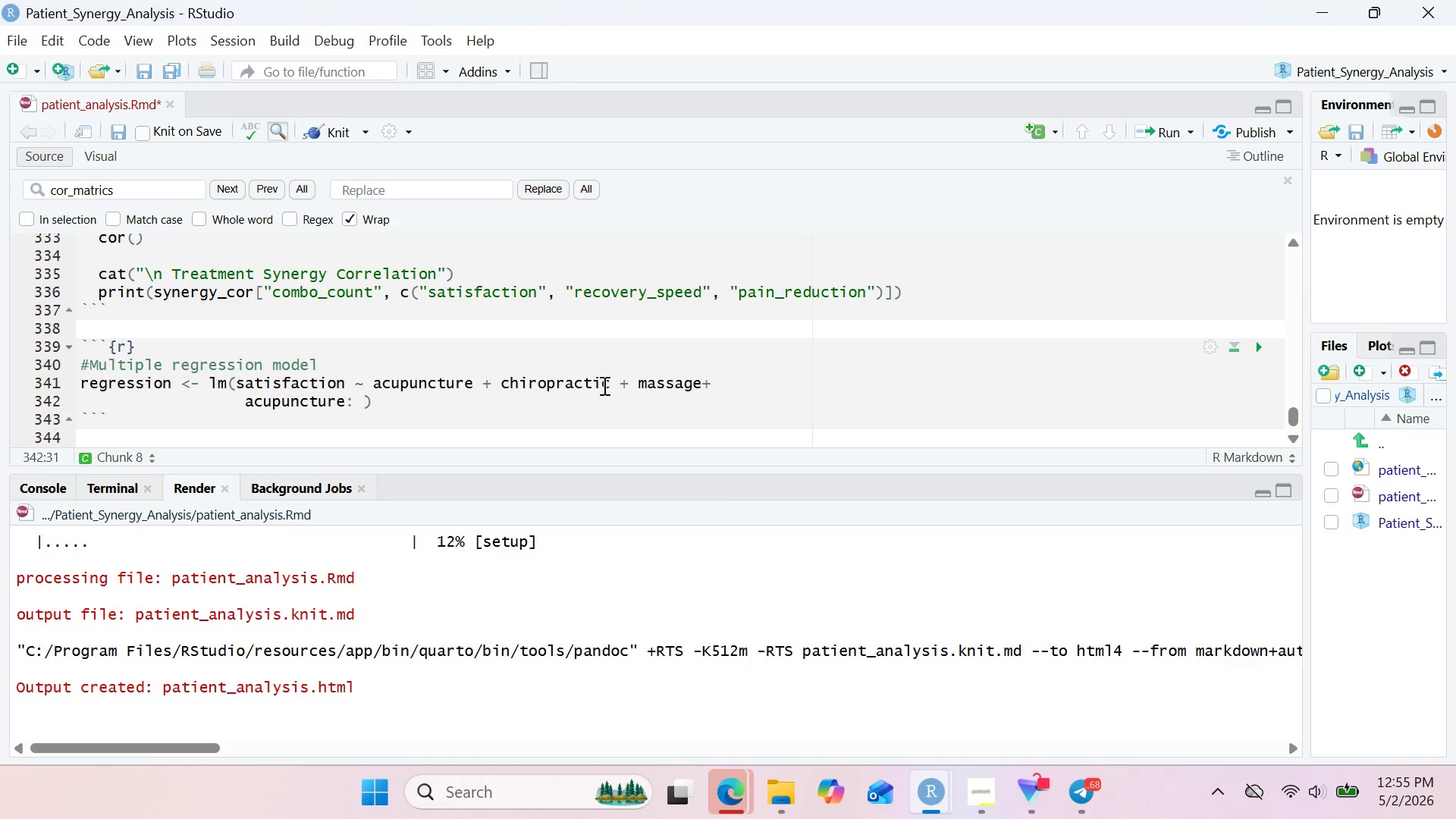 
double_click([648, 381])
 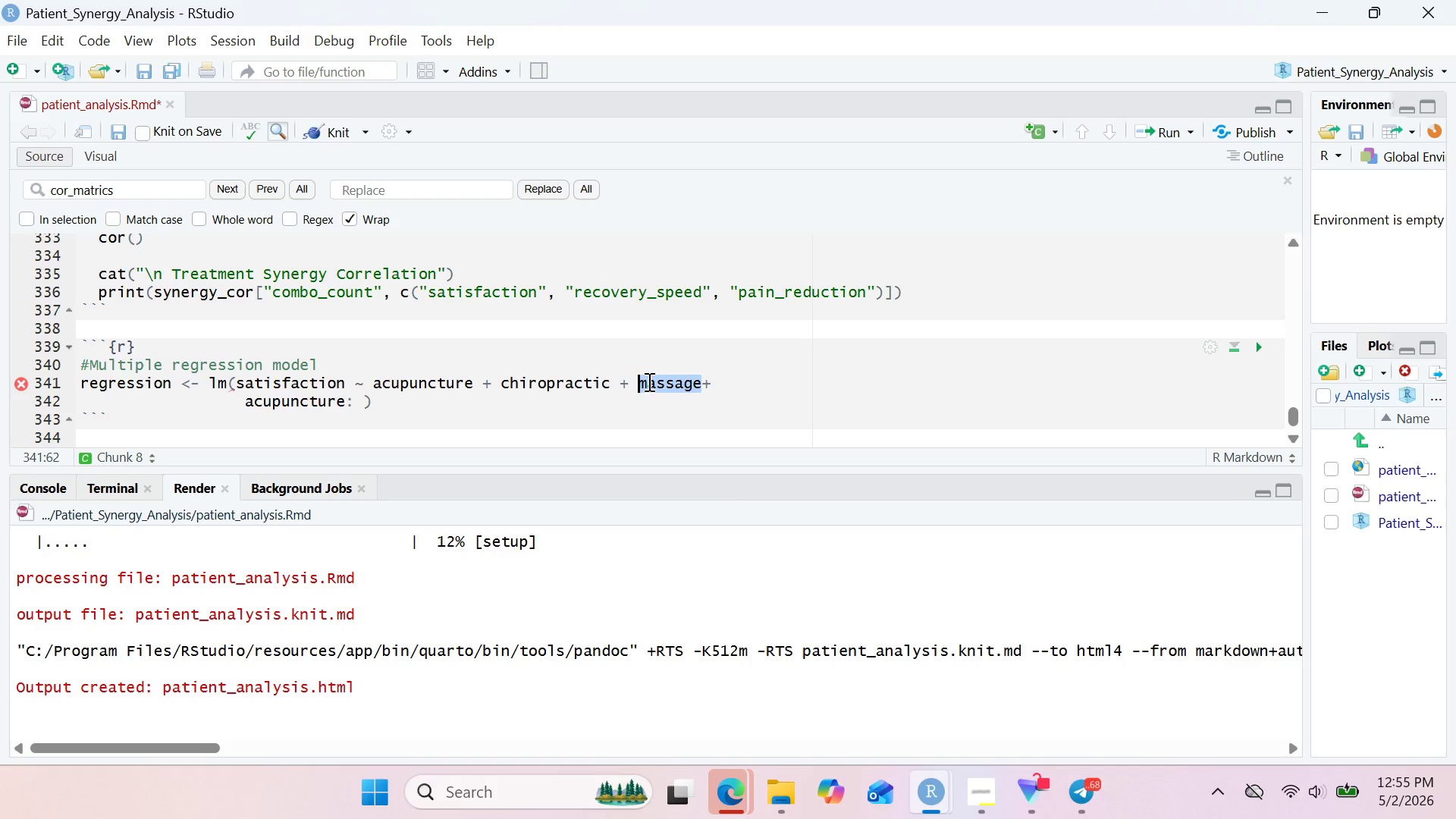 
key(Control+C)
 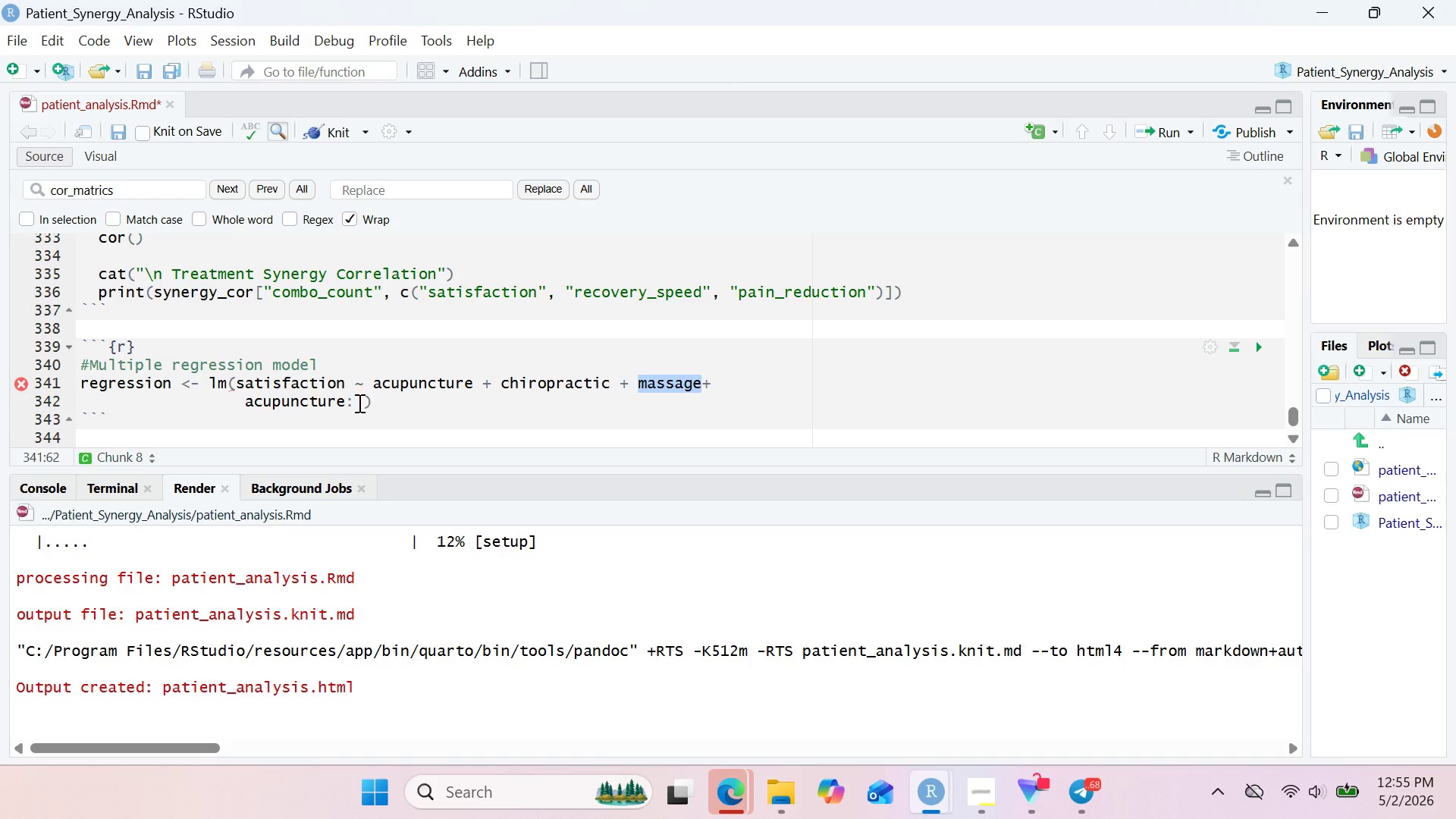 
left_click([353, 403])
 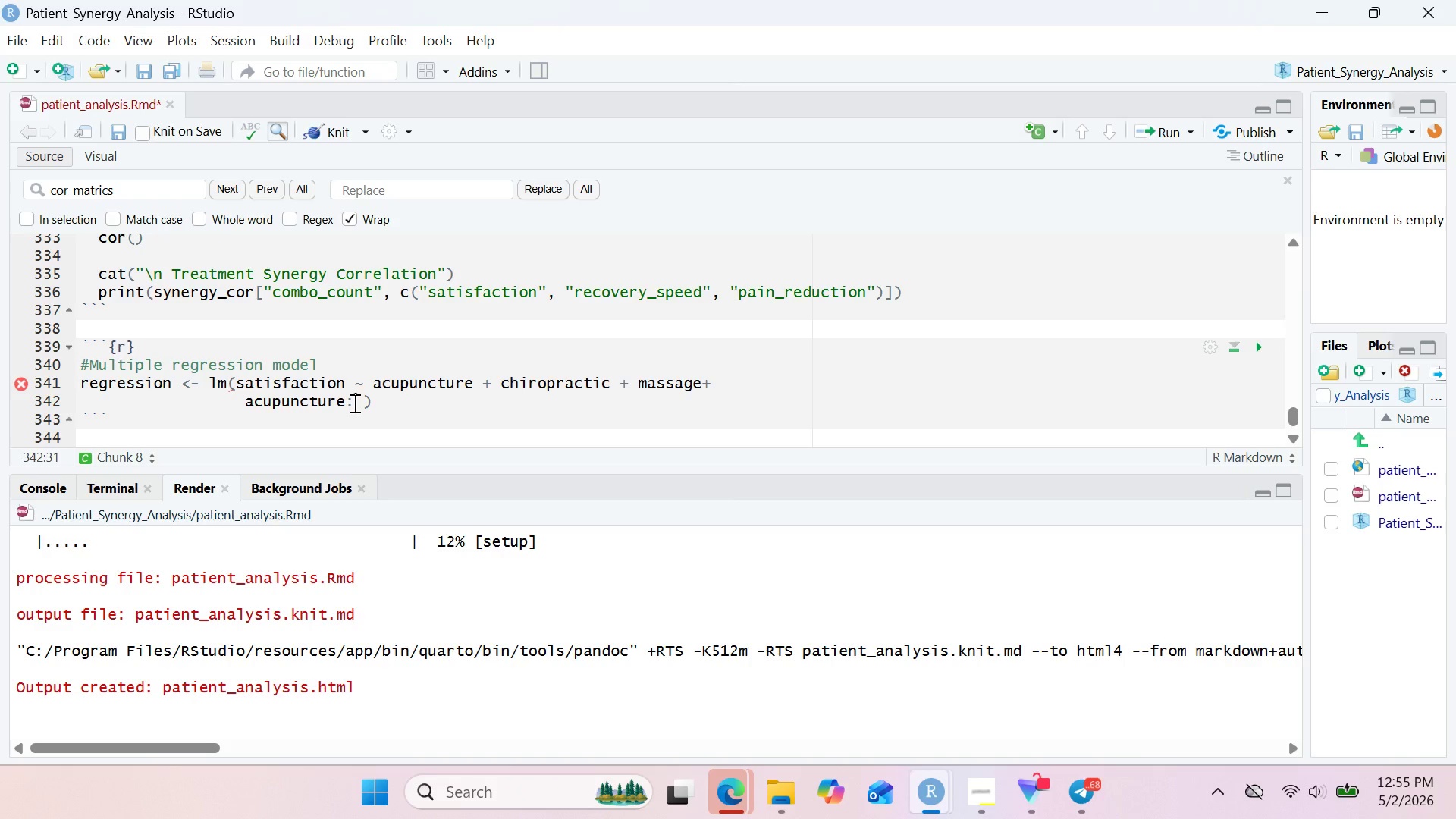 
key(Control+V)
 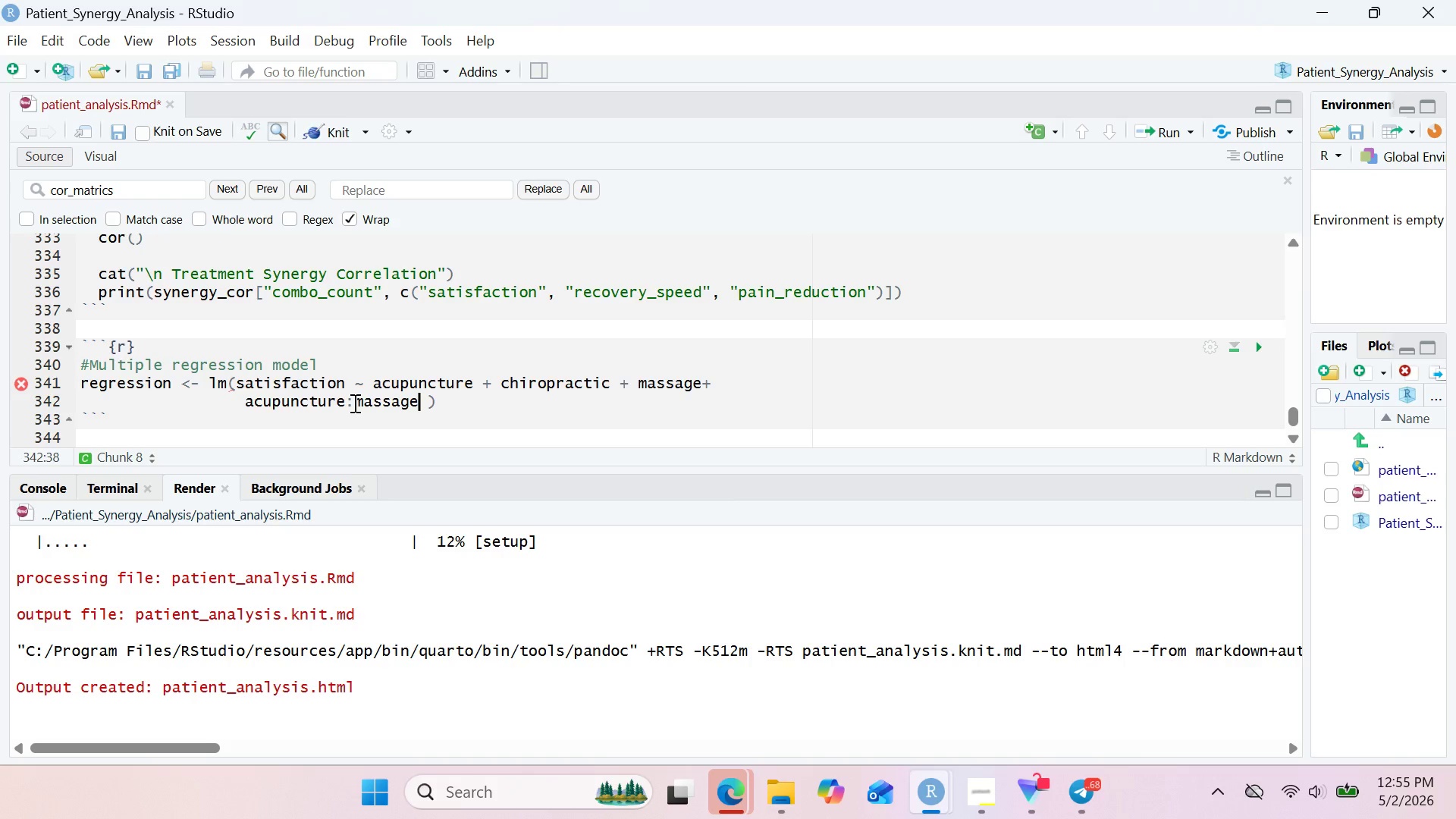 
key(Control+Space)
 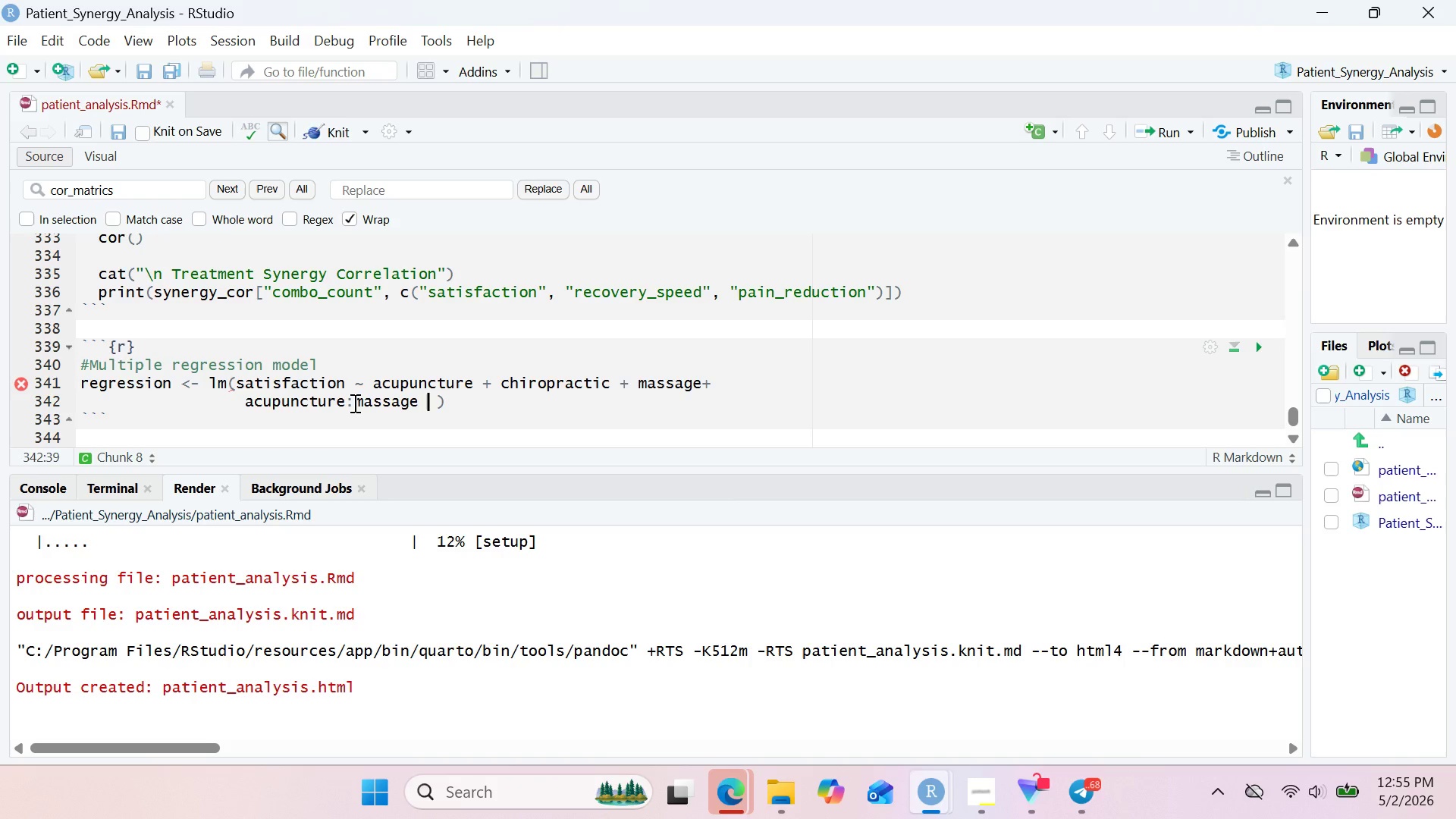 
key(Shift+Equal)
 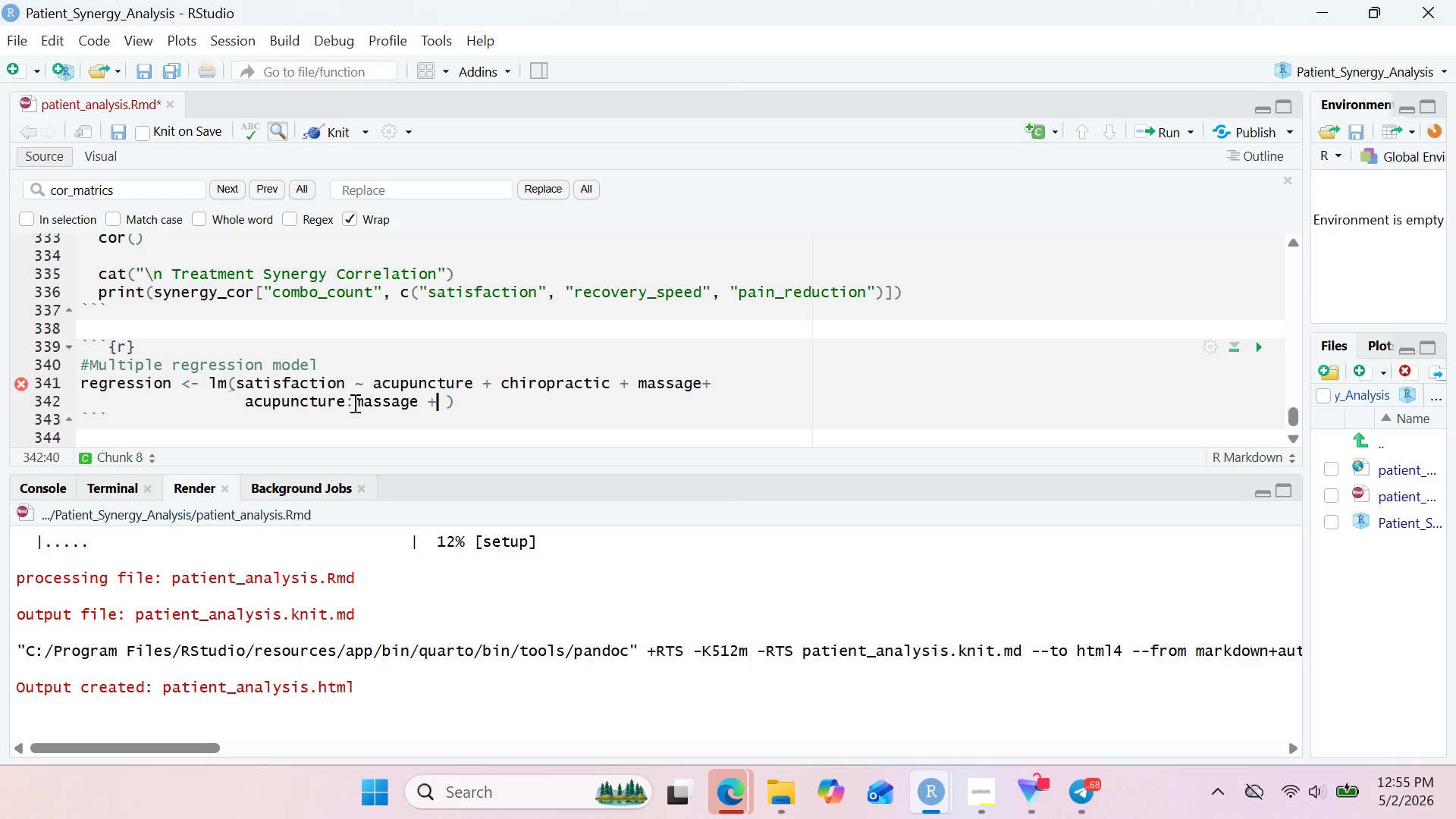 
key(Space)
 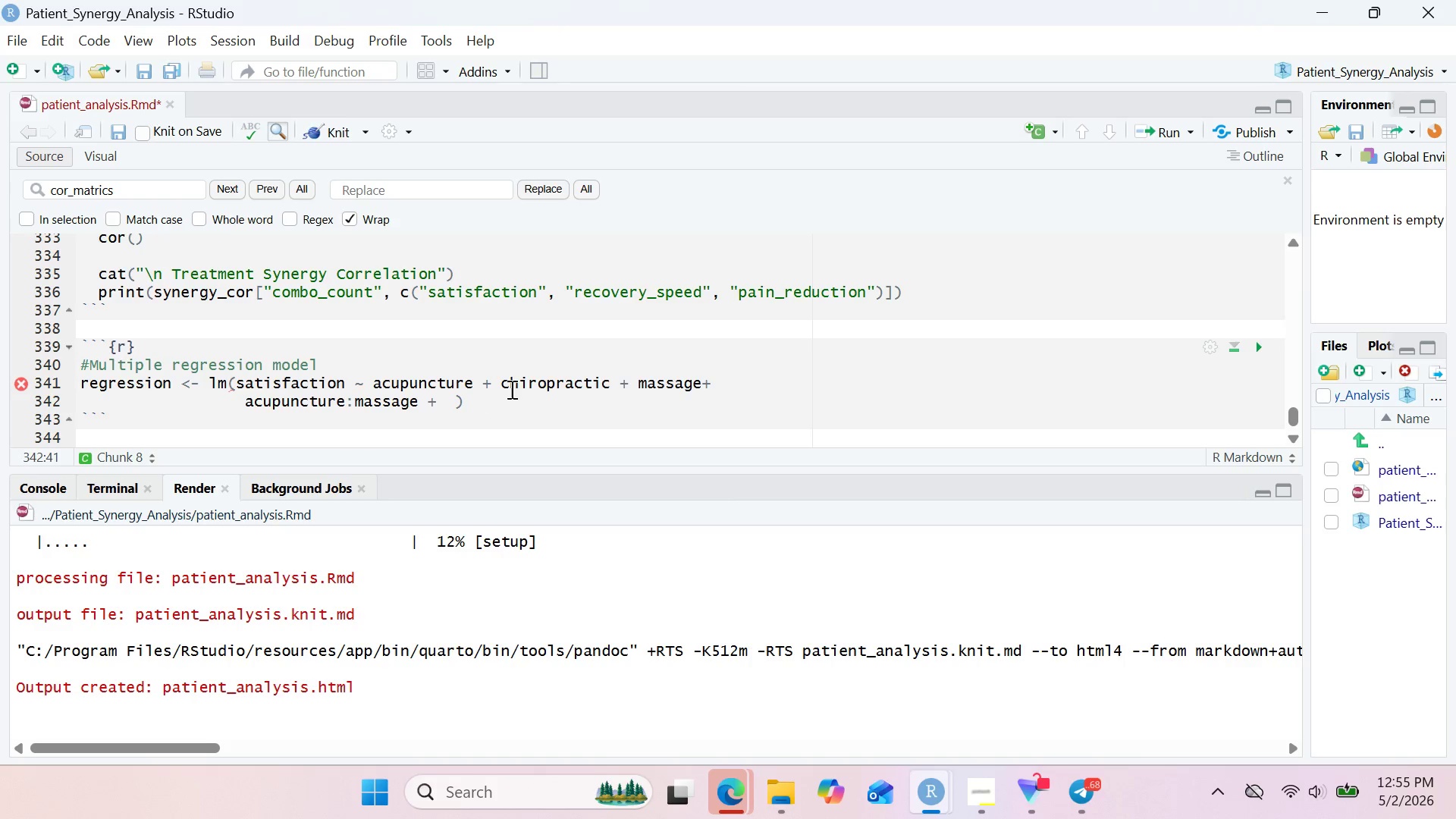 
double_click([529, 379])
 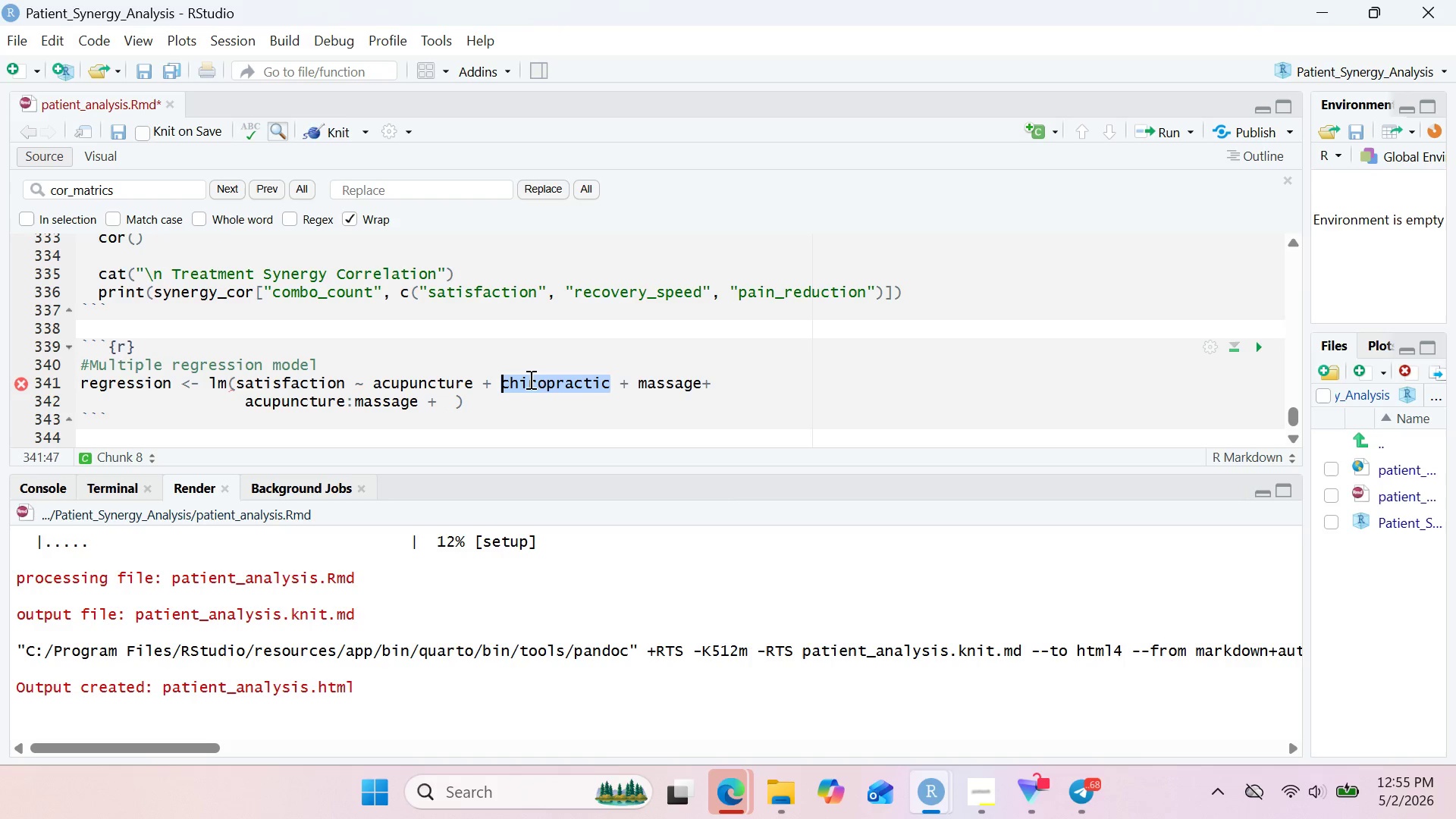 
key(Control+C)
 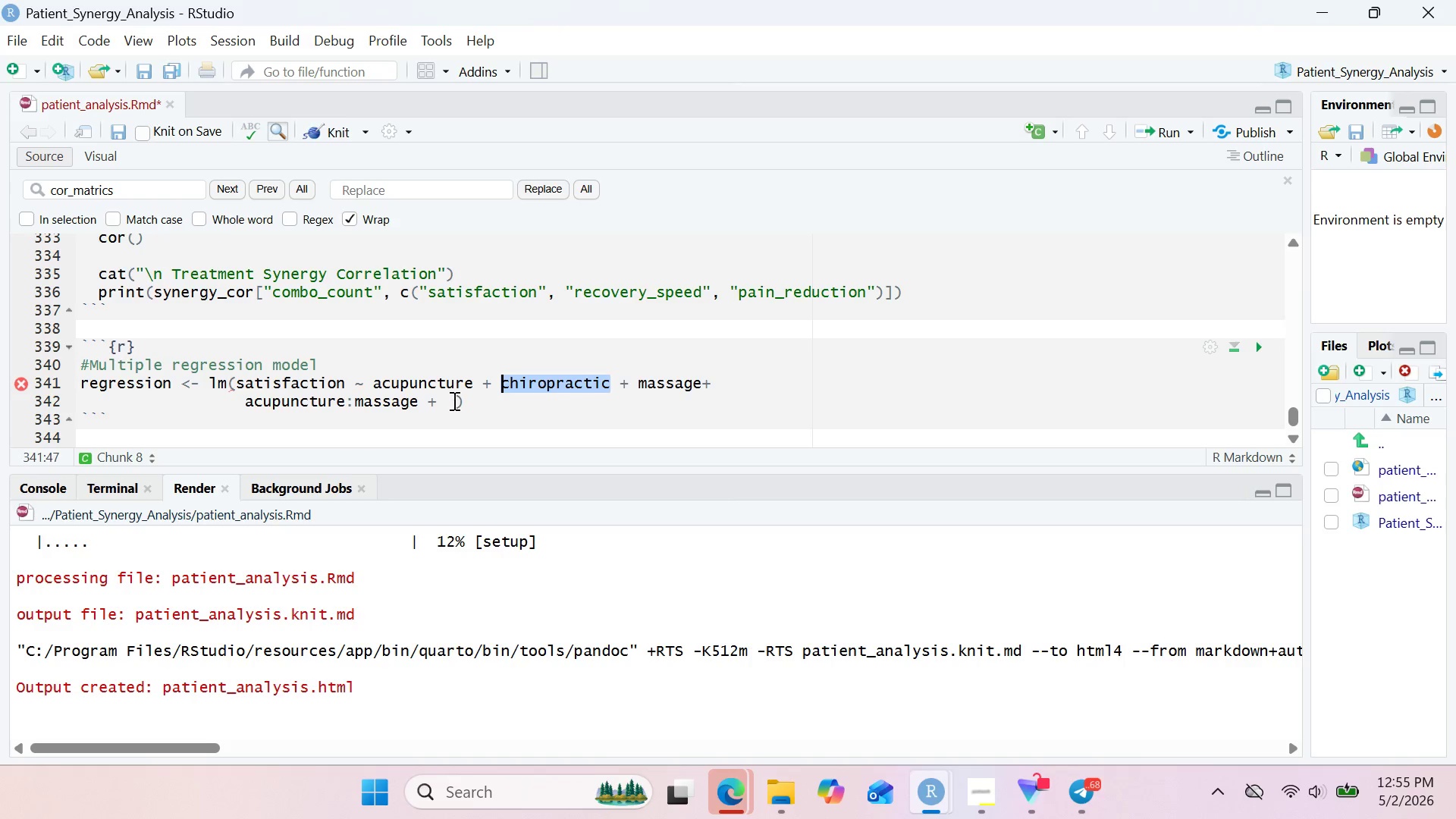 
left_click([453, 400])
 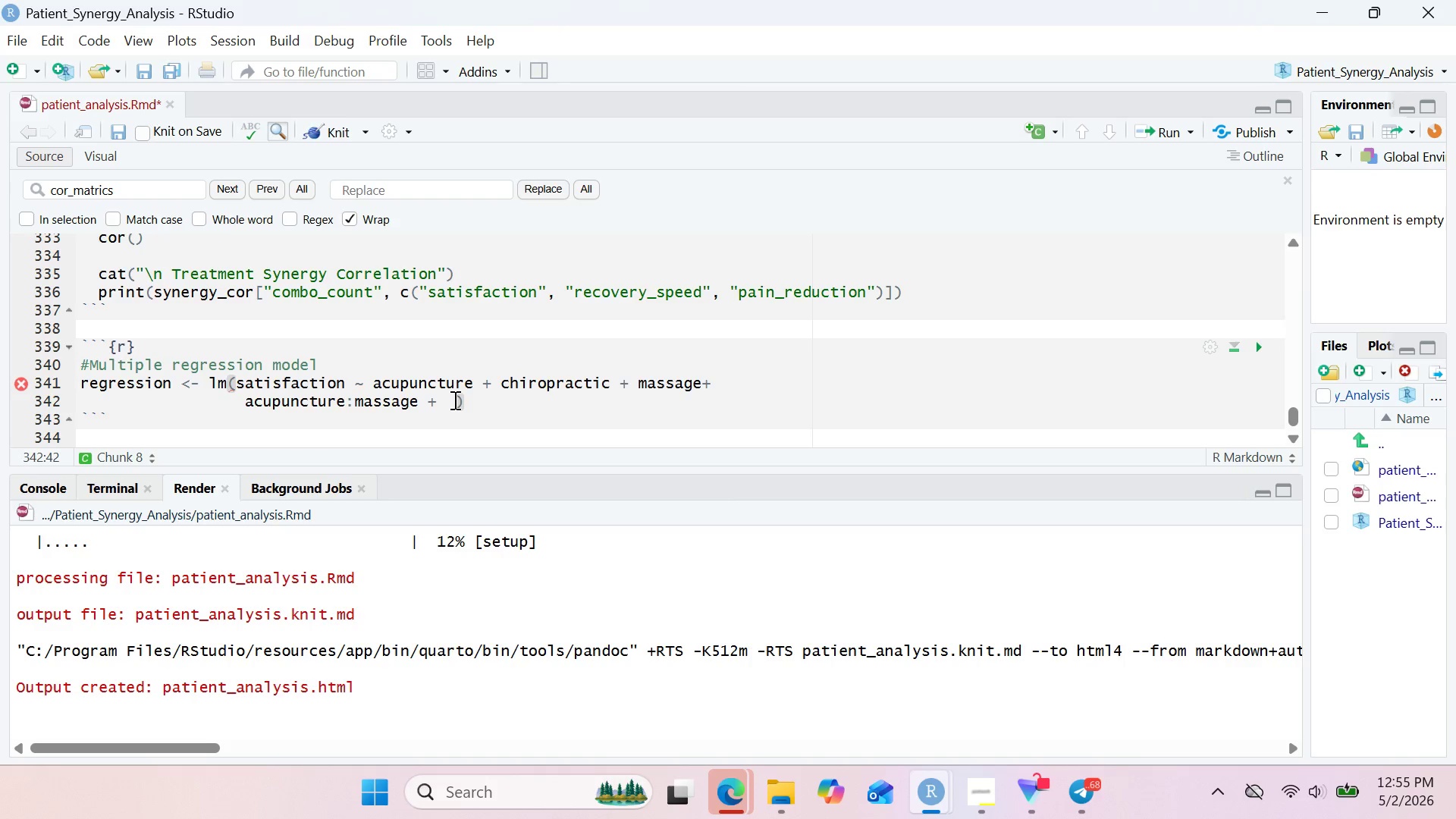 
key(ArrowLeft)
 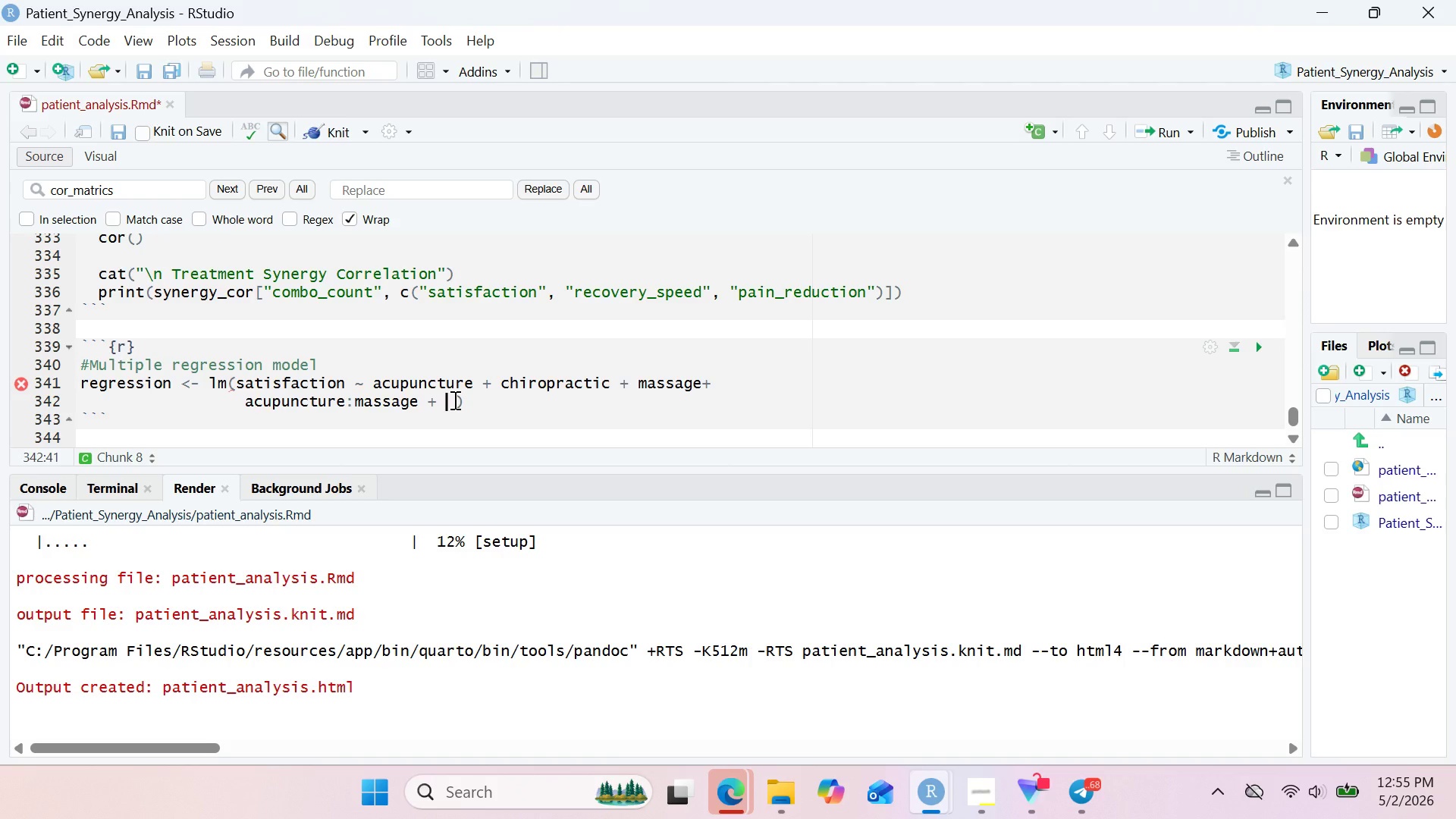 
key(Control+V)
 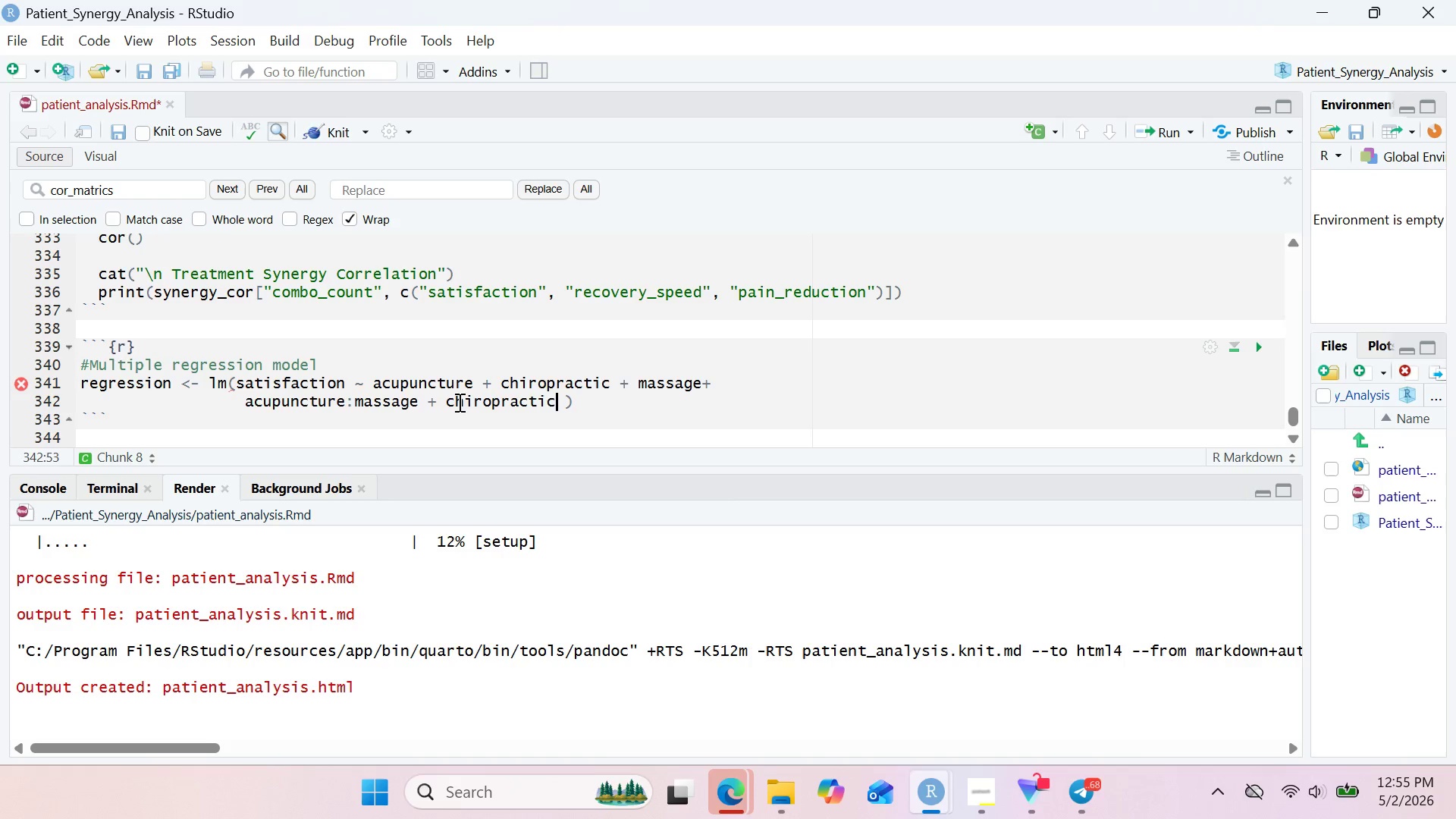 
key(Shift+Semicolon)
 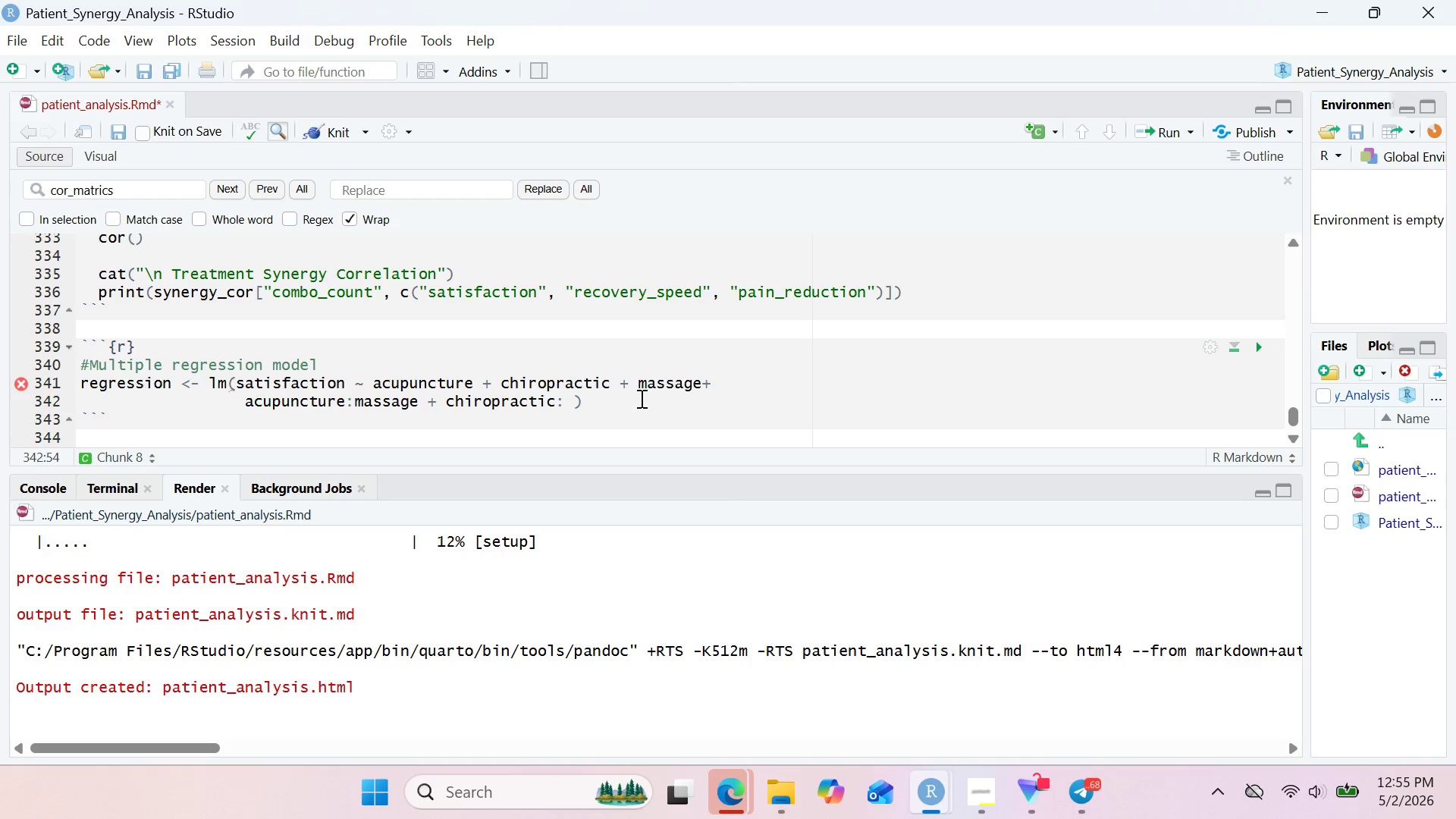 
double_click([655, 381])
 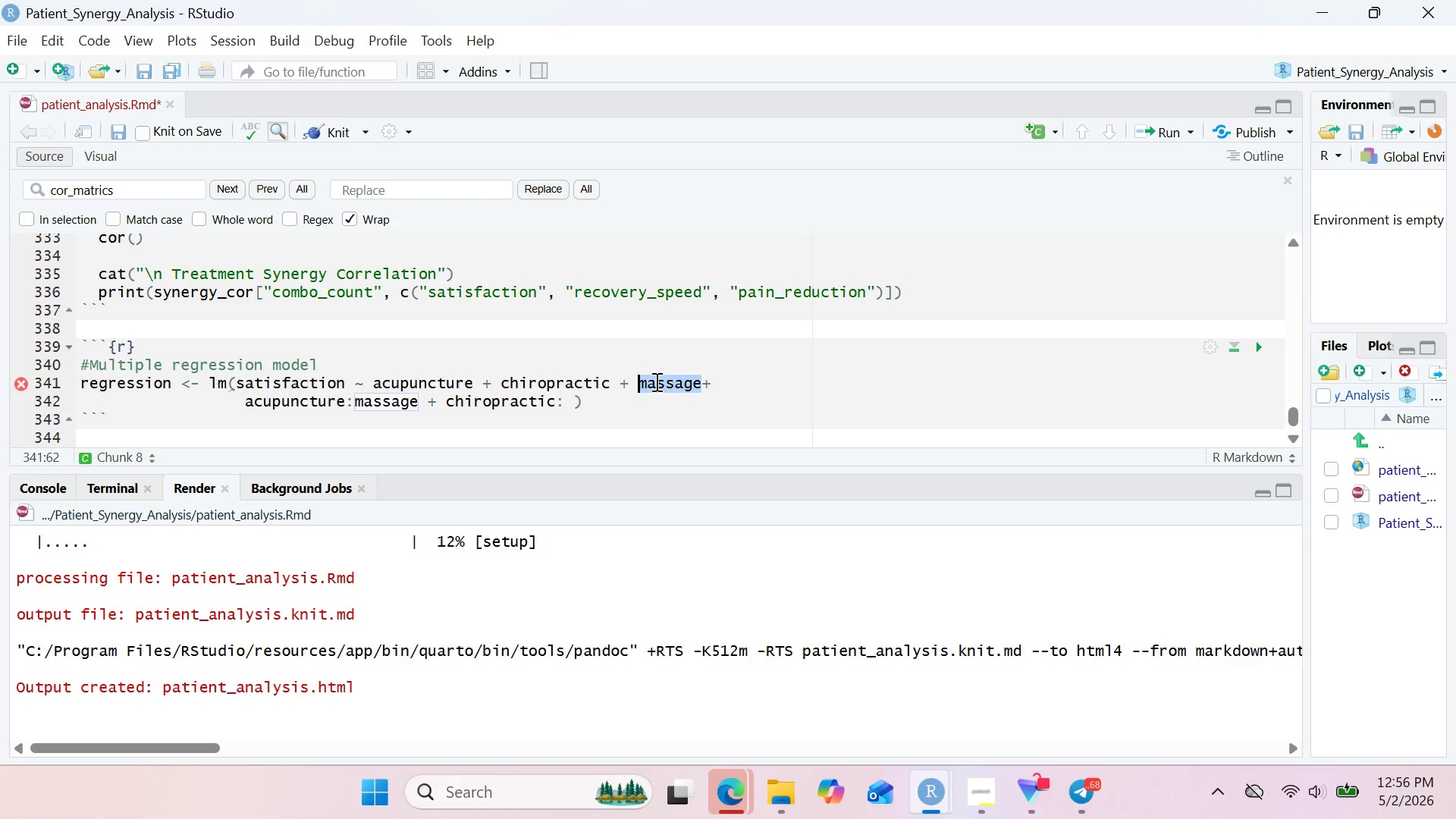 
key(Control+C)
 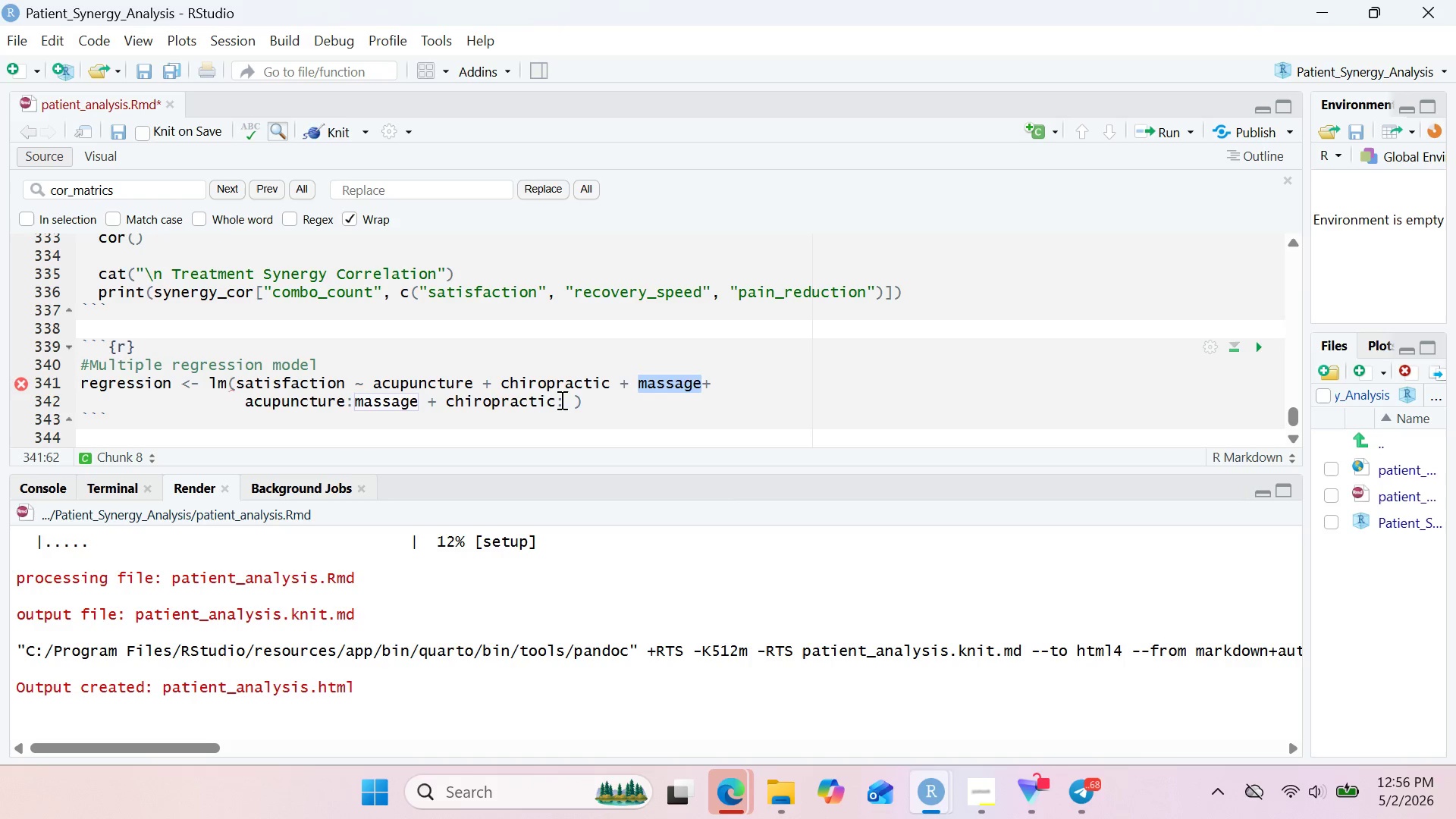 
left_click([561, 400])
 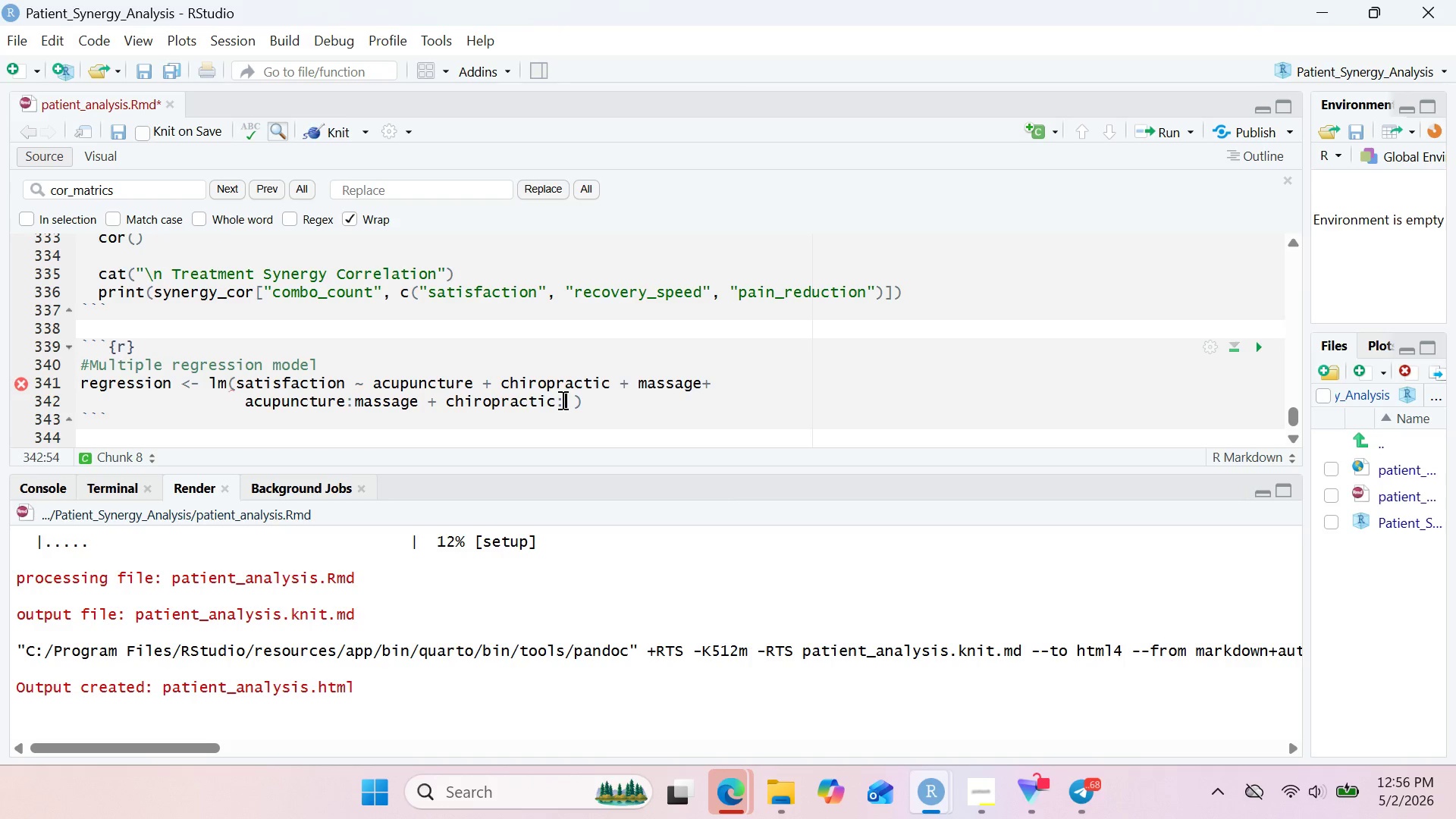 
key(Control+V)
 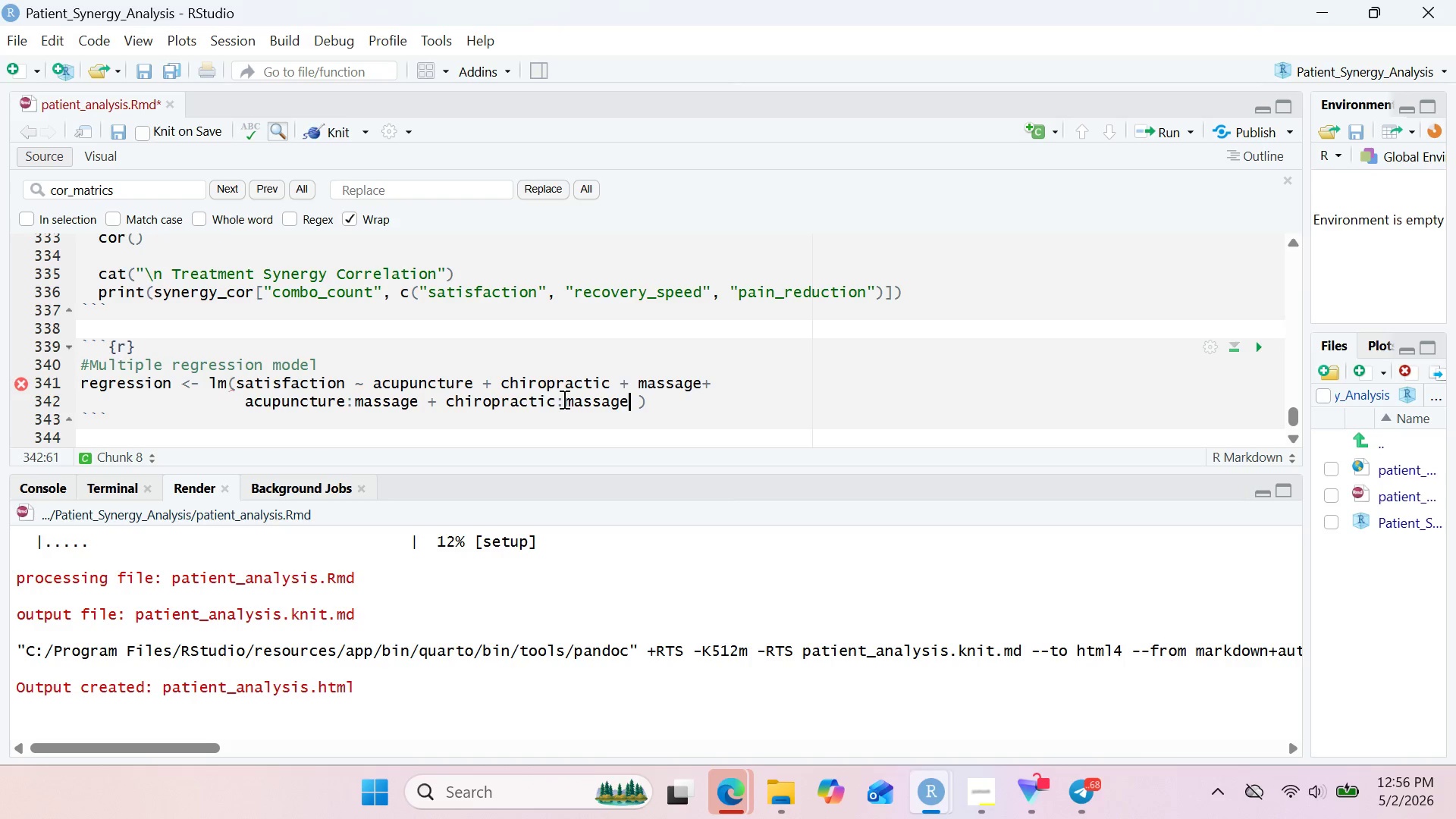 
key(Space)
 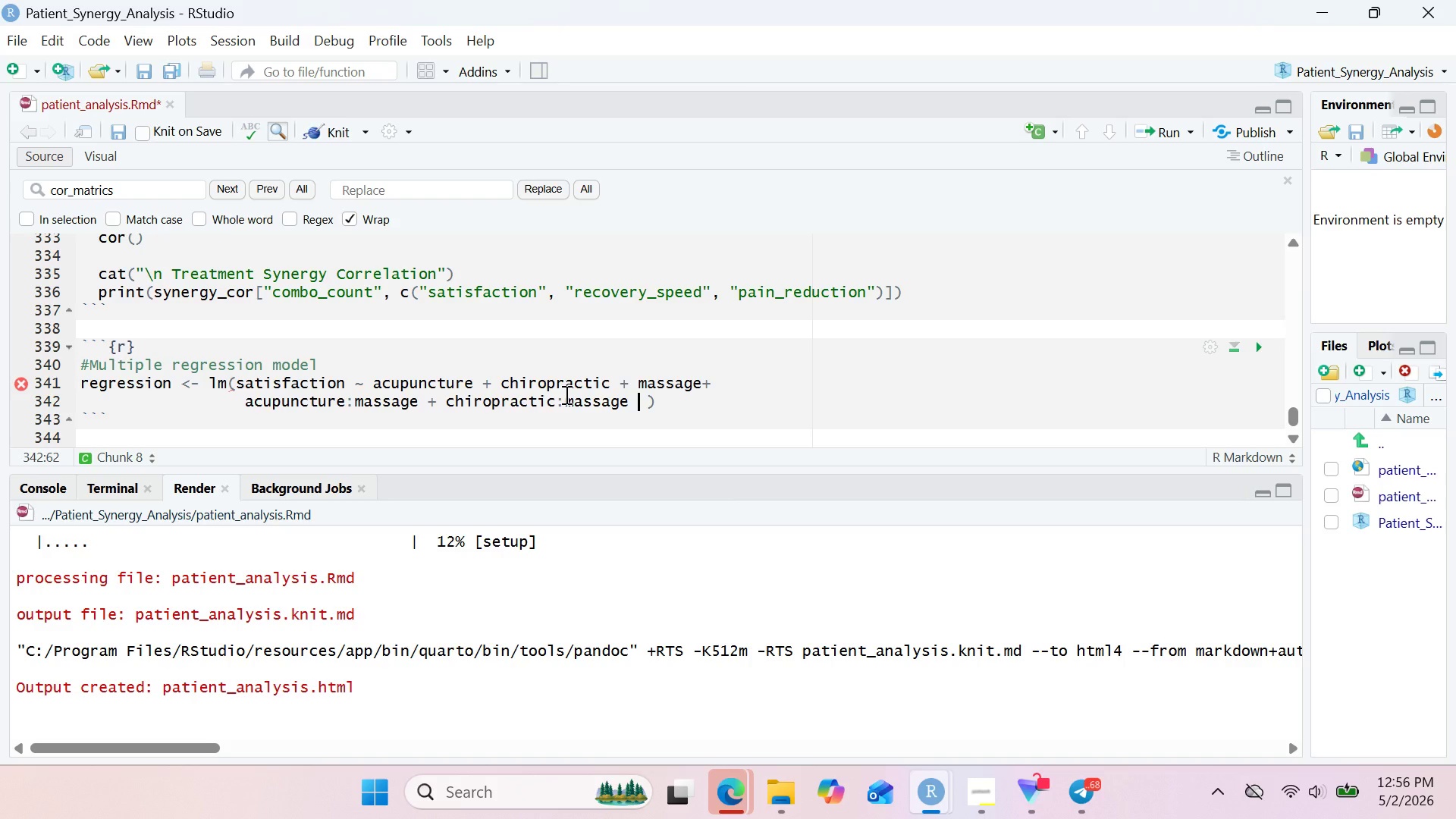 
key(Shift+Equal)
 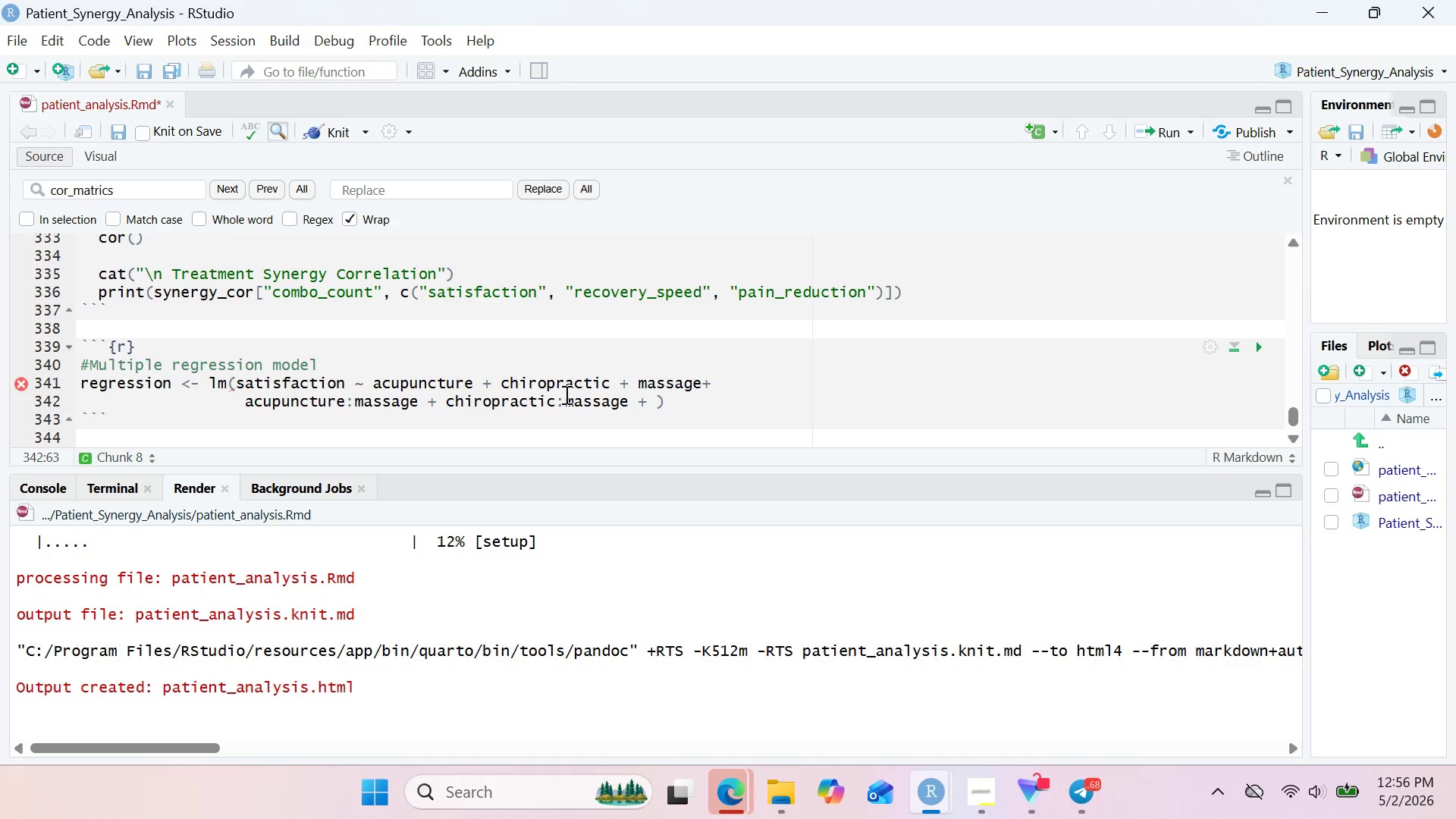 
key(Enter)
 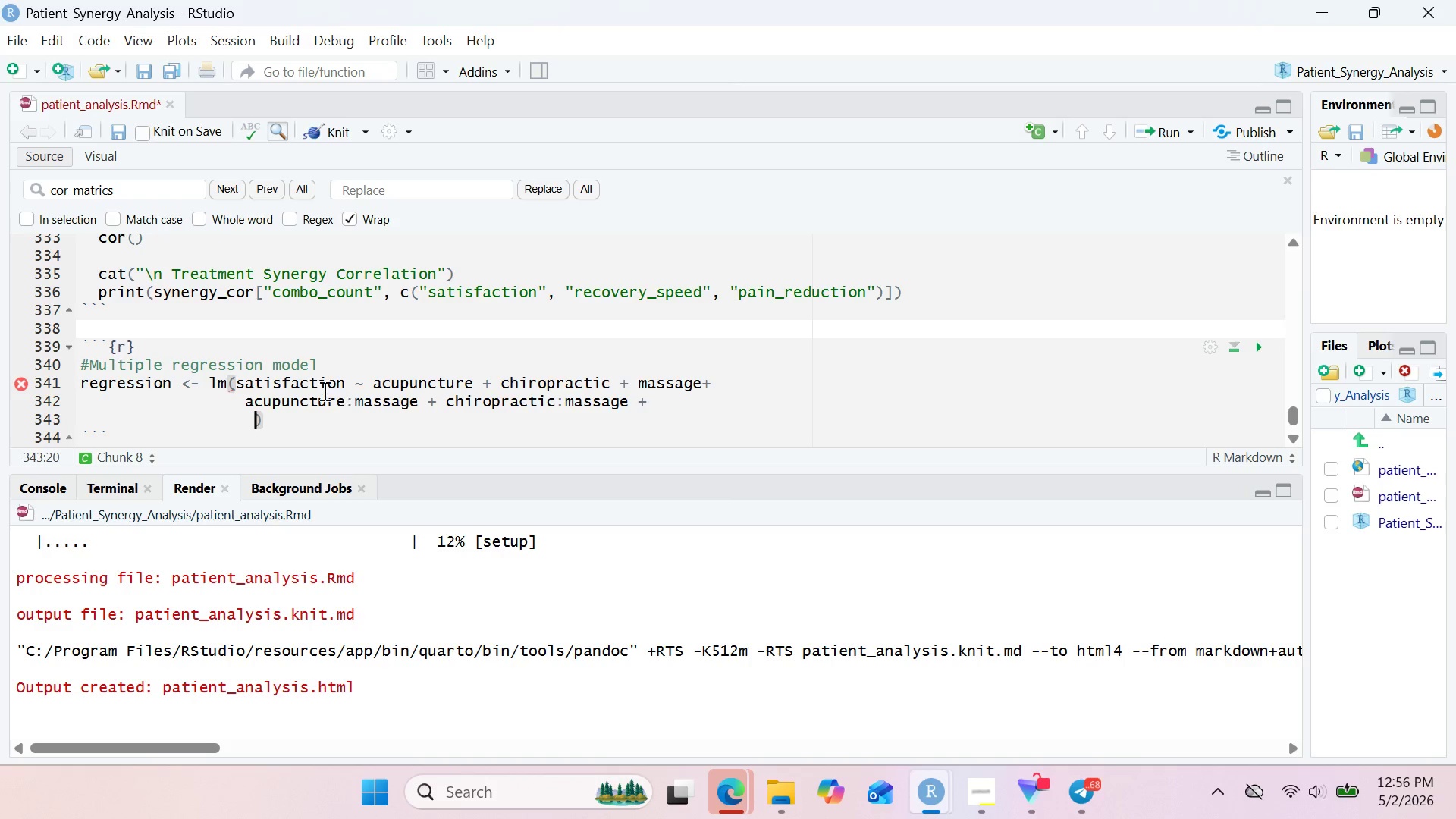 
double_click([314, 396])
 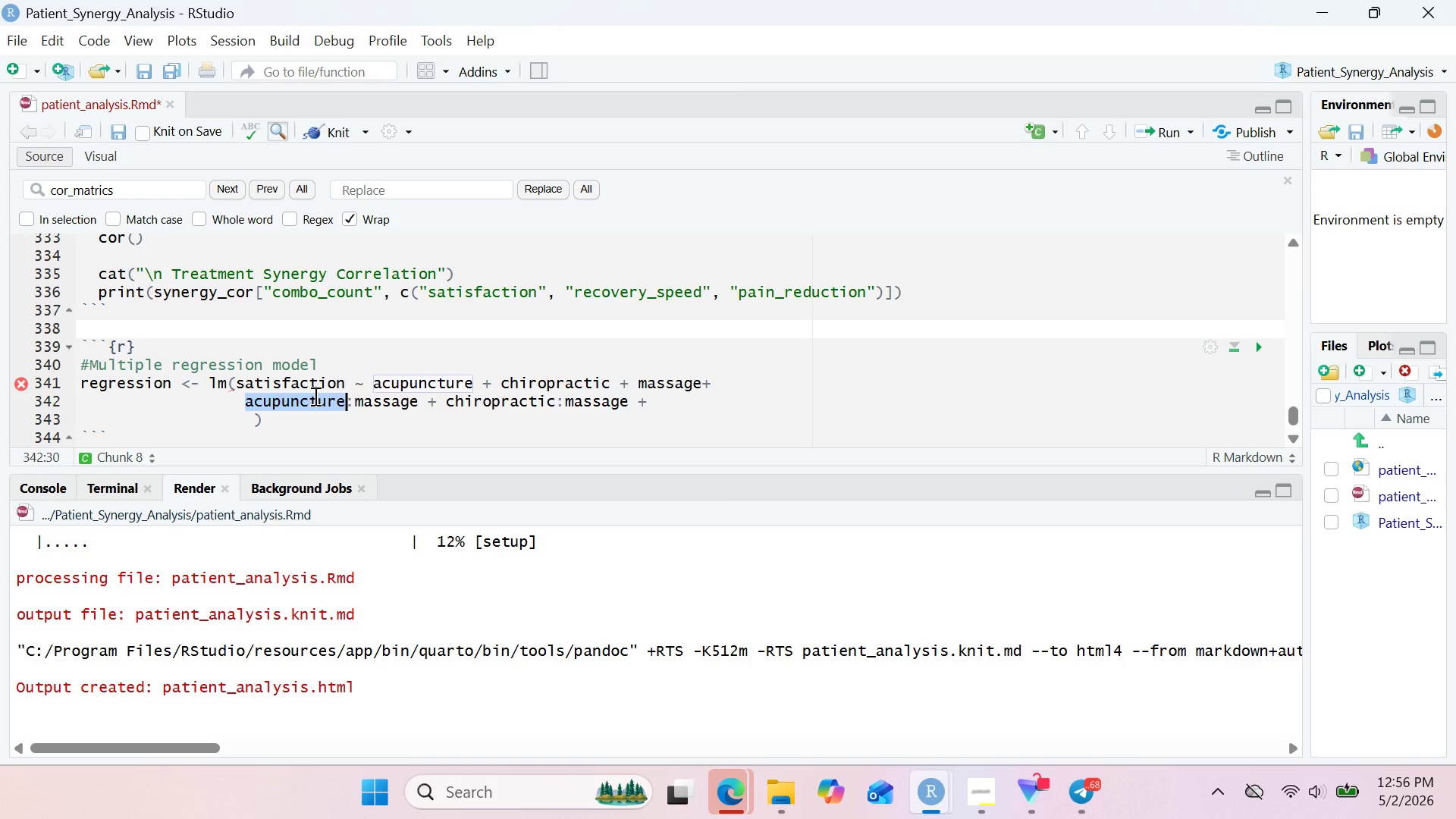 
key(Control+C)
 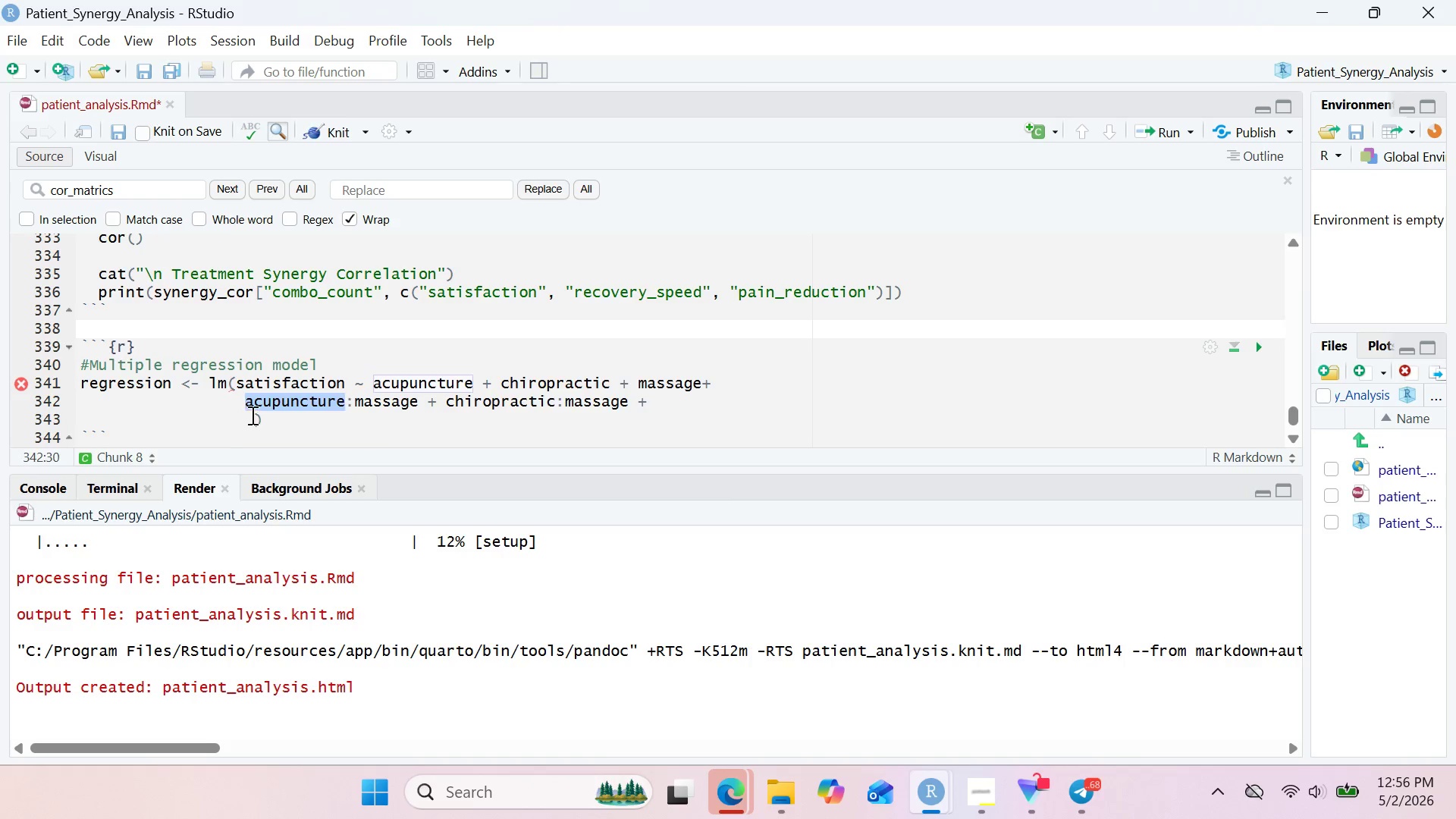 
left_click([253, 415])
 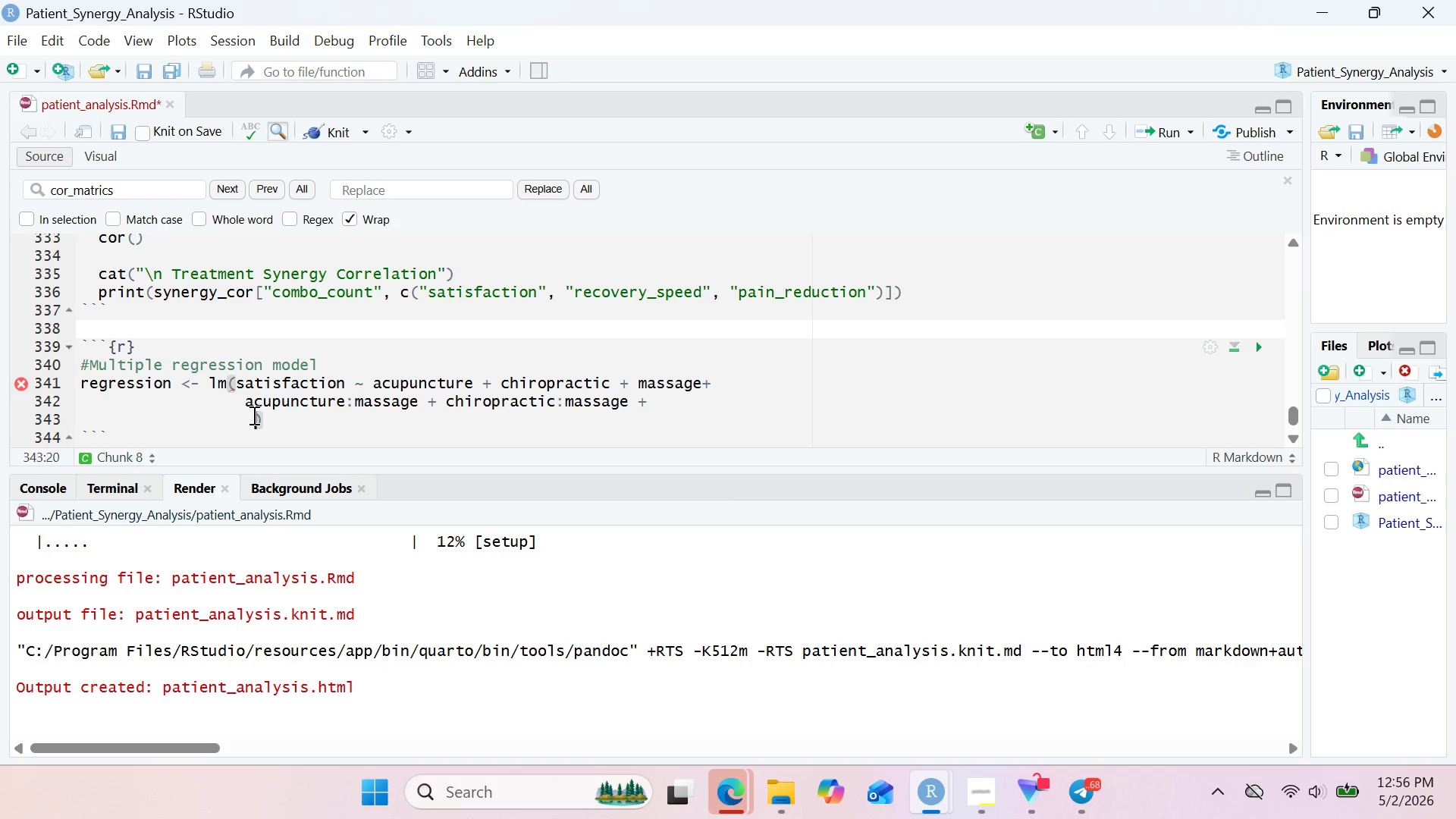 
key(Control+V)
 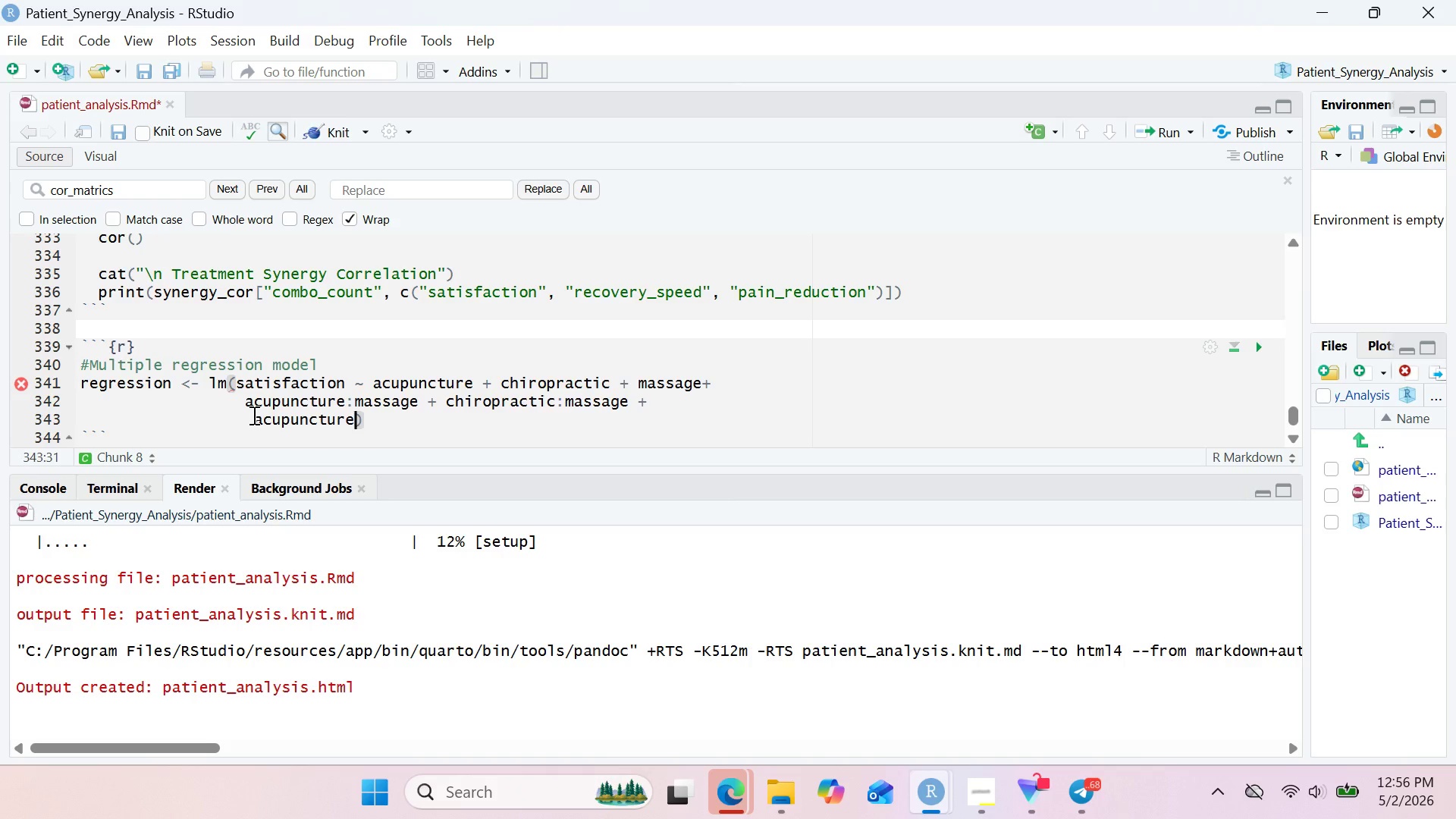 
key(Shift+Semicolon)
 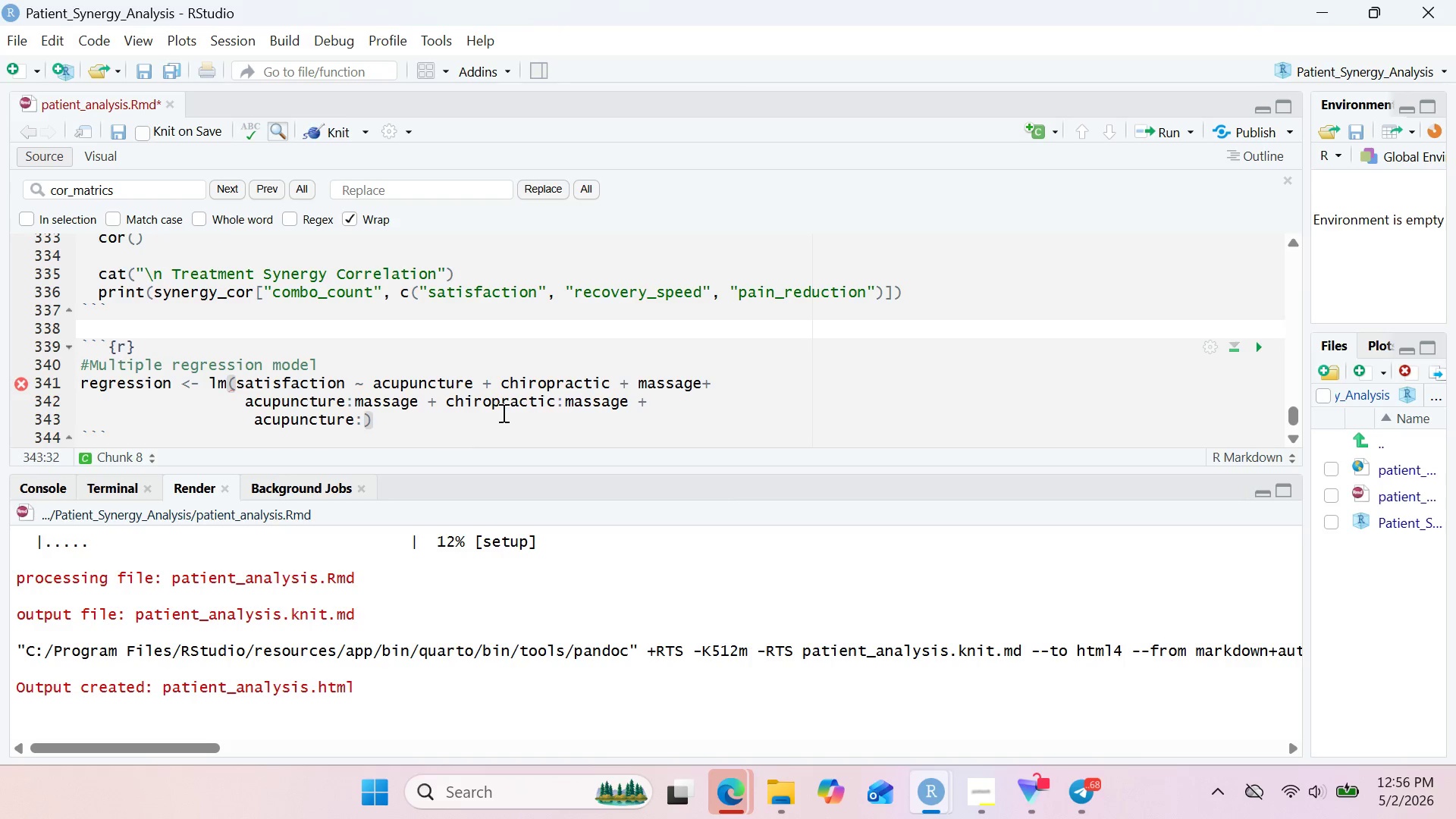 
double_click([497, 403])
 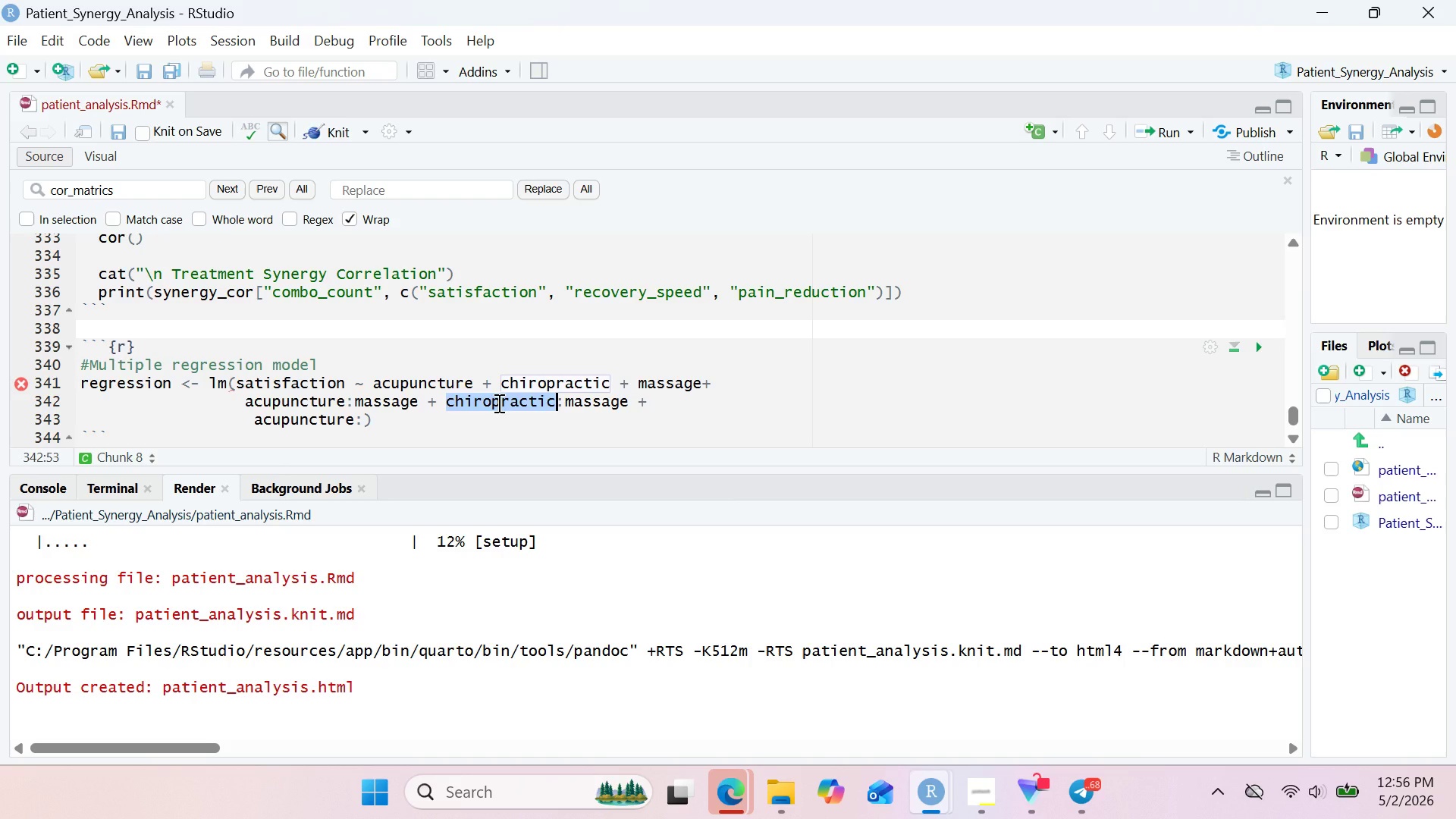 
key(Control+C)
 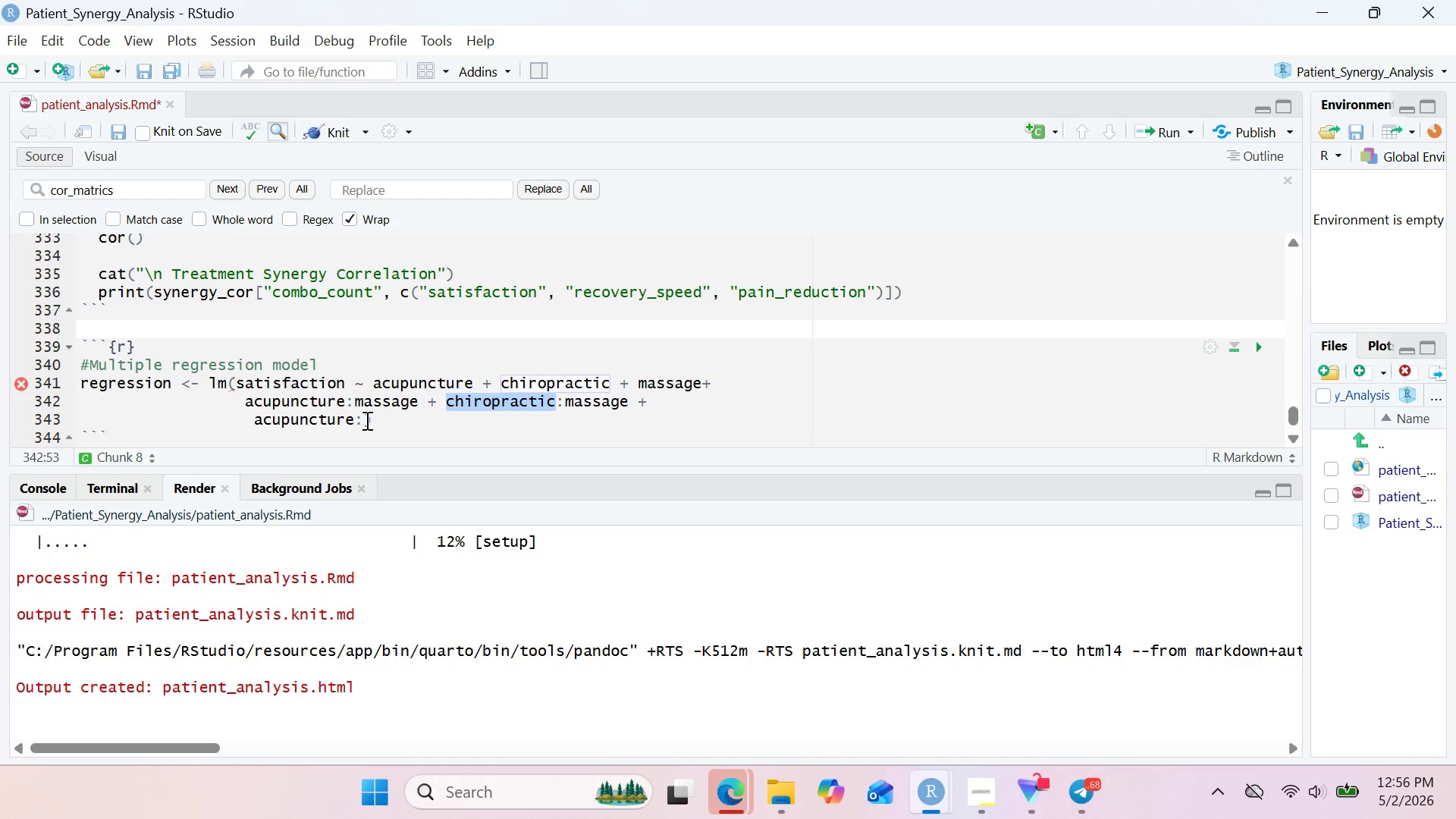 
left_click([366, 420])
 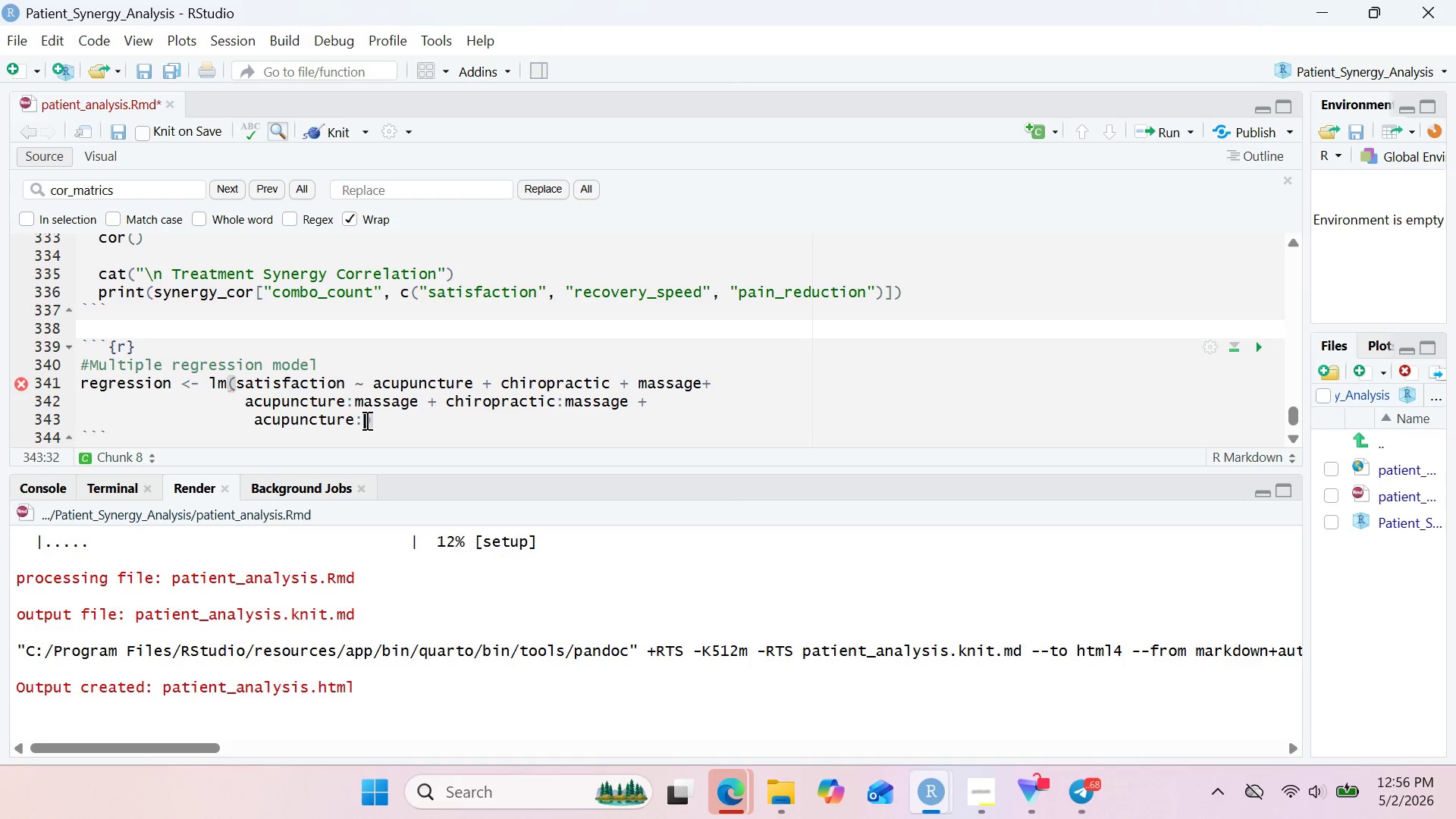 
key(Control+V)
 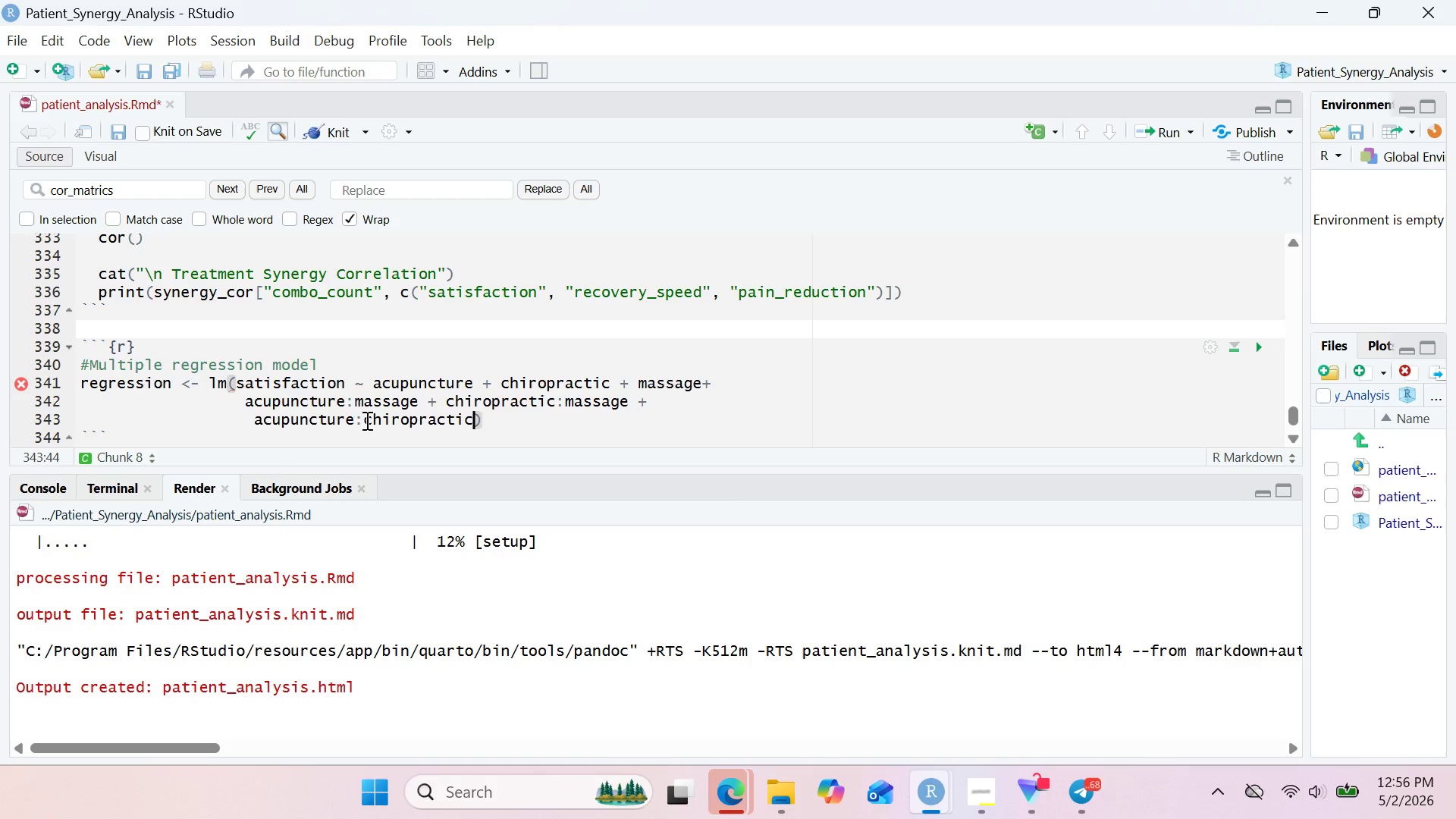 
type( + age + session)
 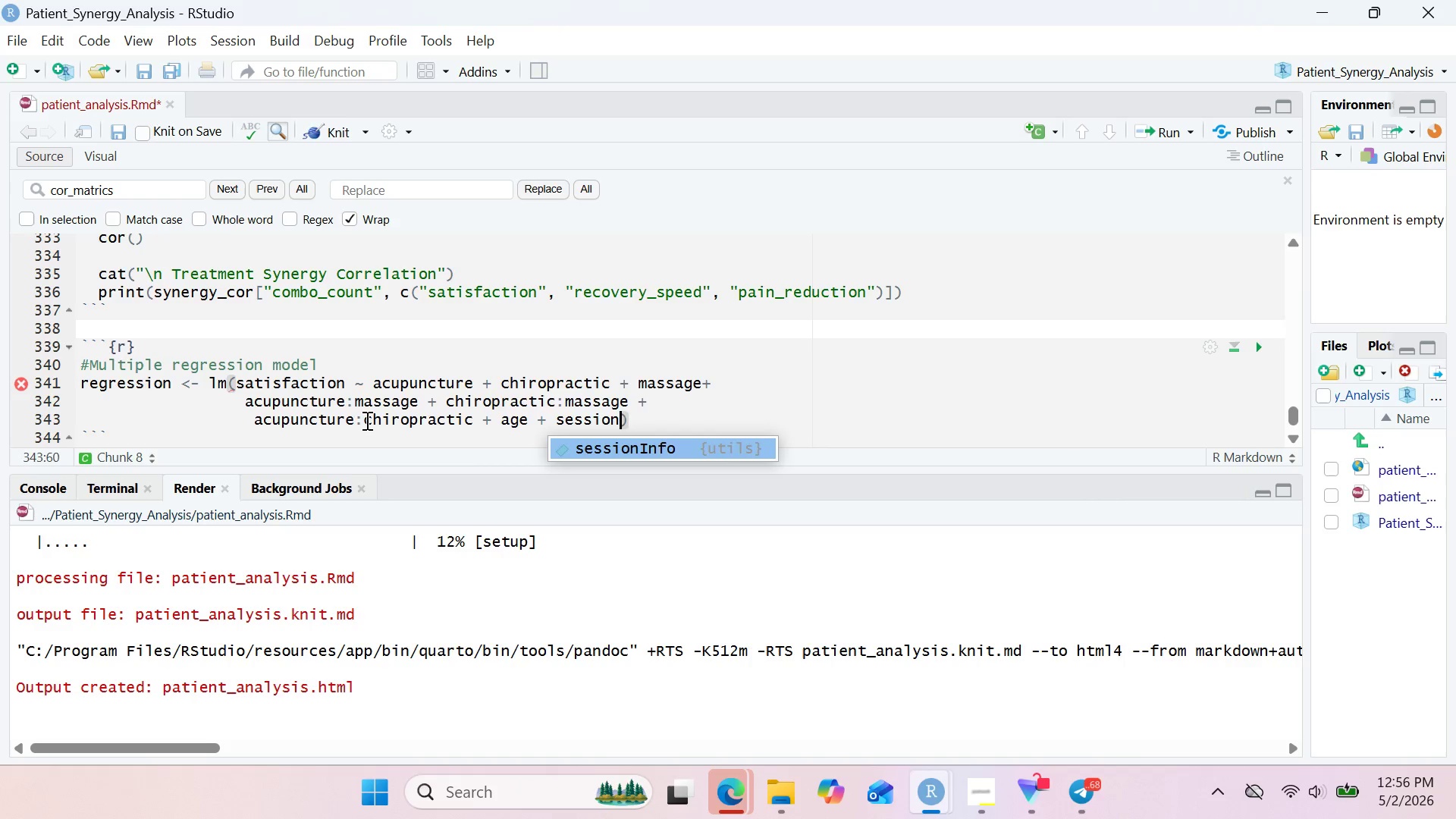 
type(s_per)
 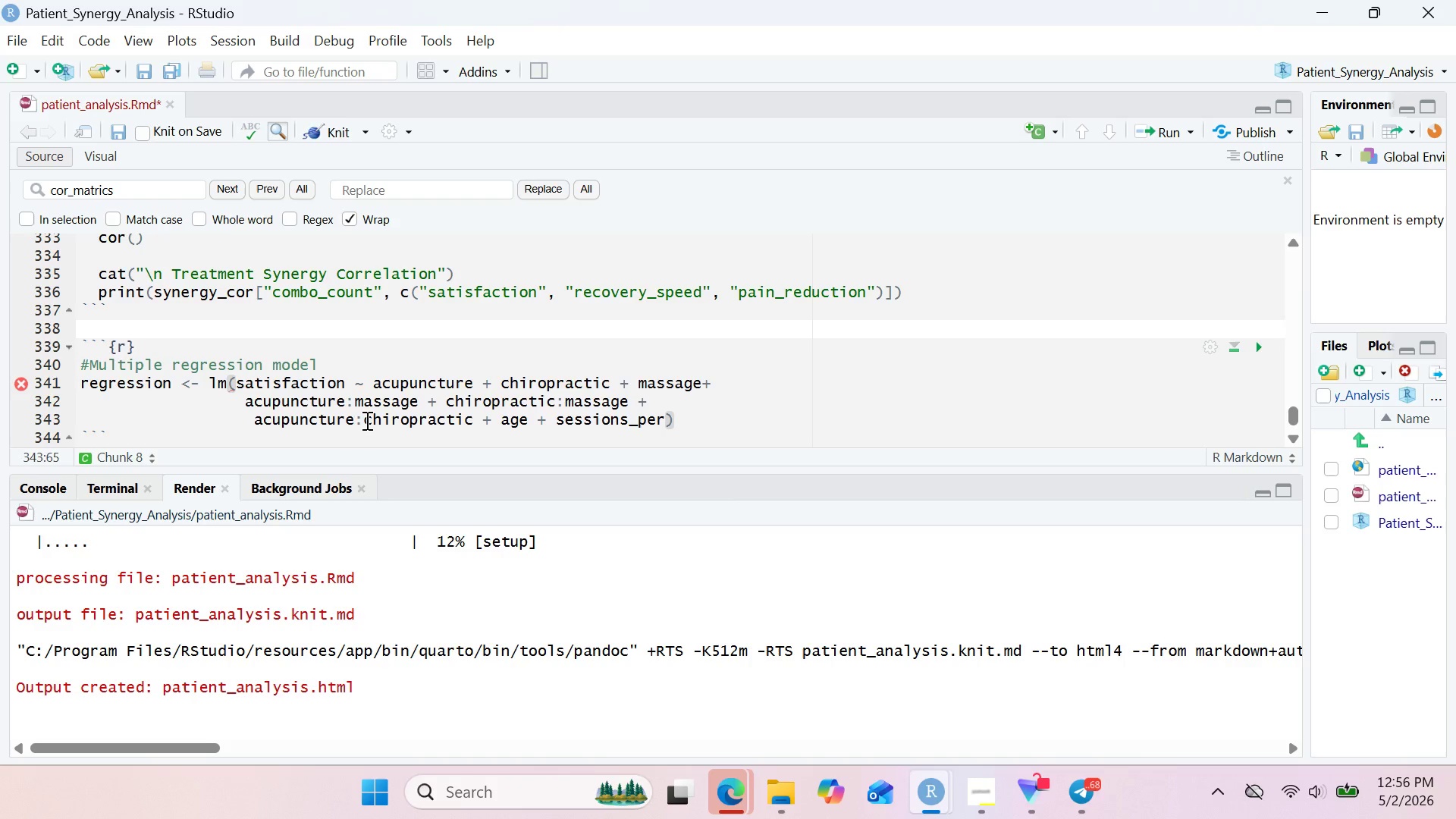 
type(_month,)
 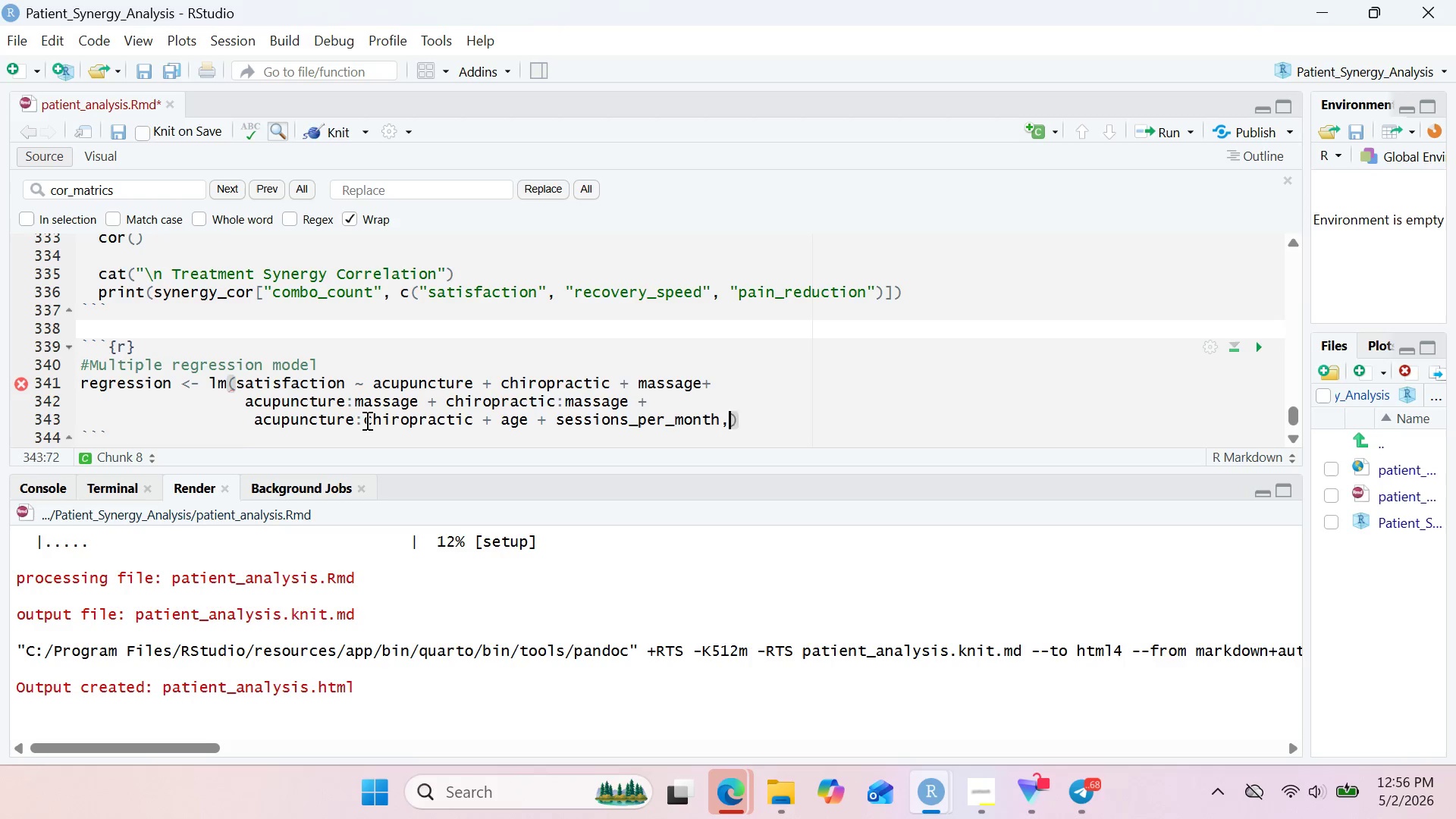 
key(Enter)
 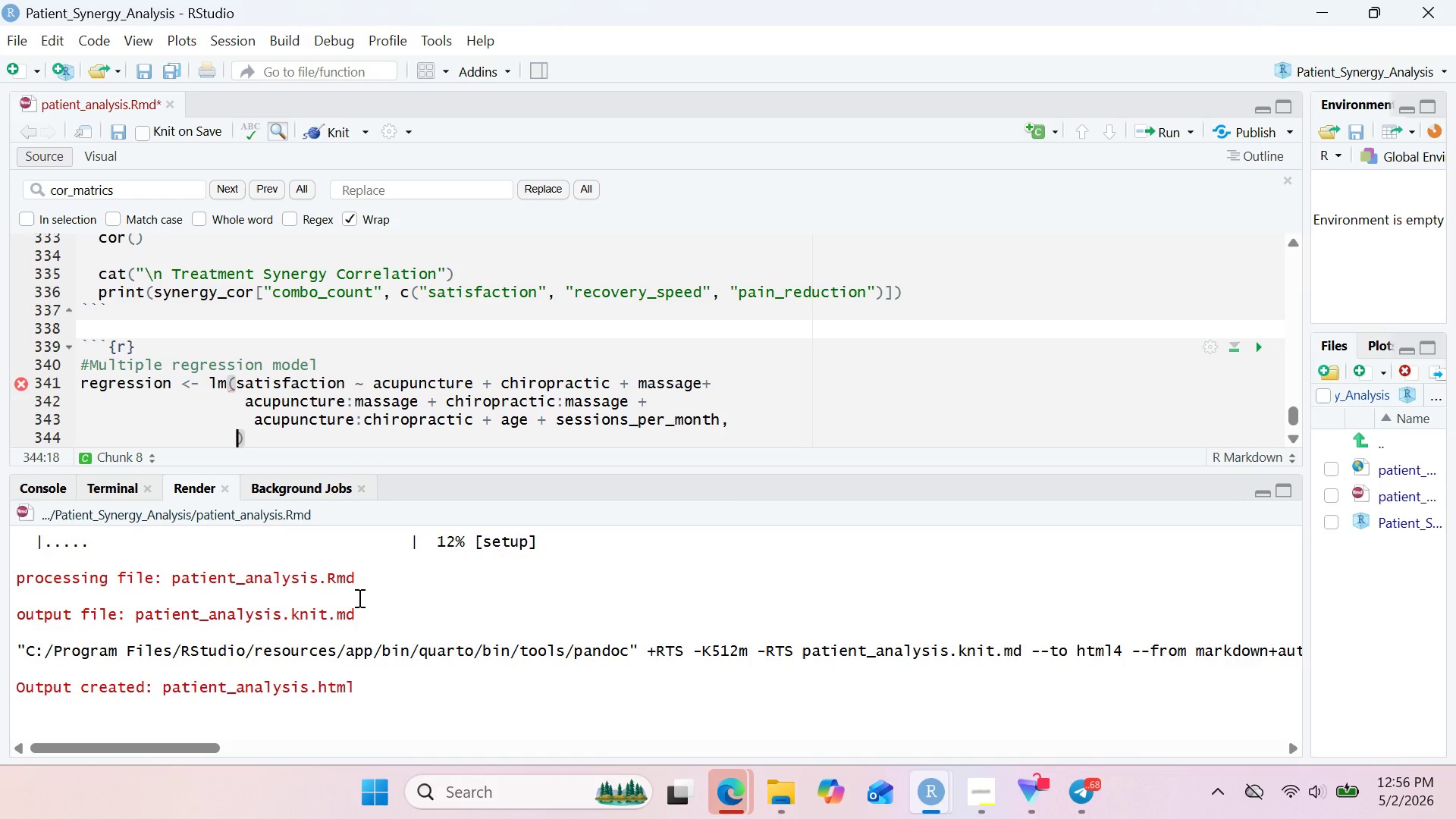 
type(data = patient)
 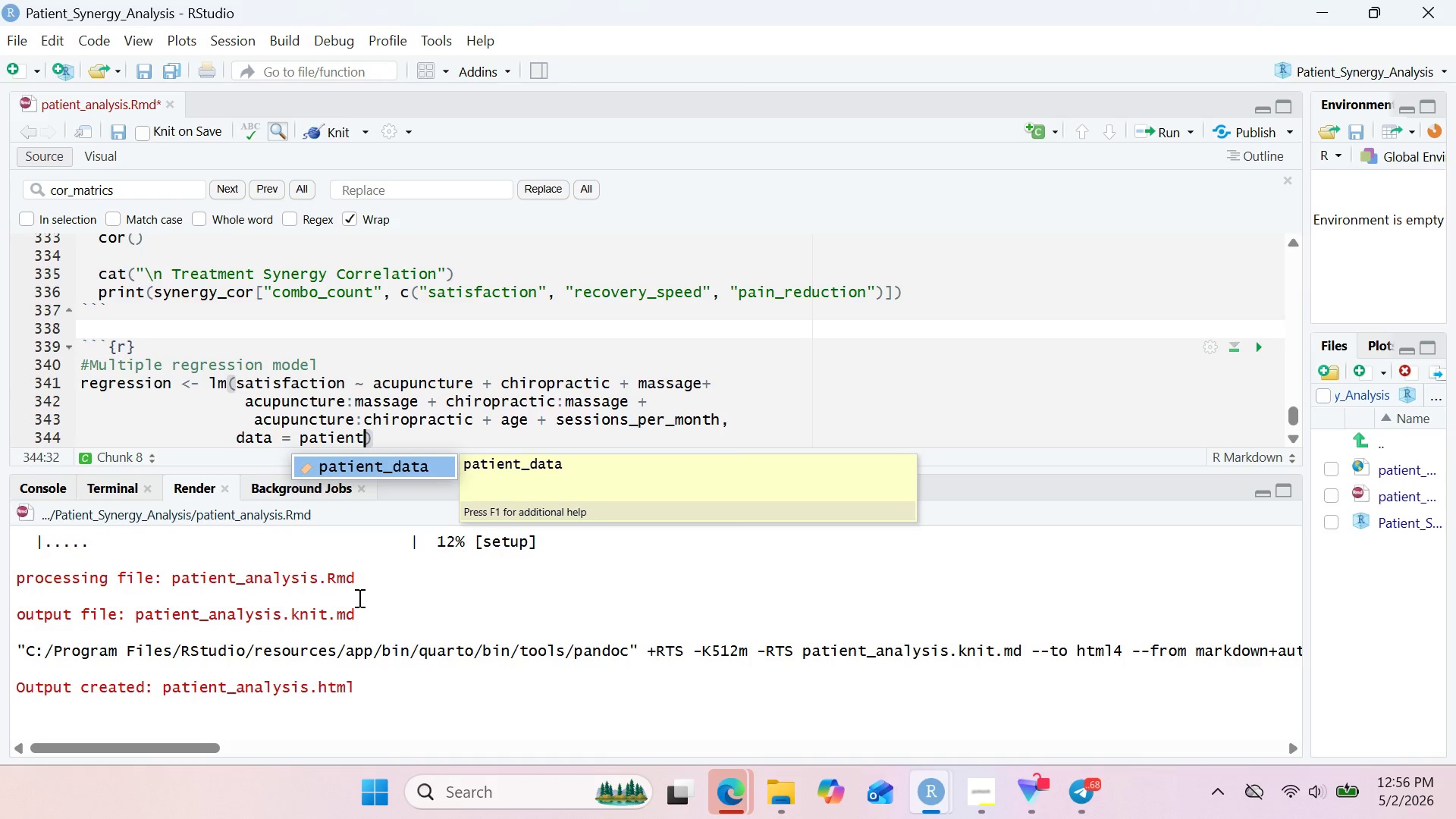 
key(Enter)
 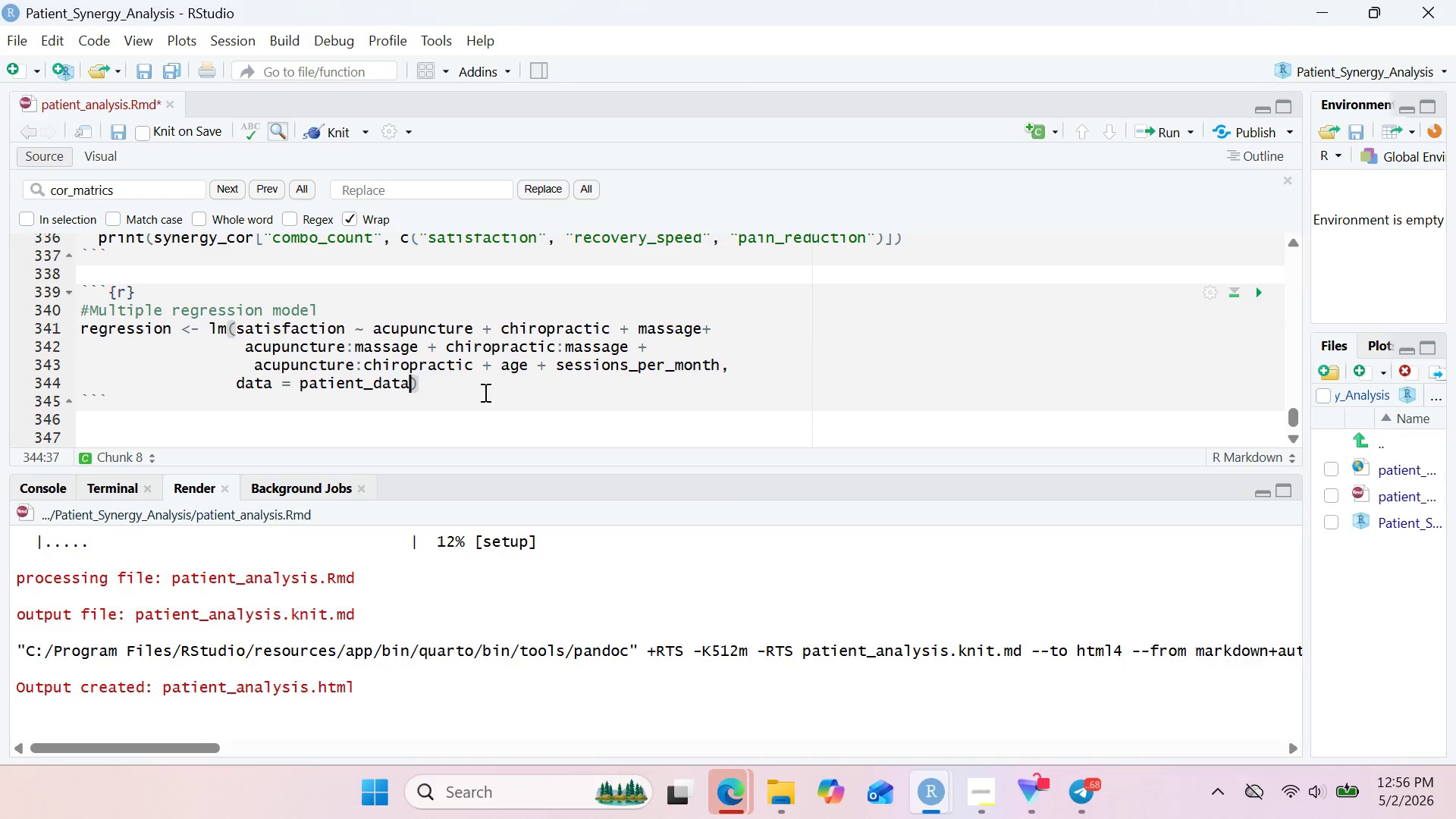 
left_click([476, 381])
 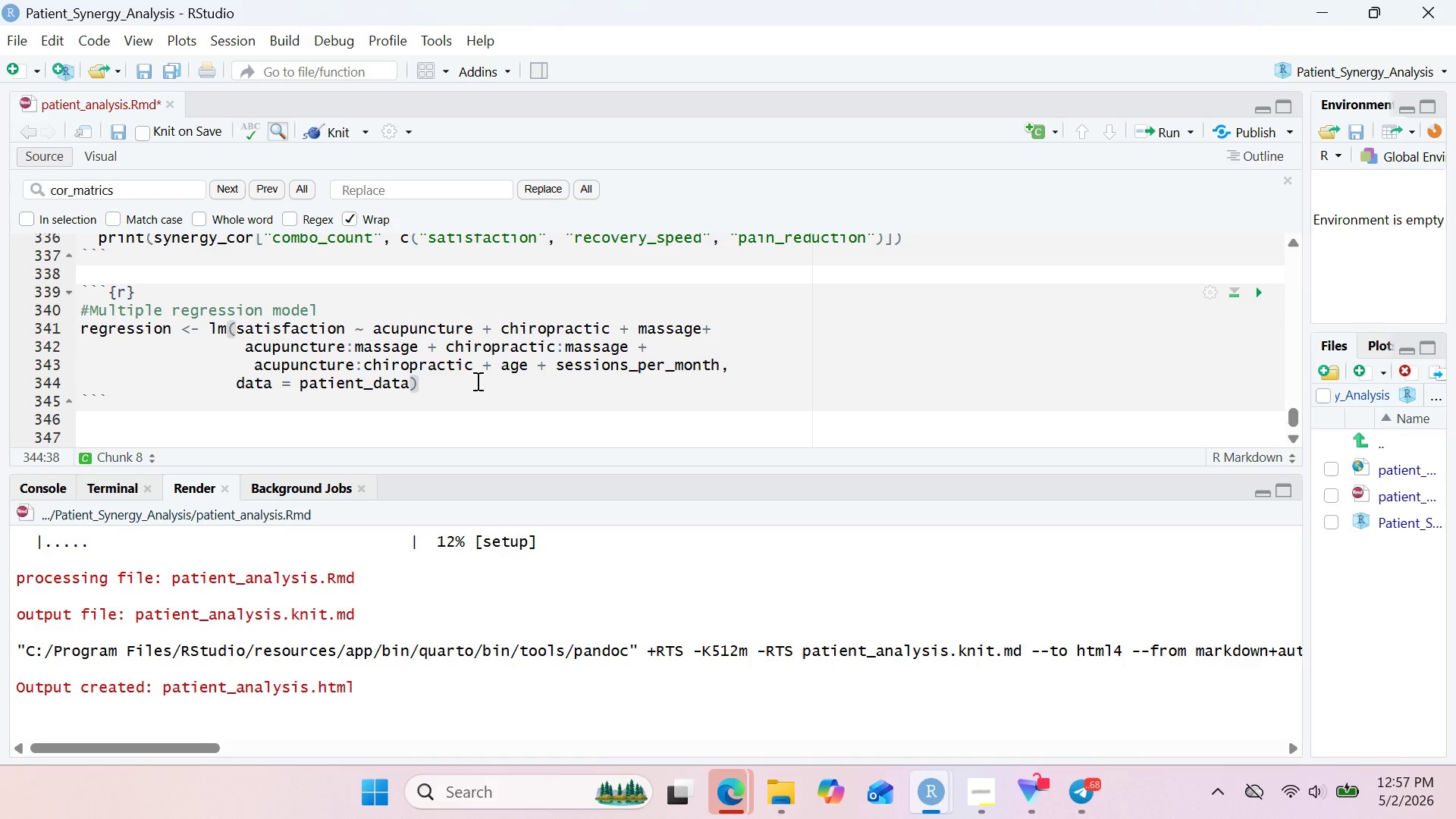 
key(Enter)
 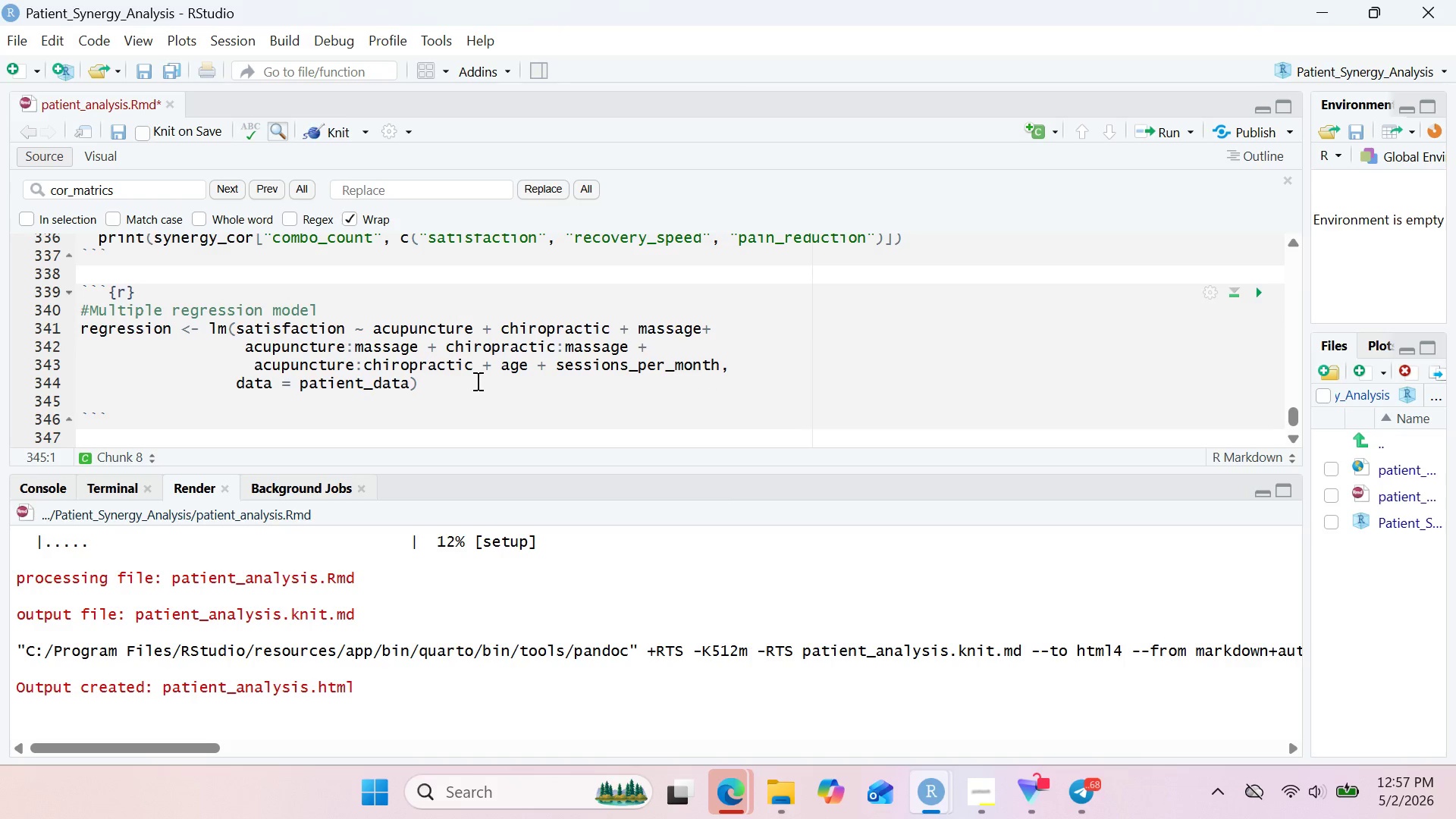 
key(Enter)
 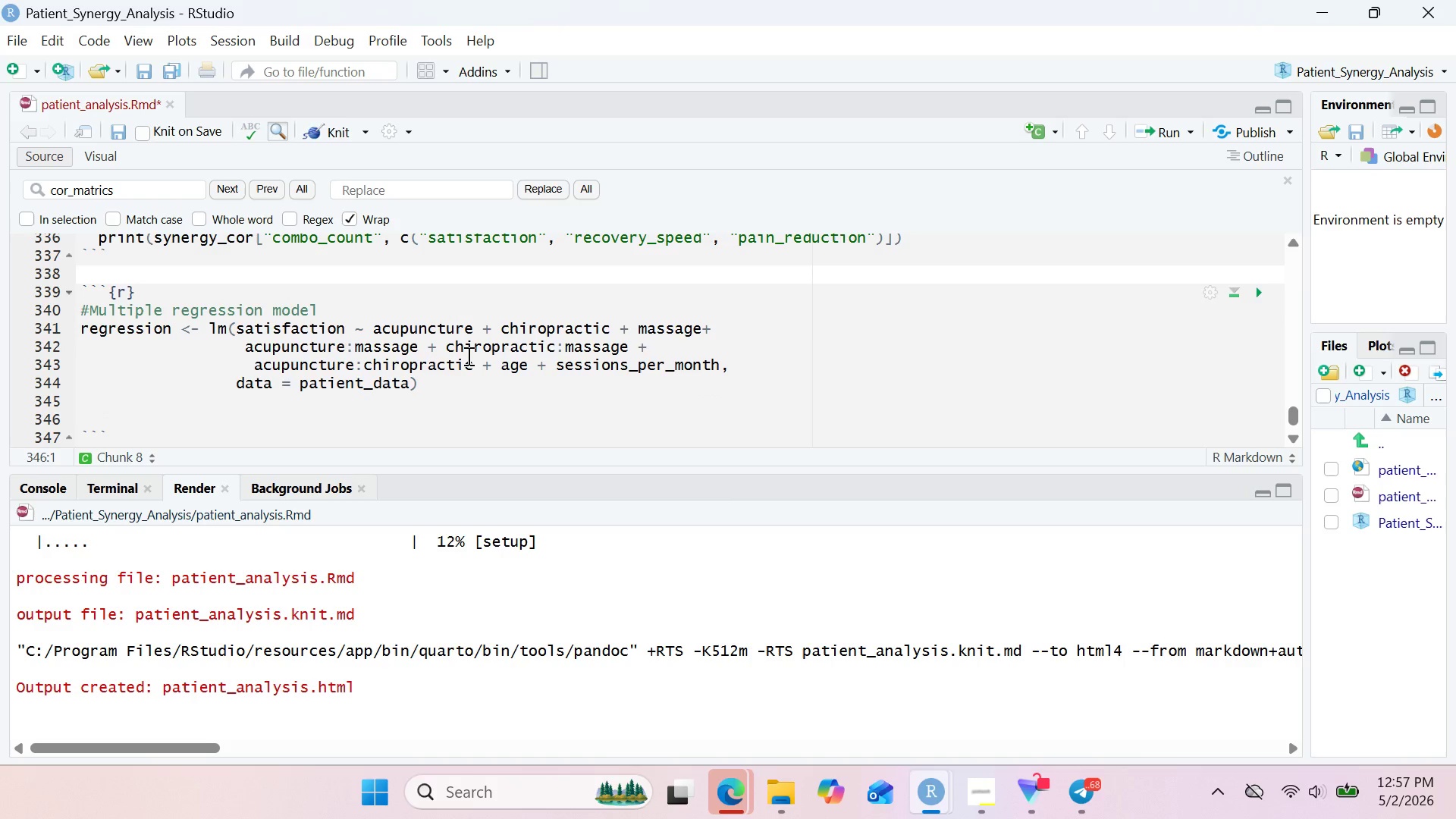 
type(regress)
 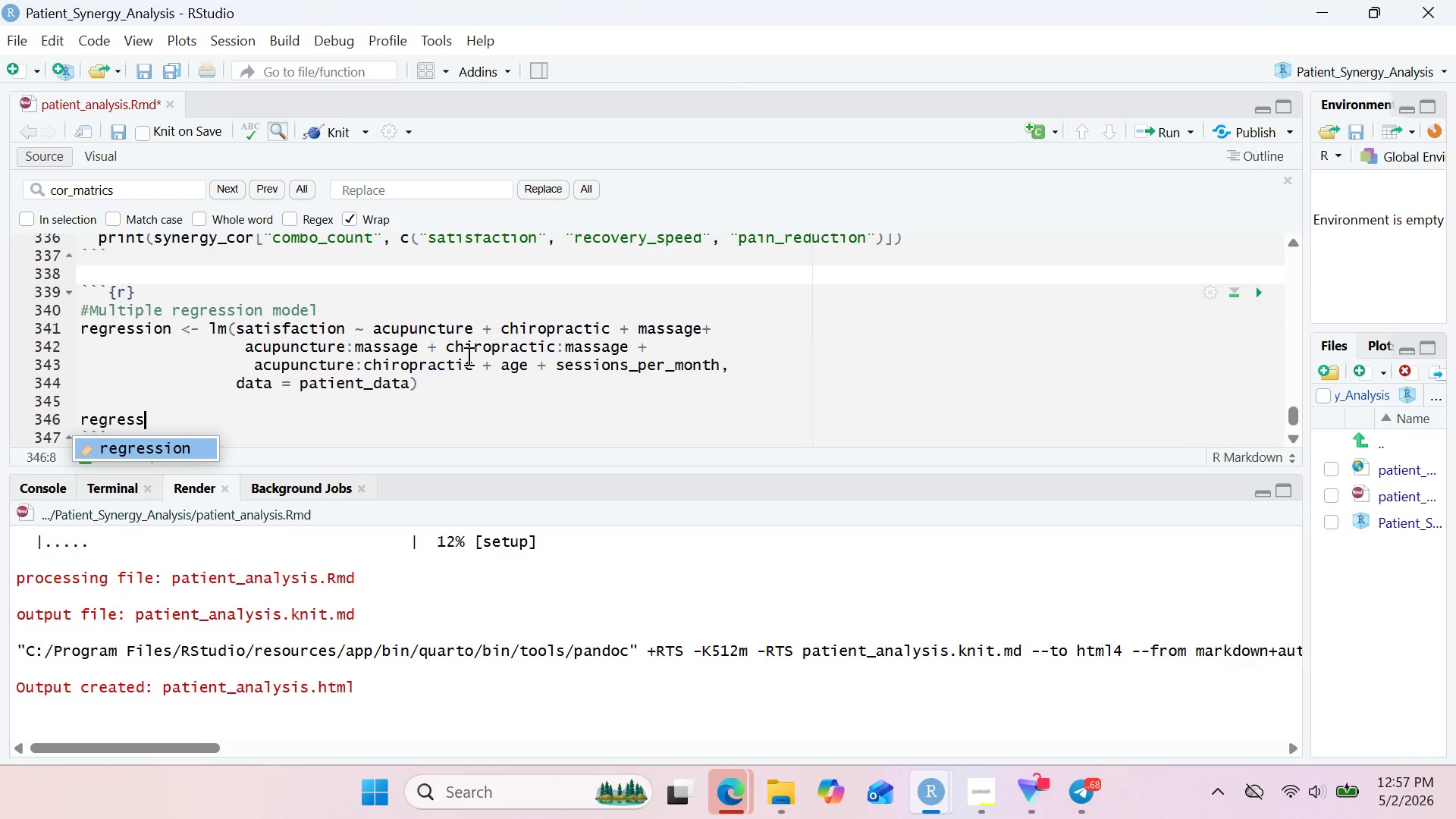 
key(Enter)
 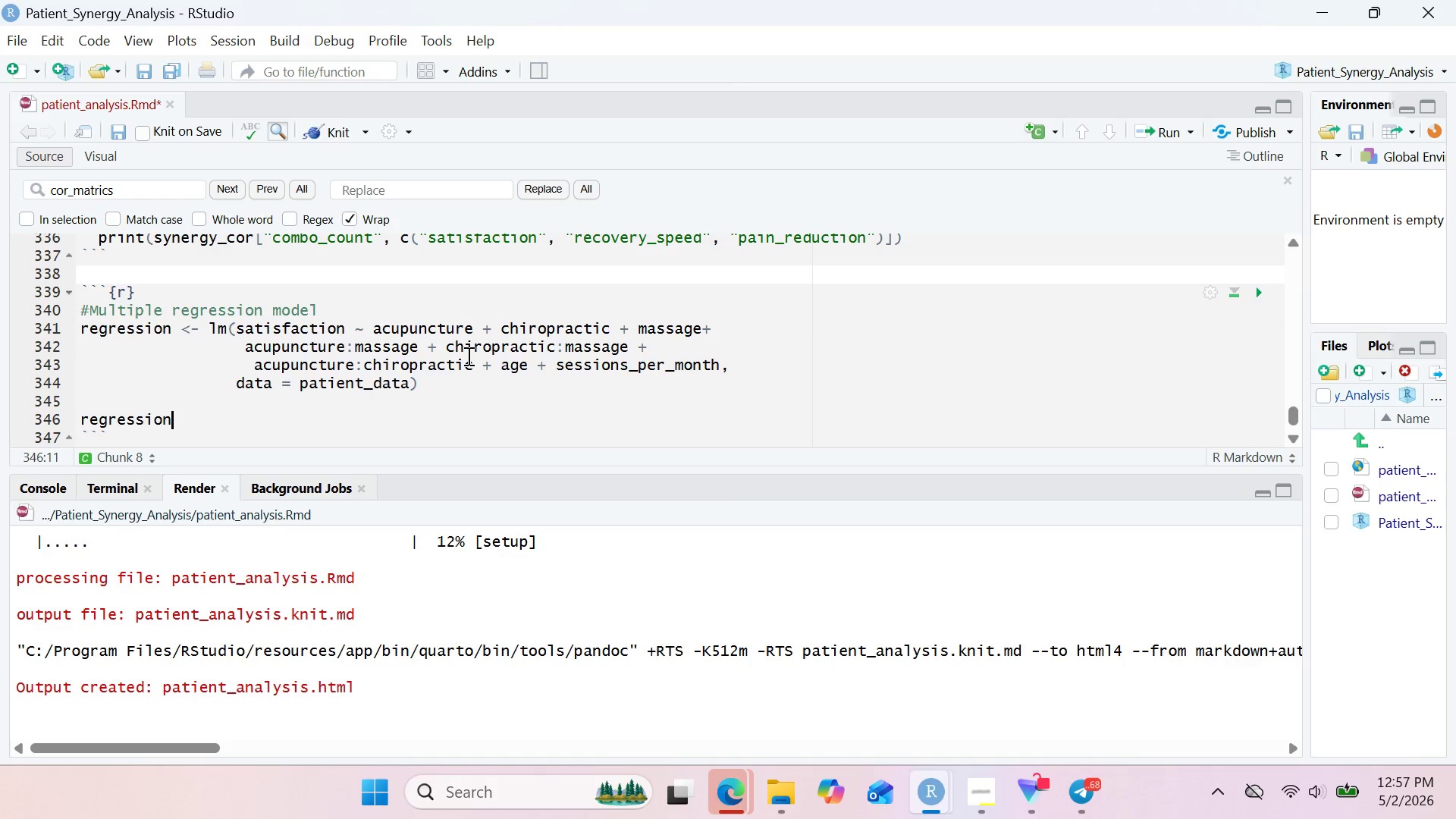 
type(+)
key(Backspace)
type(_summary <- tidy)
 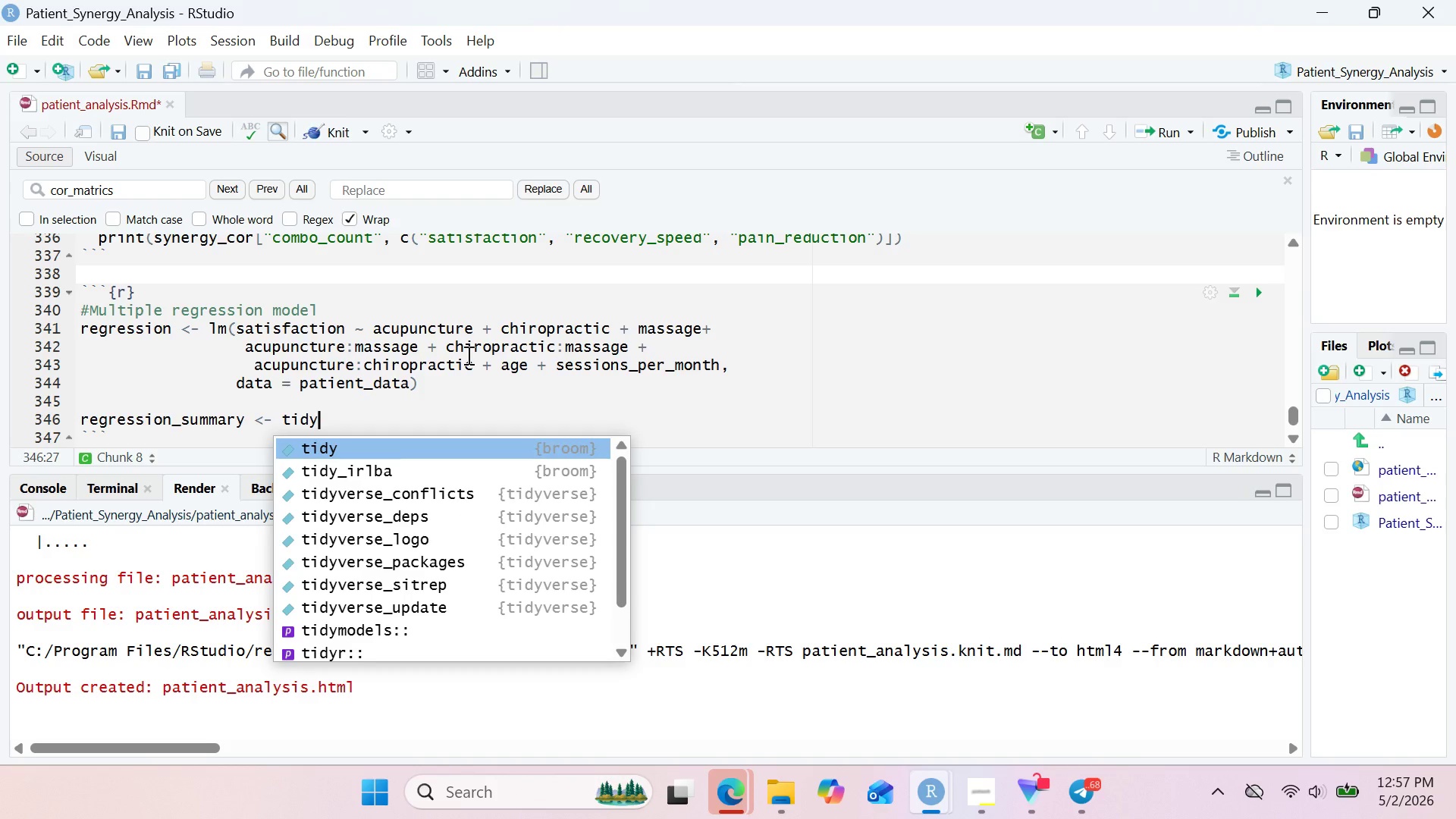 
key(ArrowUp)
 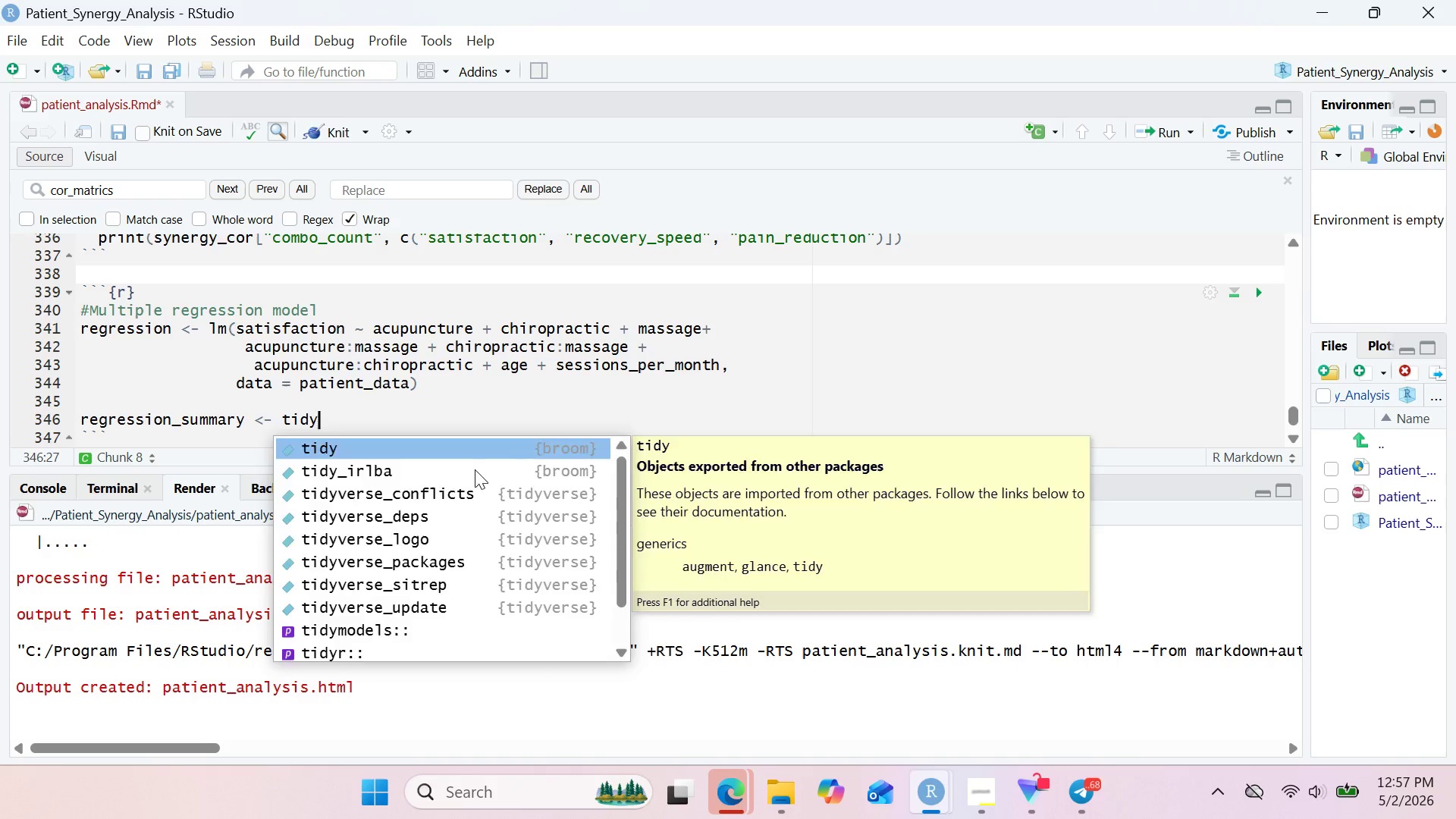 
key(Enter)
 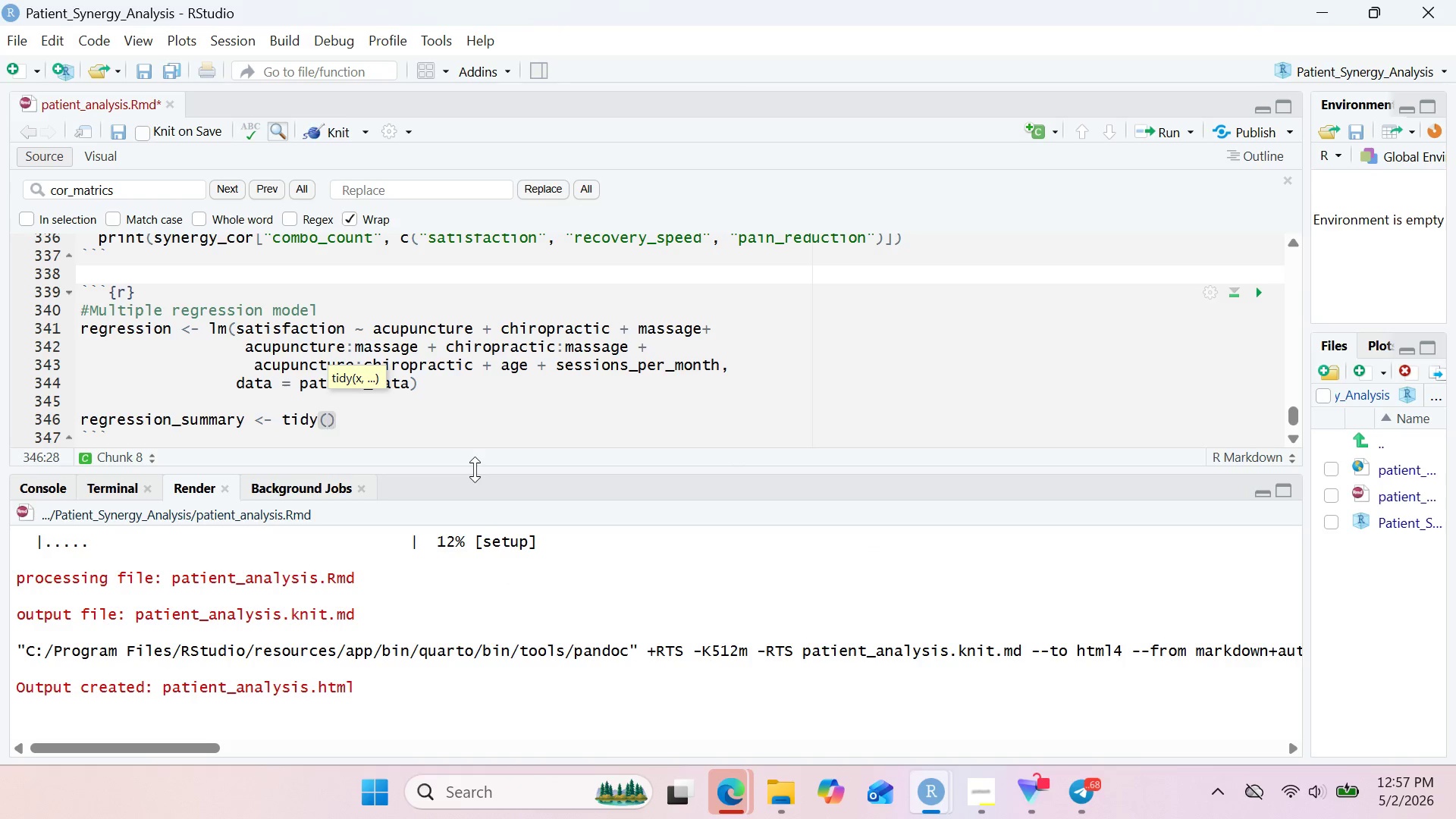 
type(regression_Mo)
 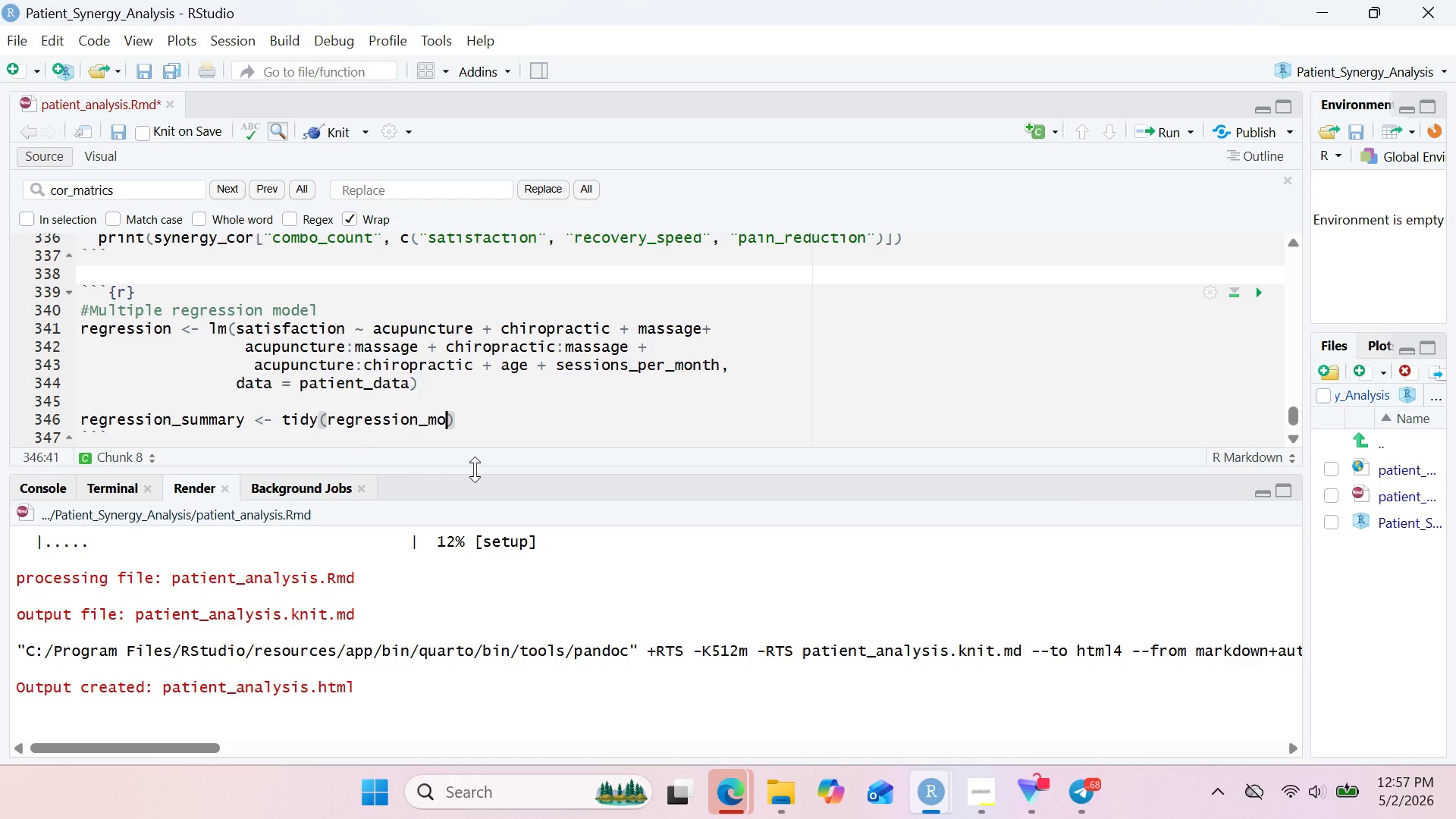 
wait(5.17)
 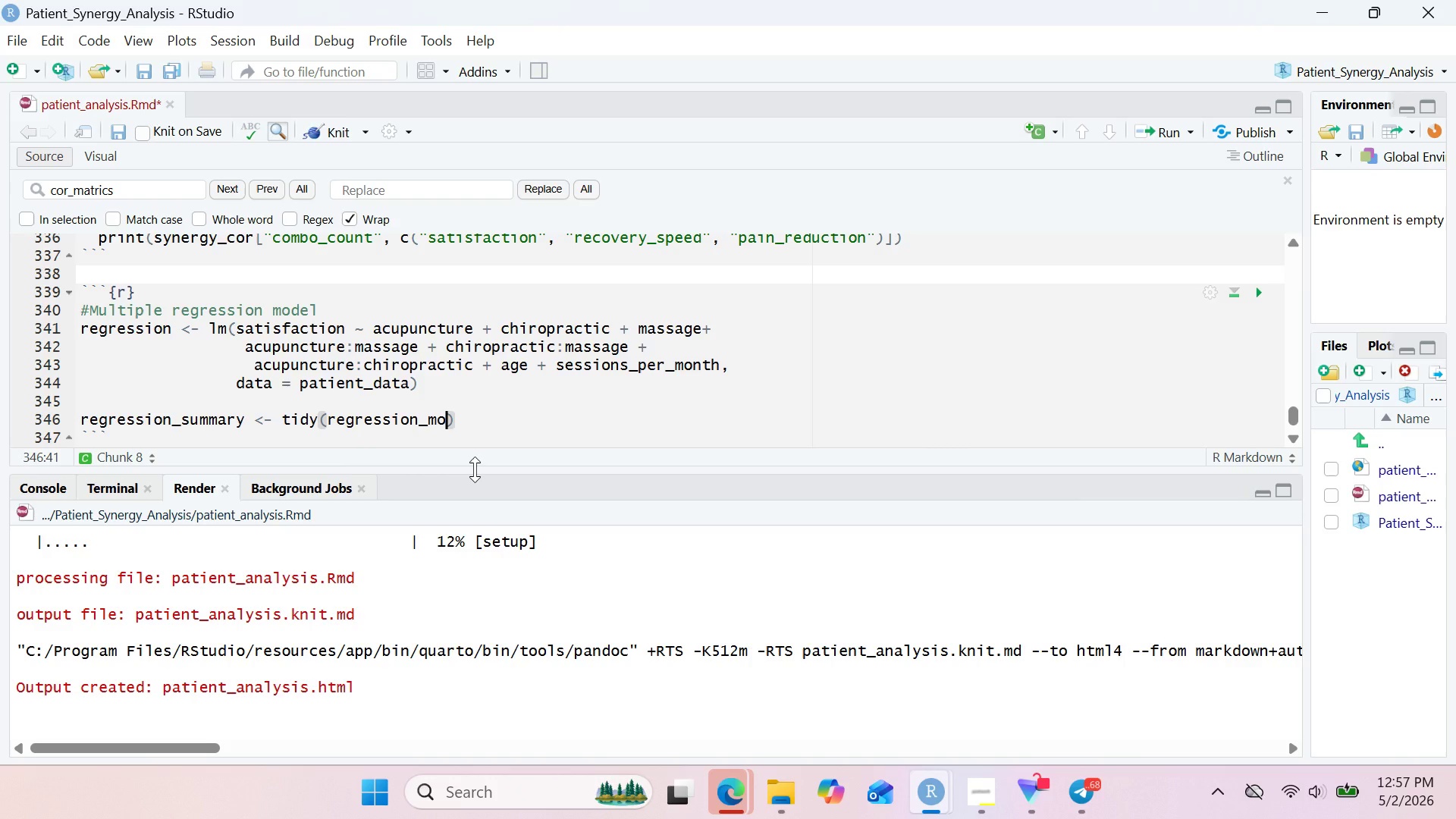 
type(del)
 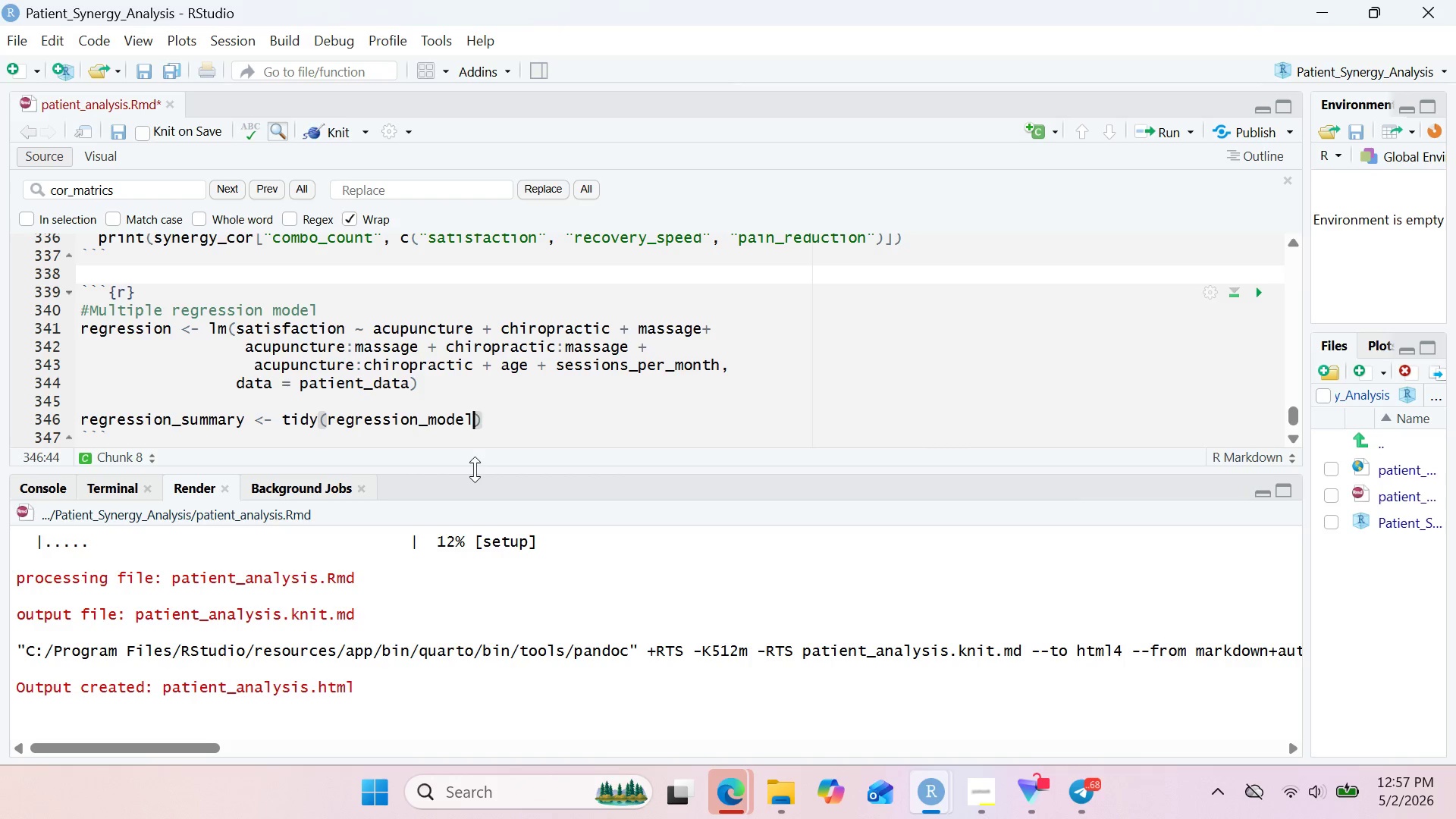 
key(ArrowRight)
 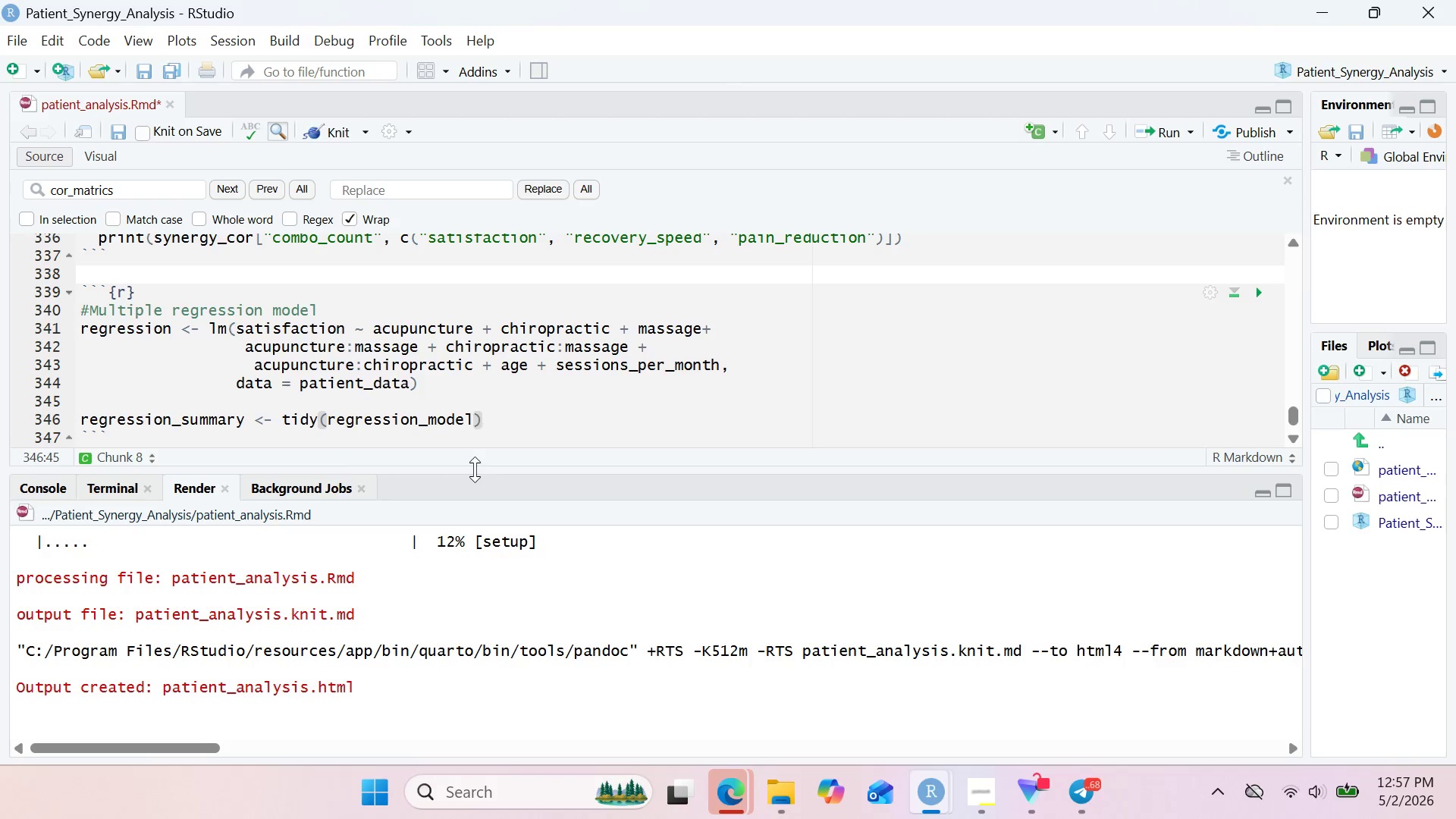 
key(Space)
 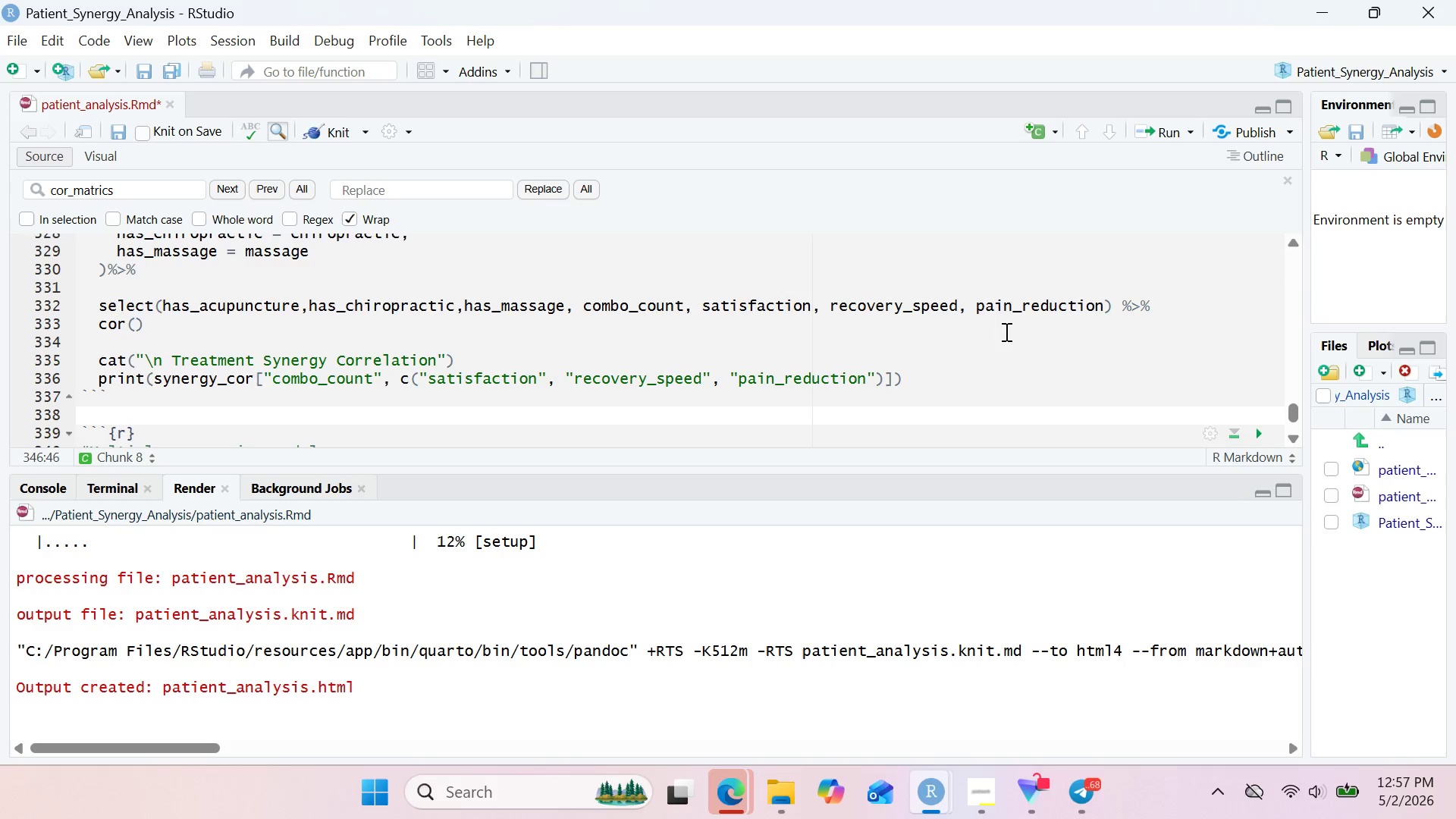 
left_click_drag(start_coordinate=[1122, 303], to_coordinate=[1153, 306])
 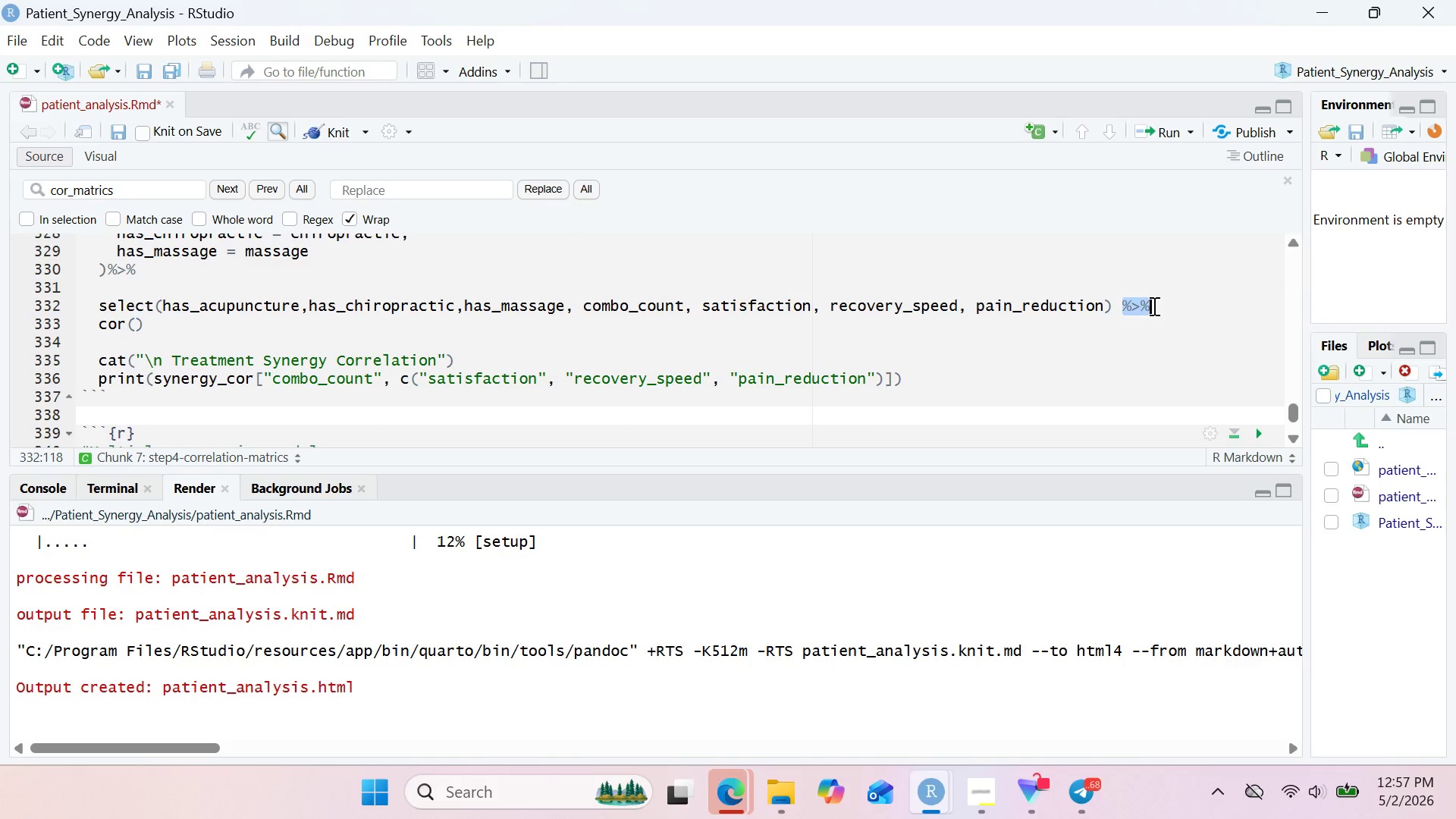 
key(Control+C)
 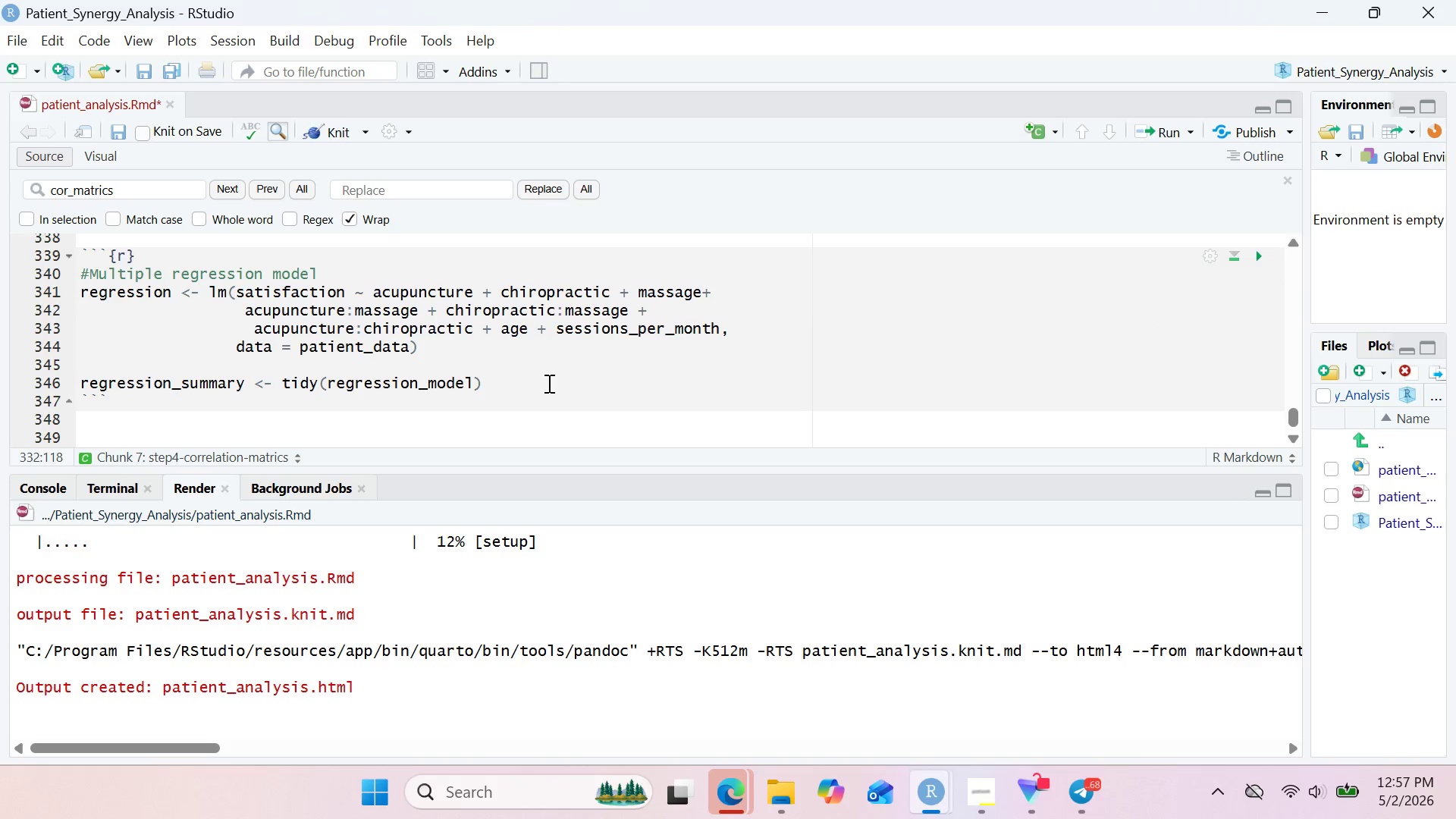 
left_click([546, 382])
 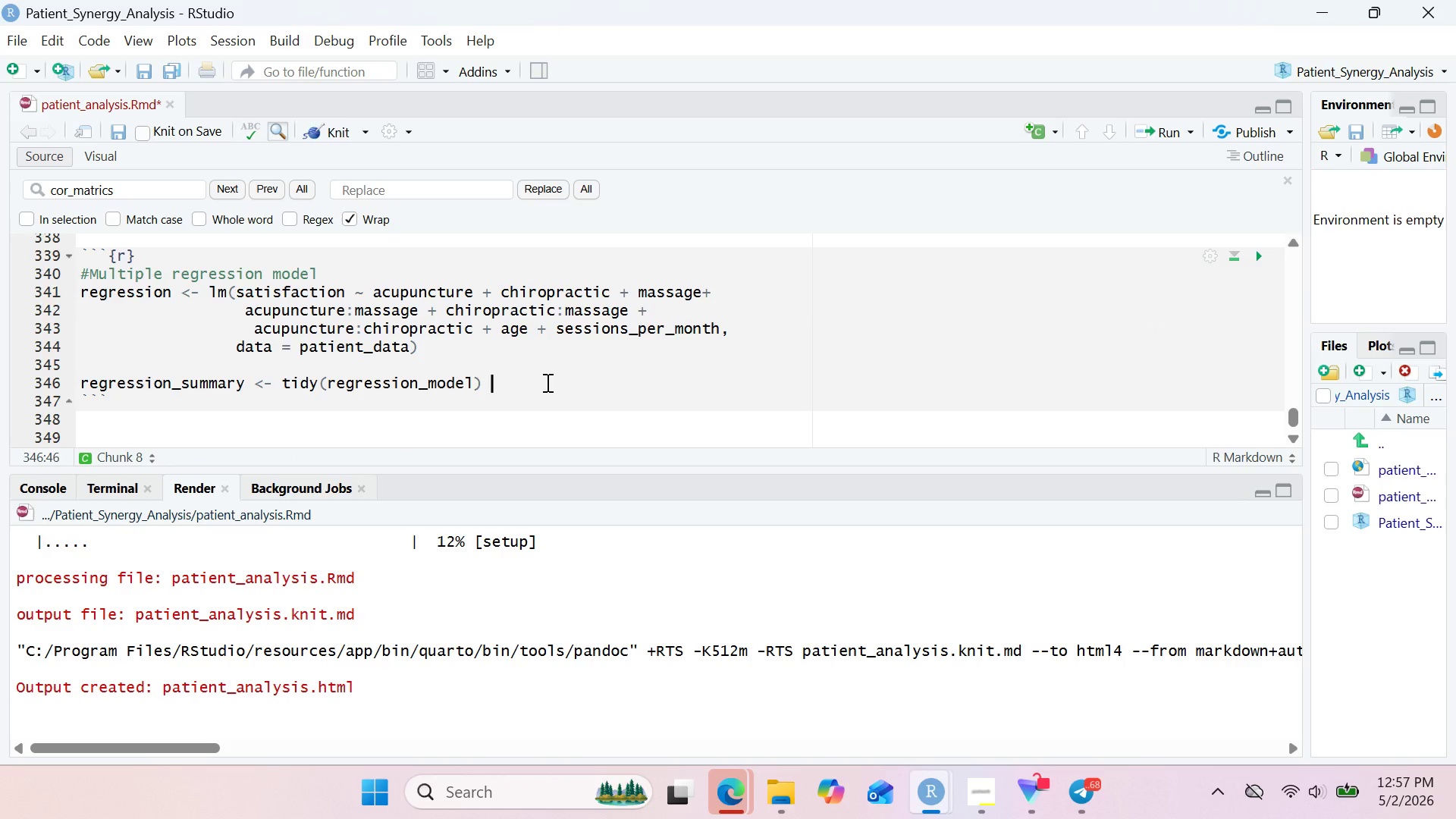 
key(Control+V)
 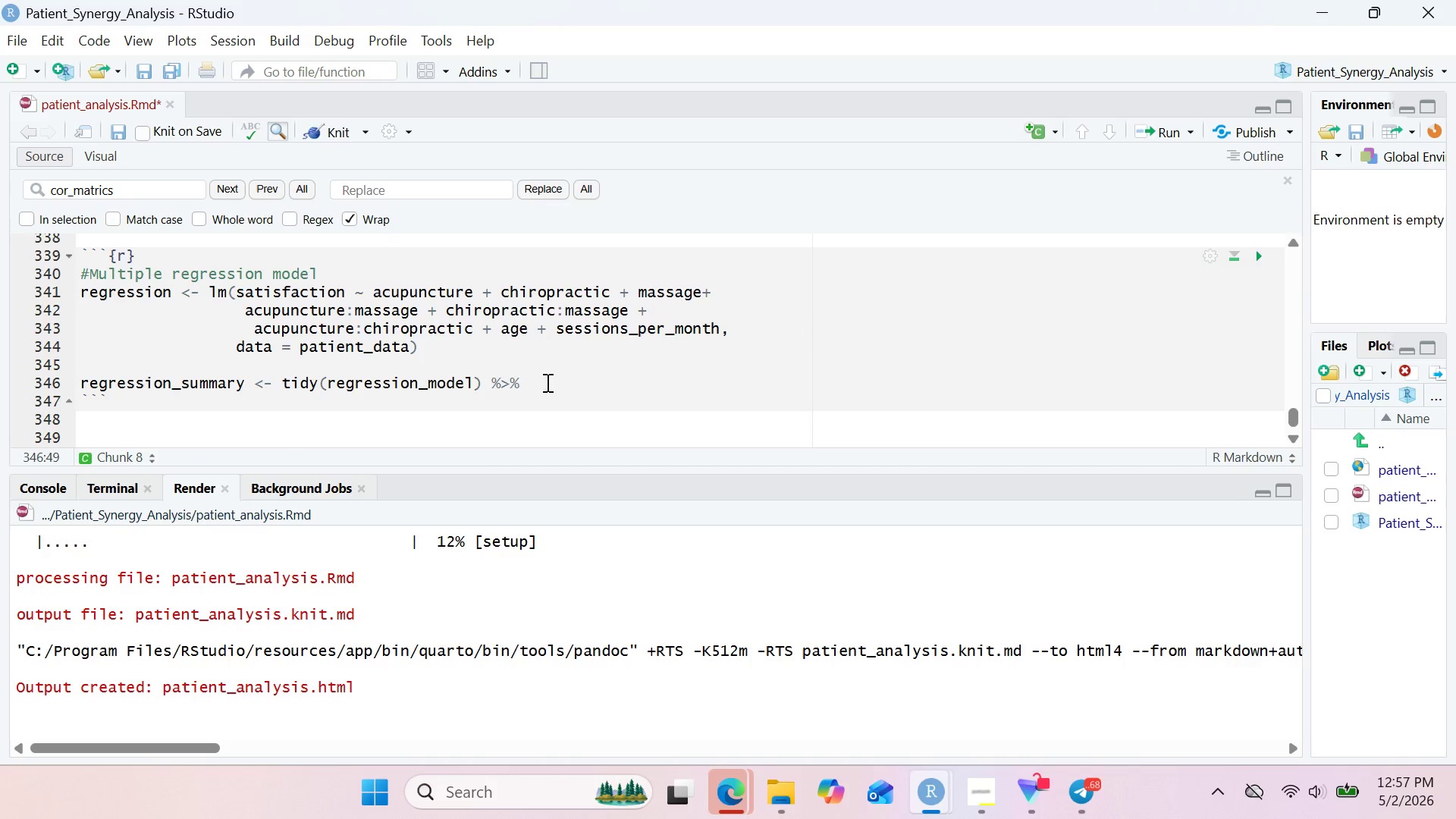 
key(Enter)
 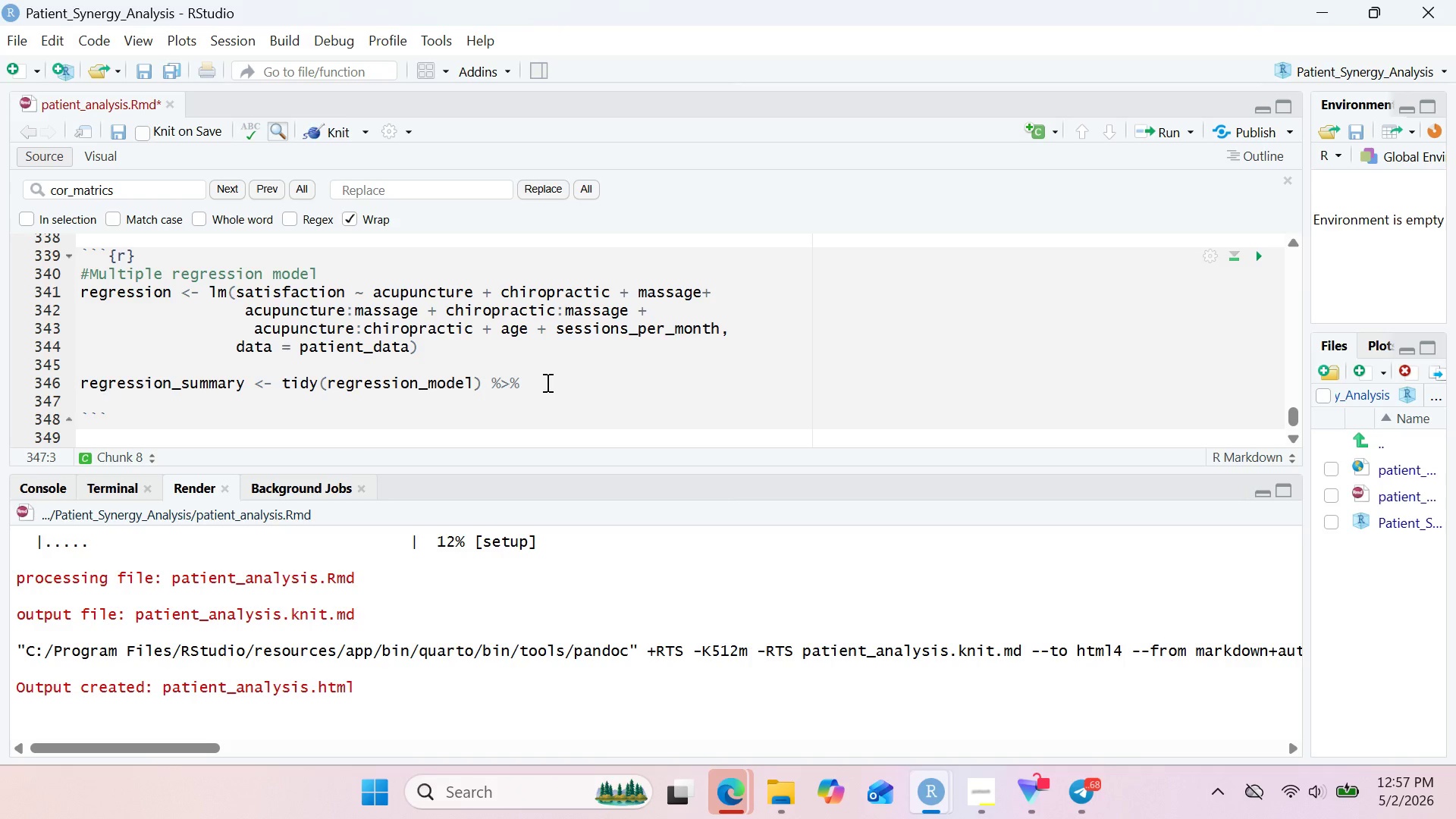 
type(mutate))
key(Backspace)
type((signif)
 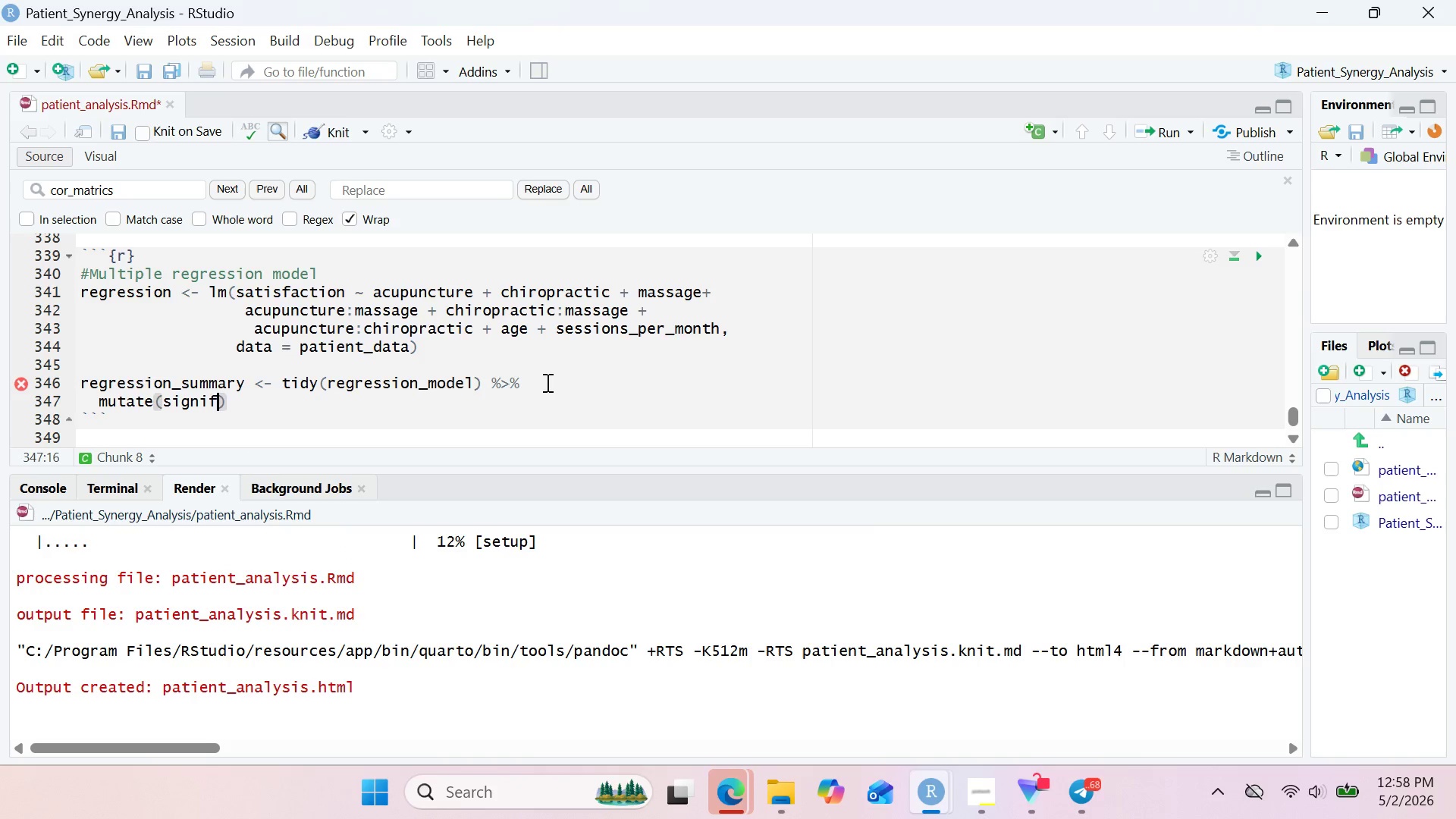 
wait(5.55)
 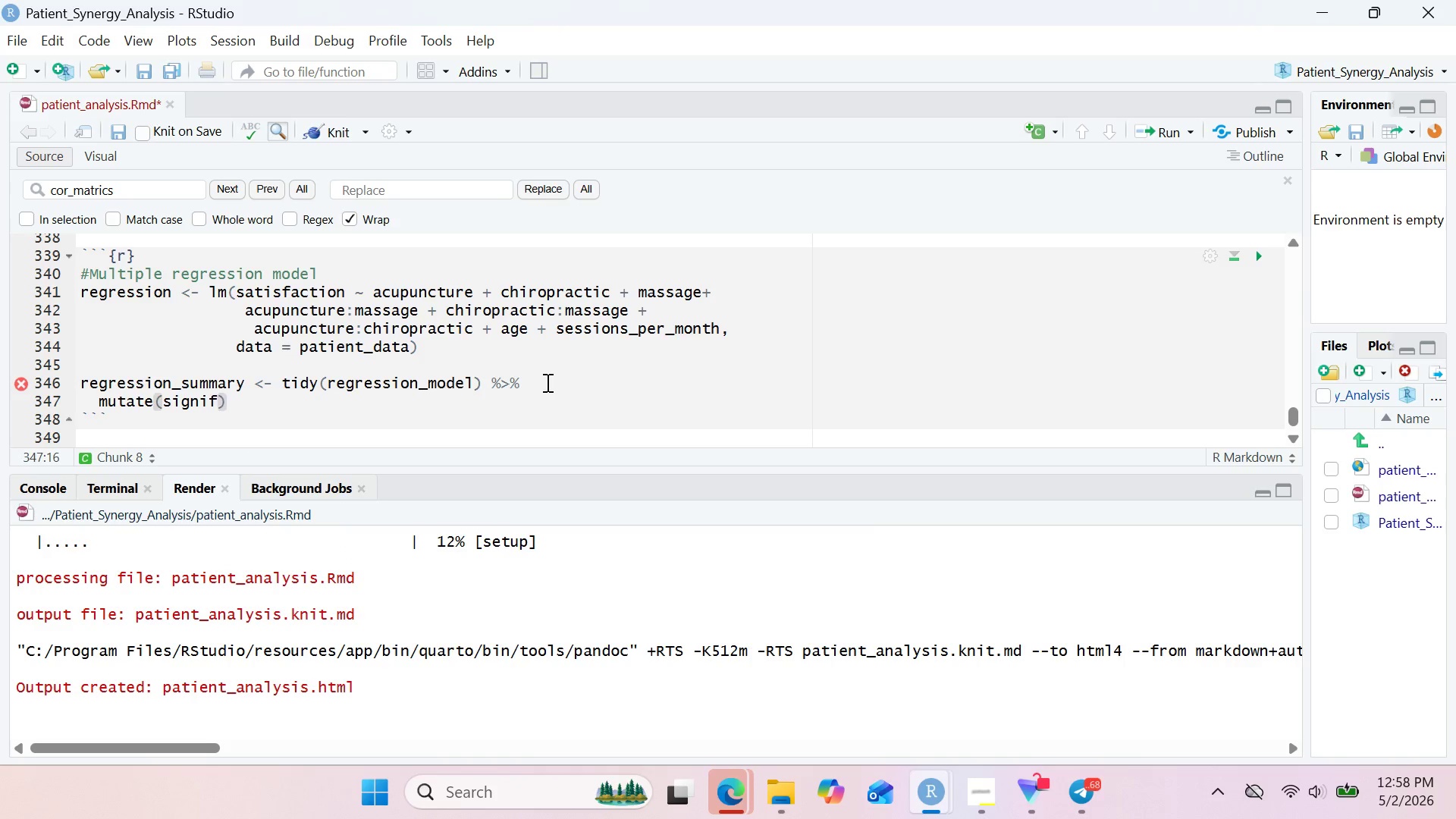 
type(icant = ifelse)
 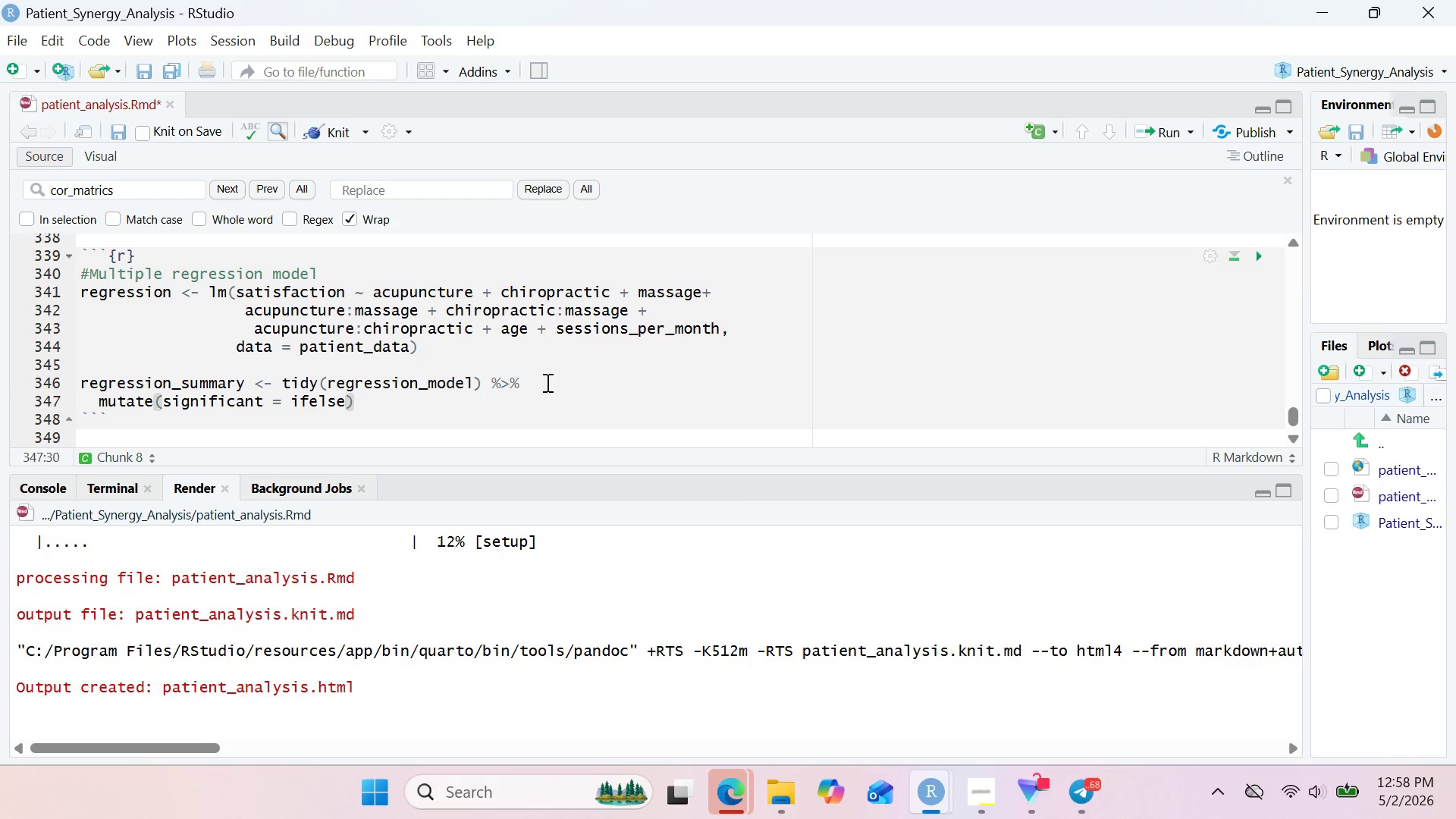 
wait(6.42)
 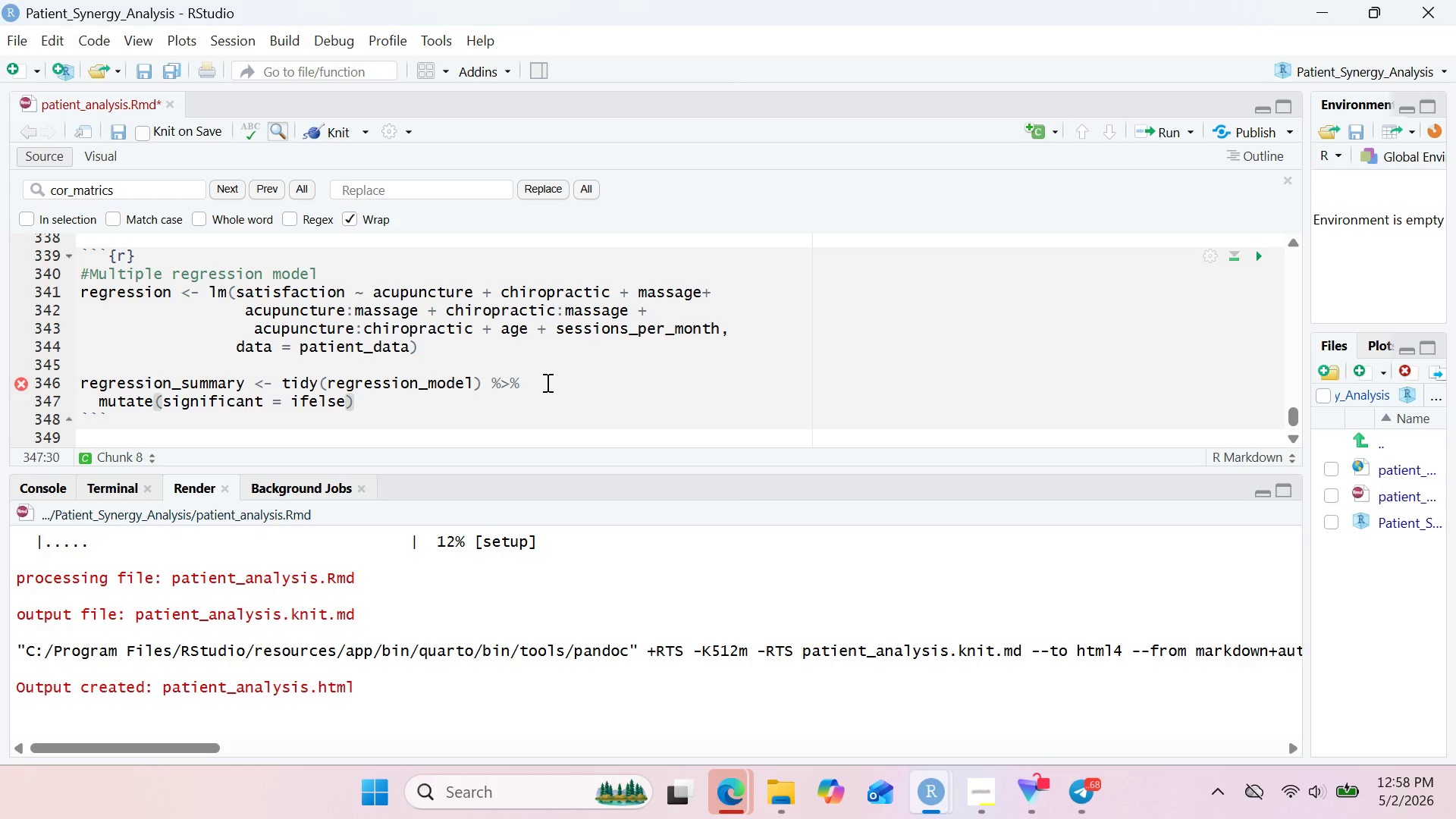 
key(Shift+9)
 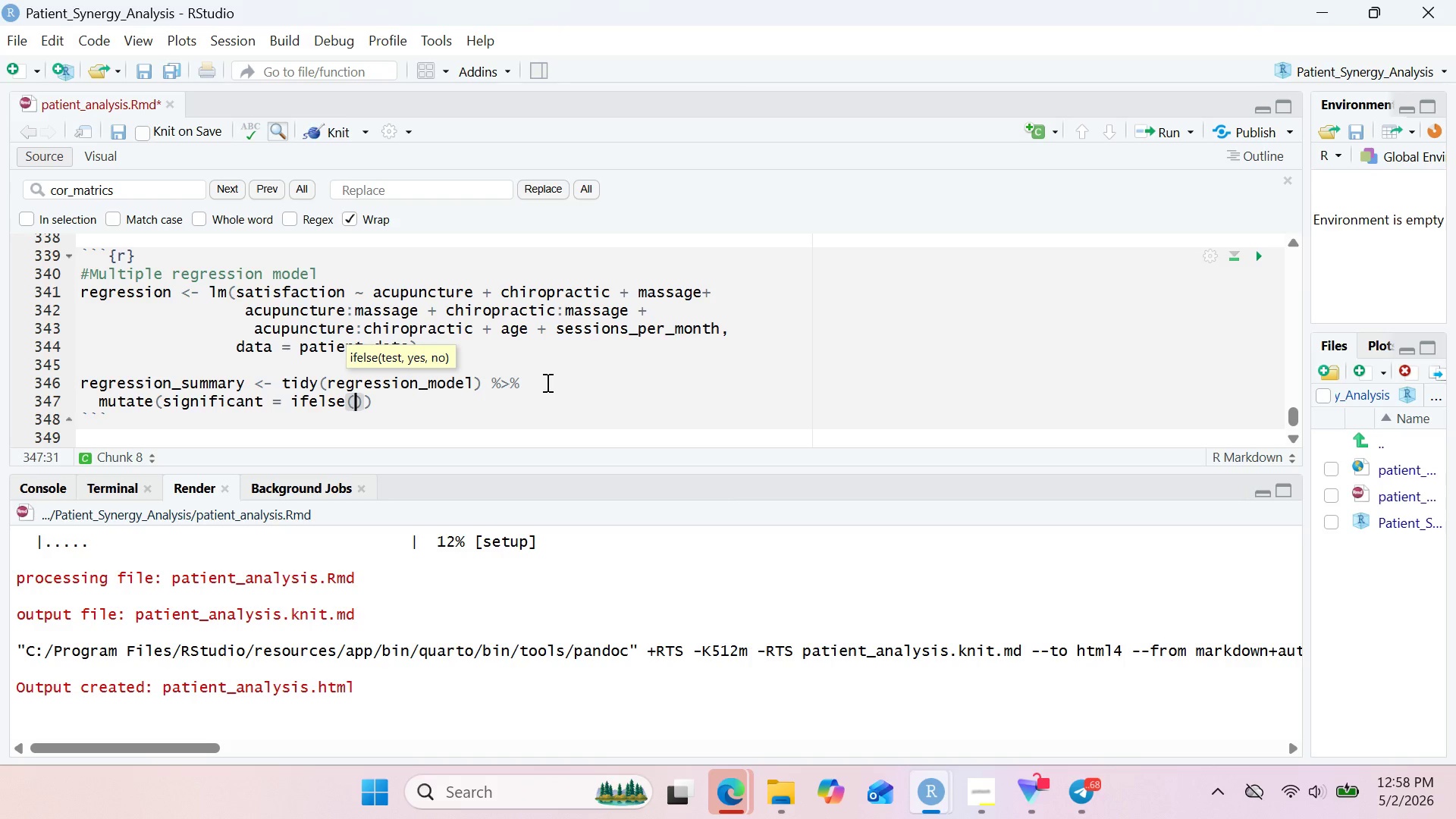 
type(p.value < 0..)
key(Backspace)
type(05)
 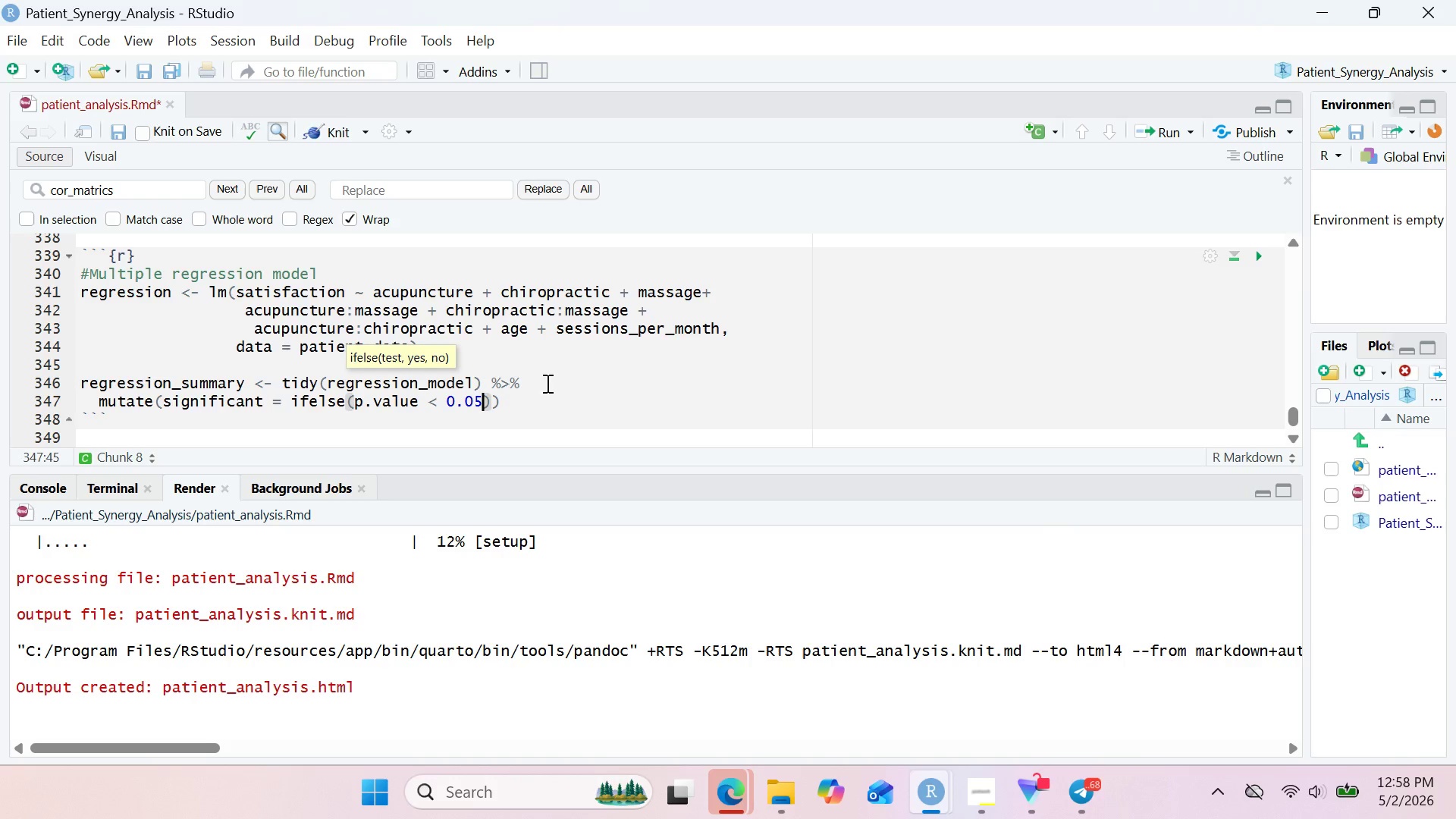 
wait(8.3)
 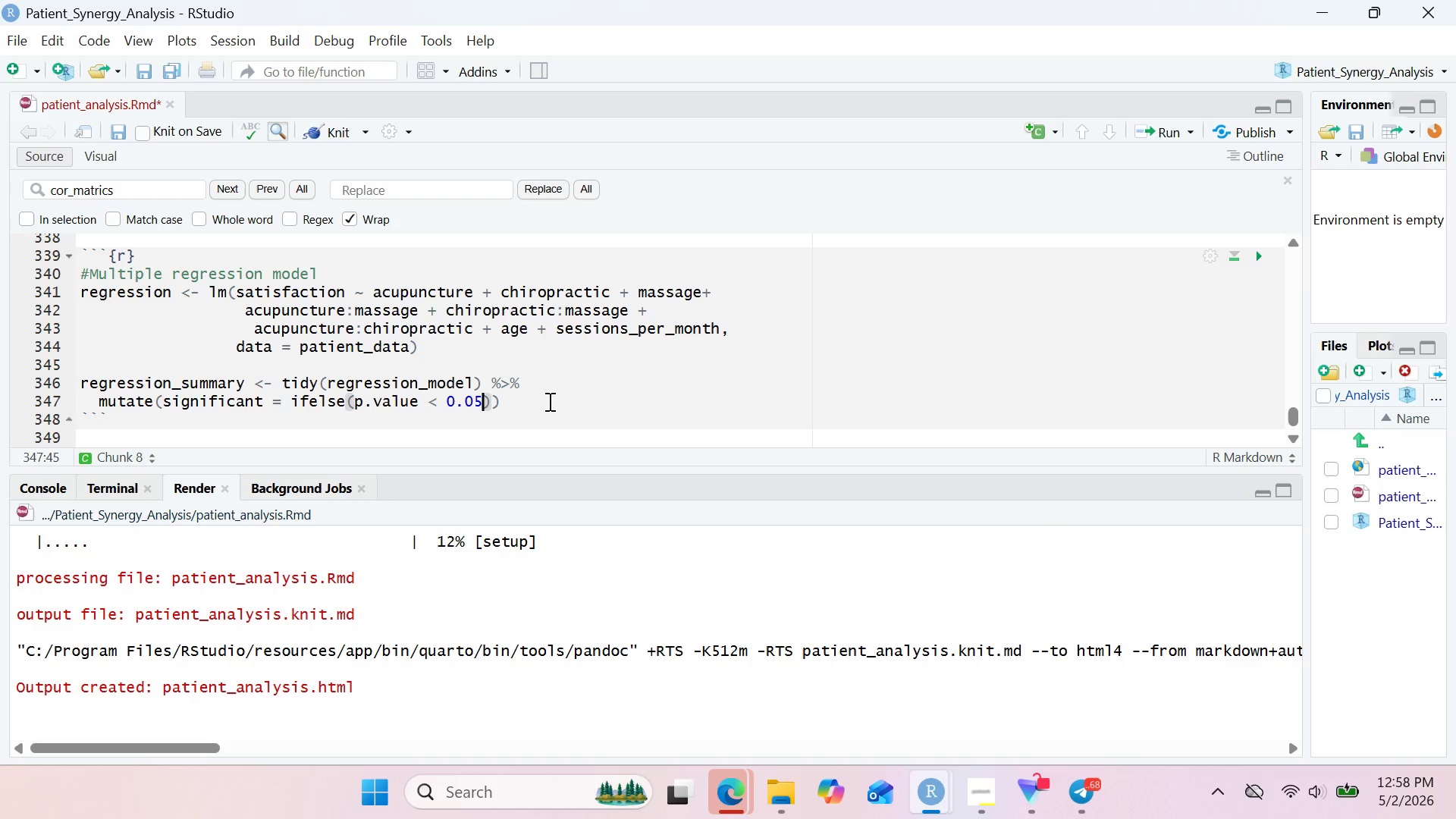 
key(Comma)
 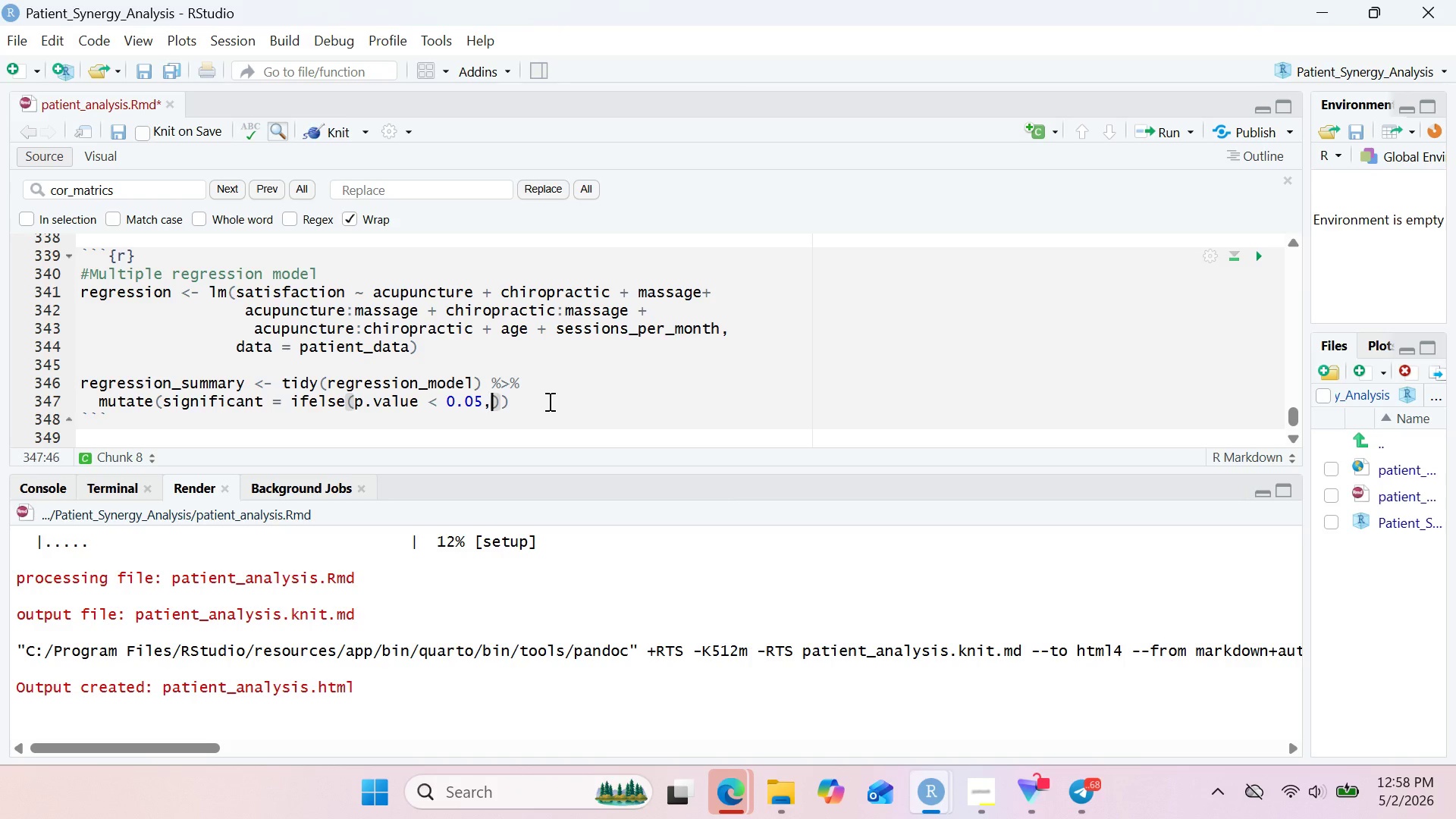 
key(Space)
 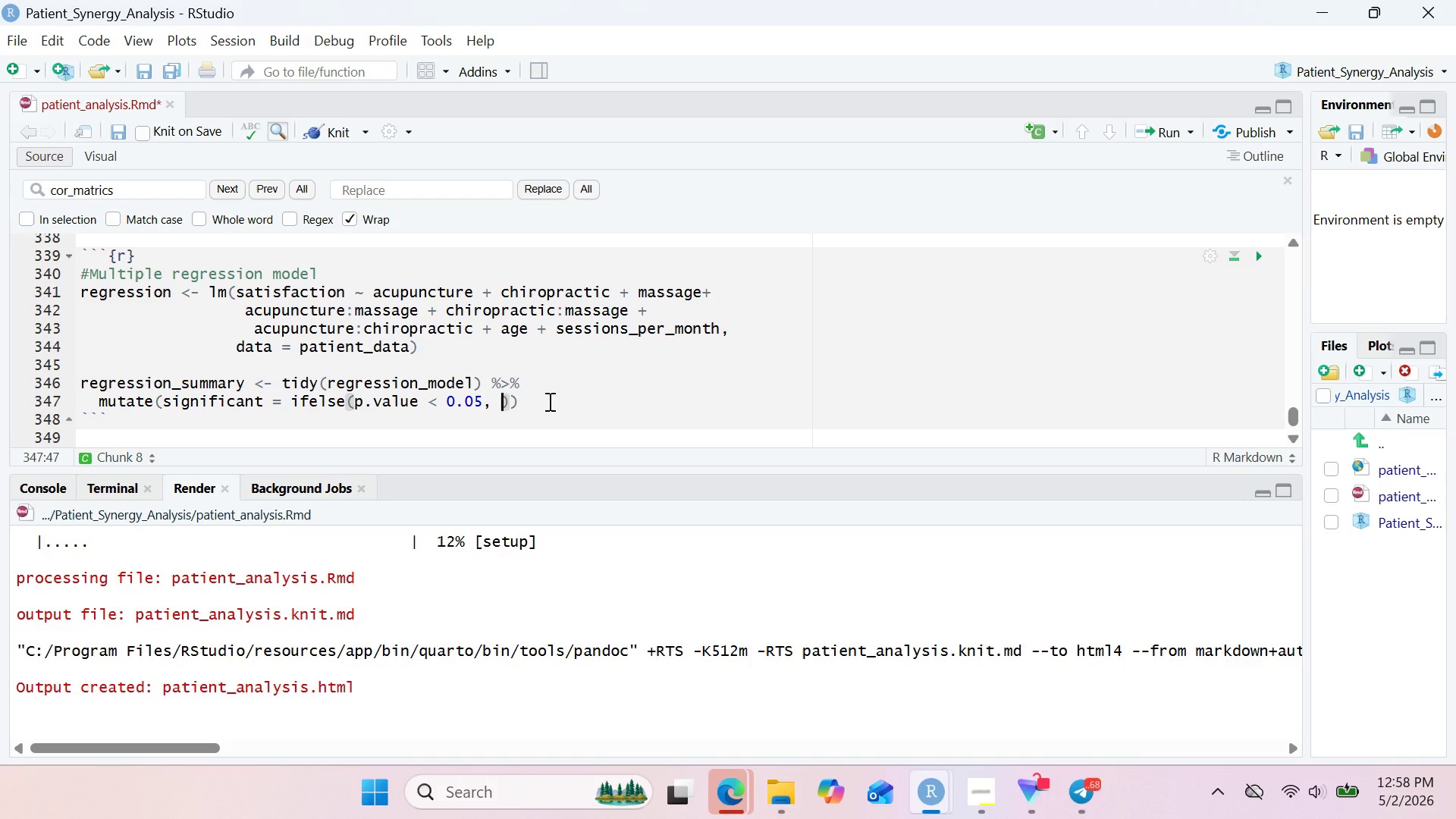 
key(Shift+Quote)
 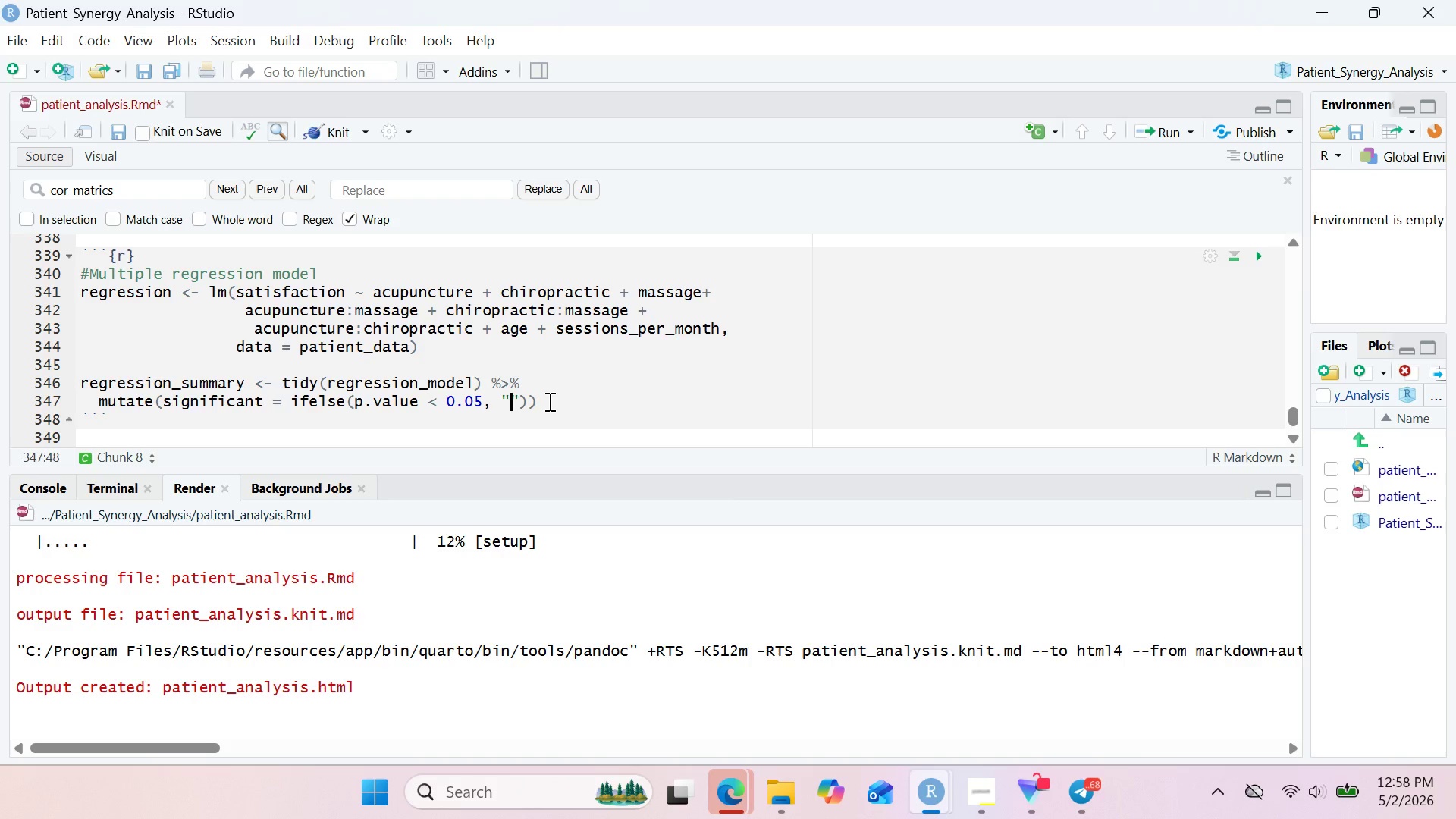 
wait(5.44)
 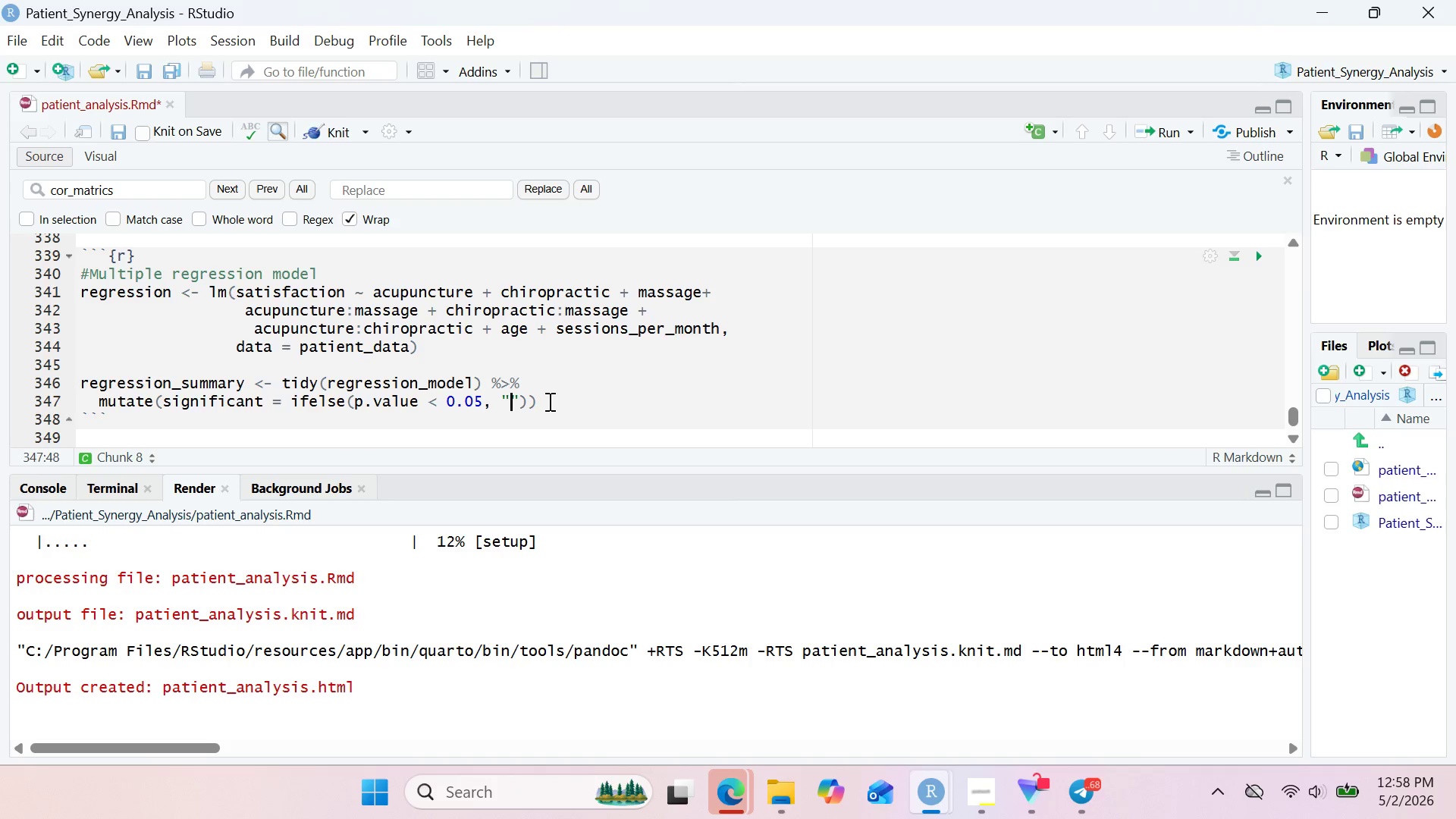 
type(yes)
 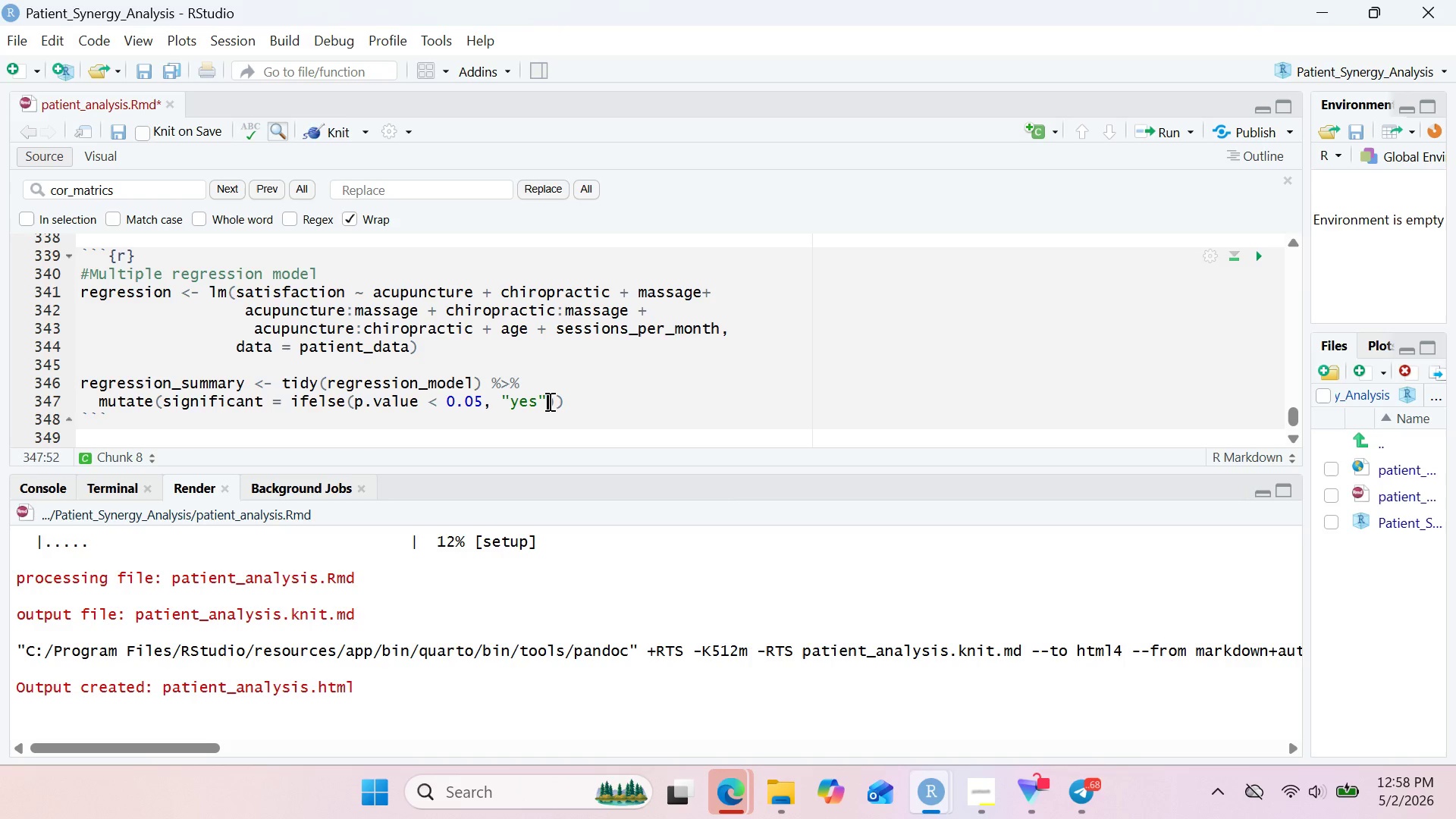 
key(ArrowRight)
 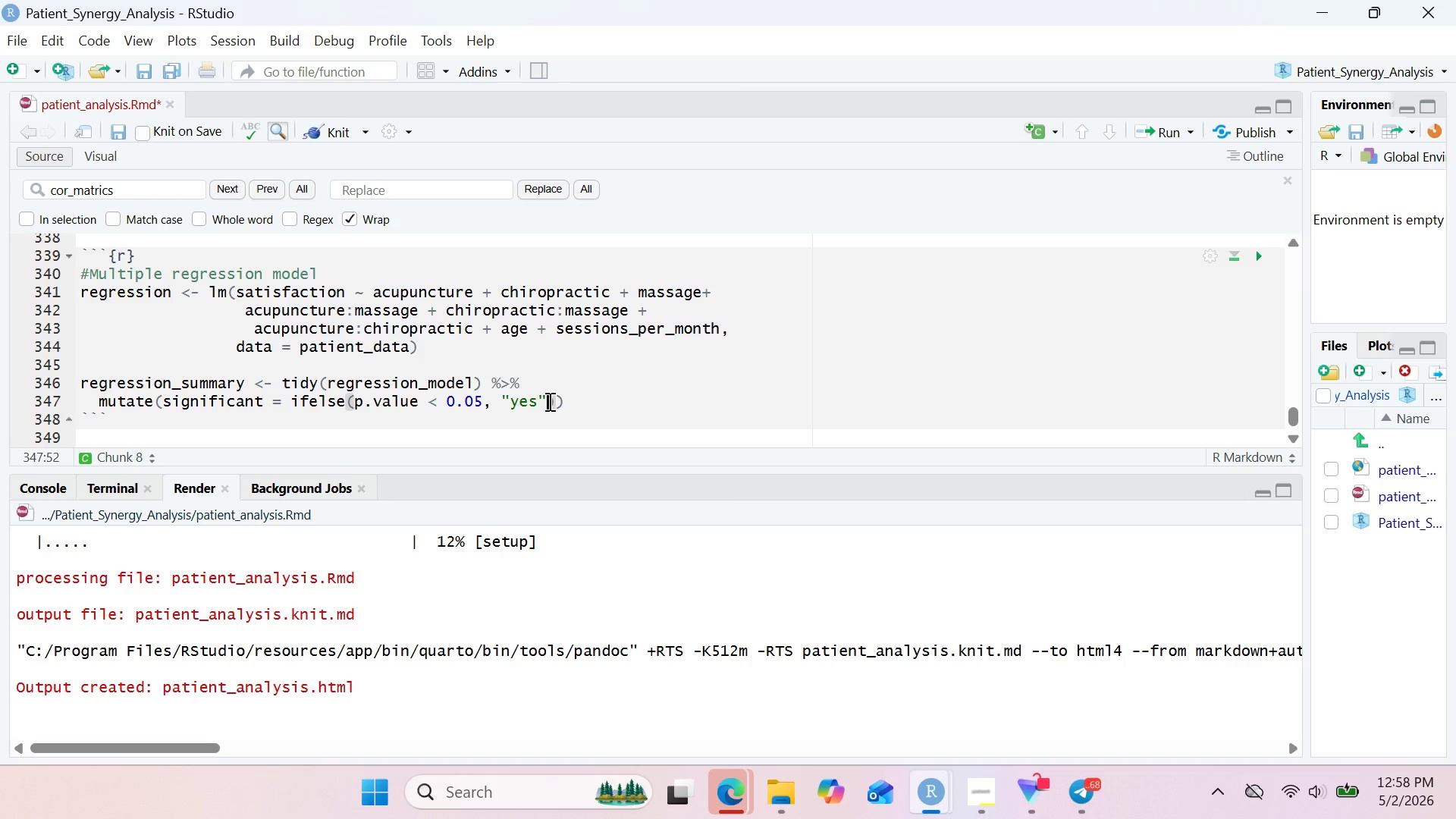 
type(, "no)
 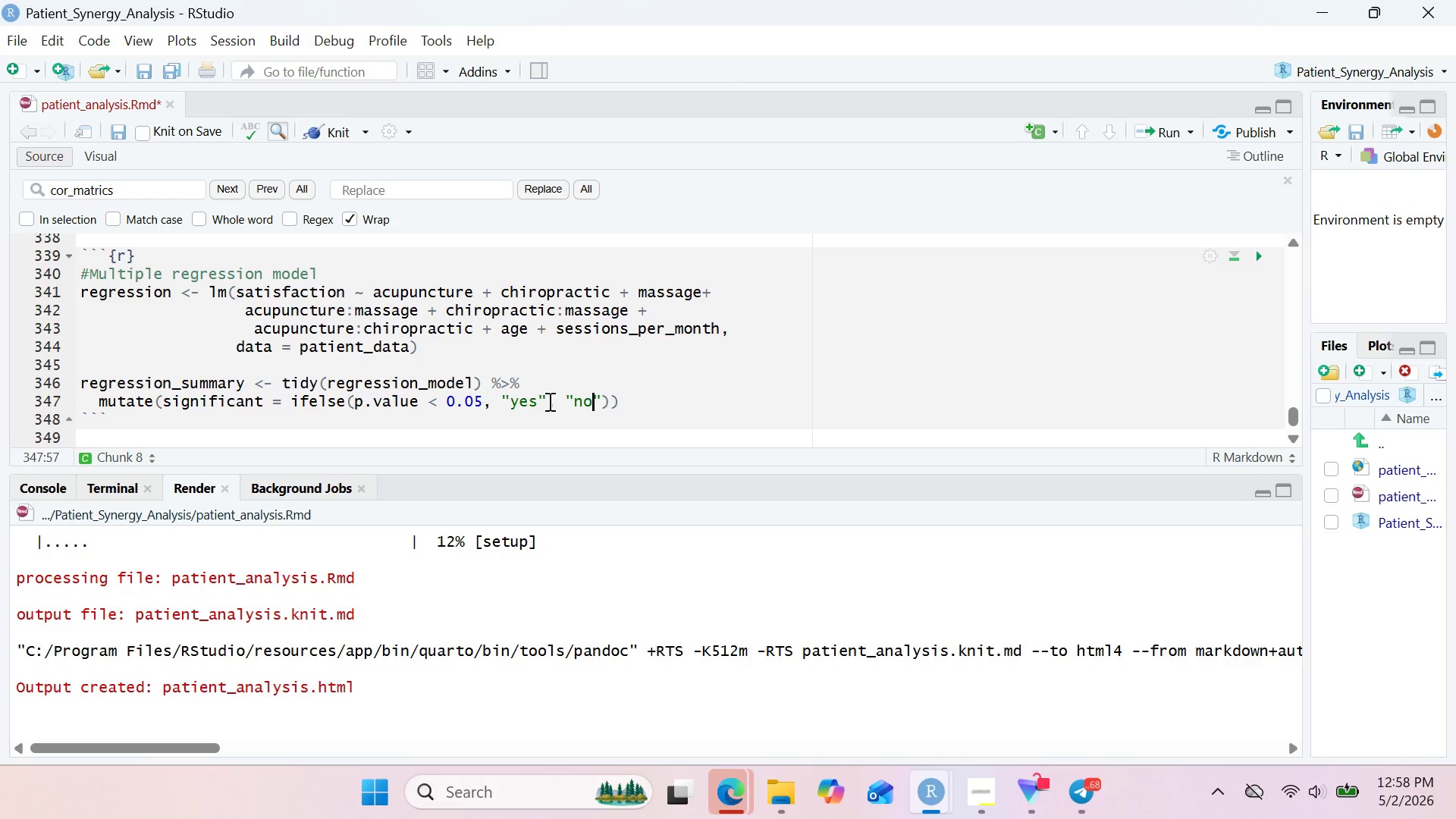 
key(ArrowRight)
 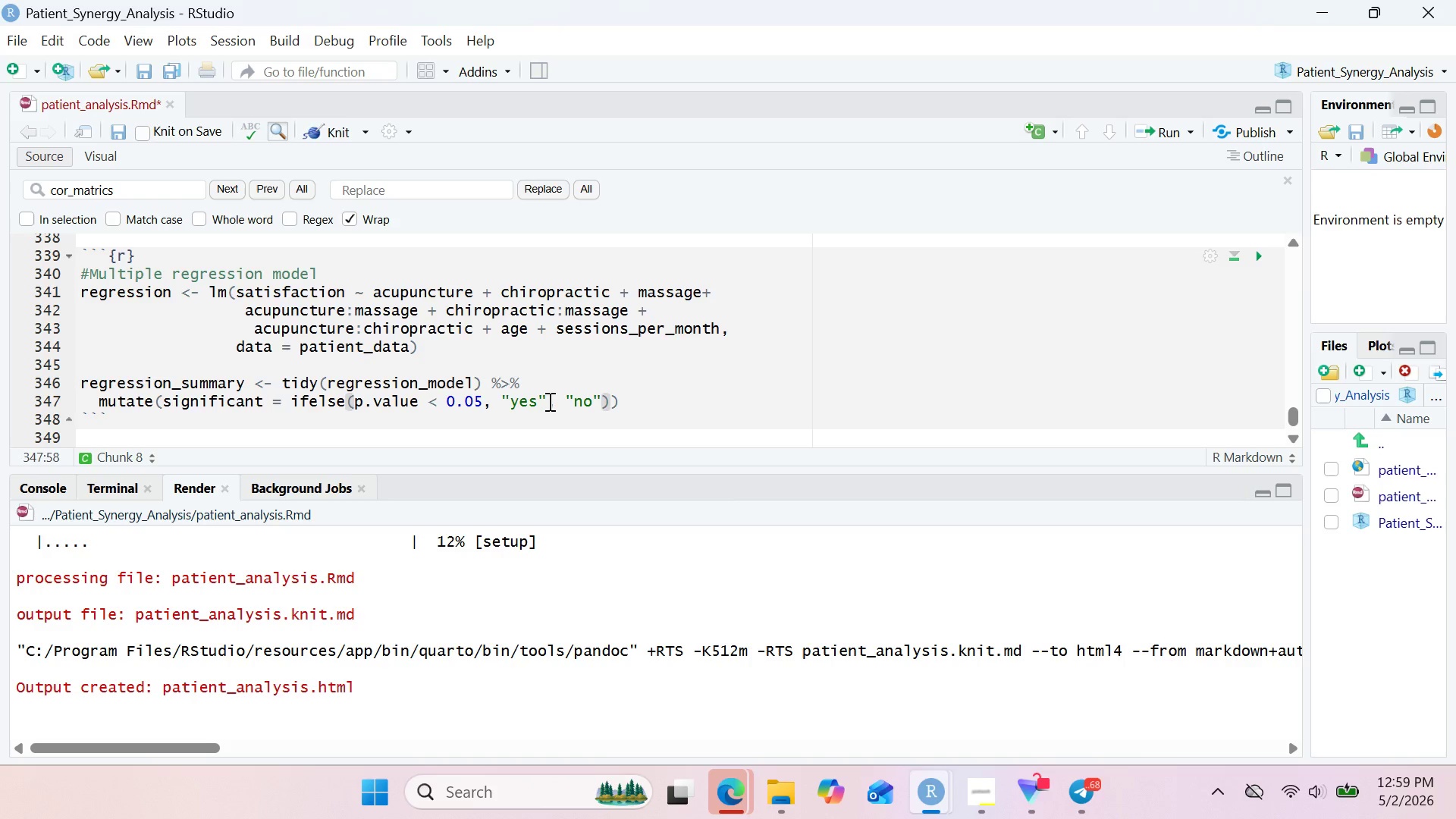 
key(ArrowRight)
 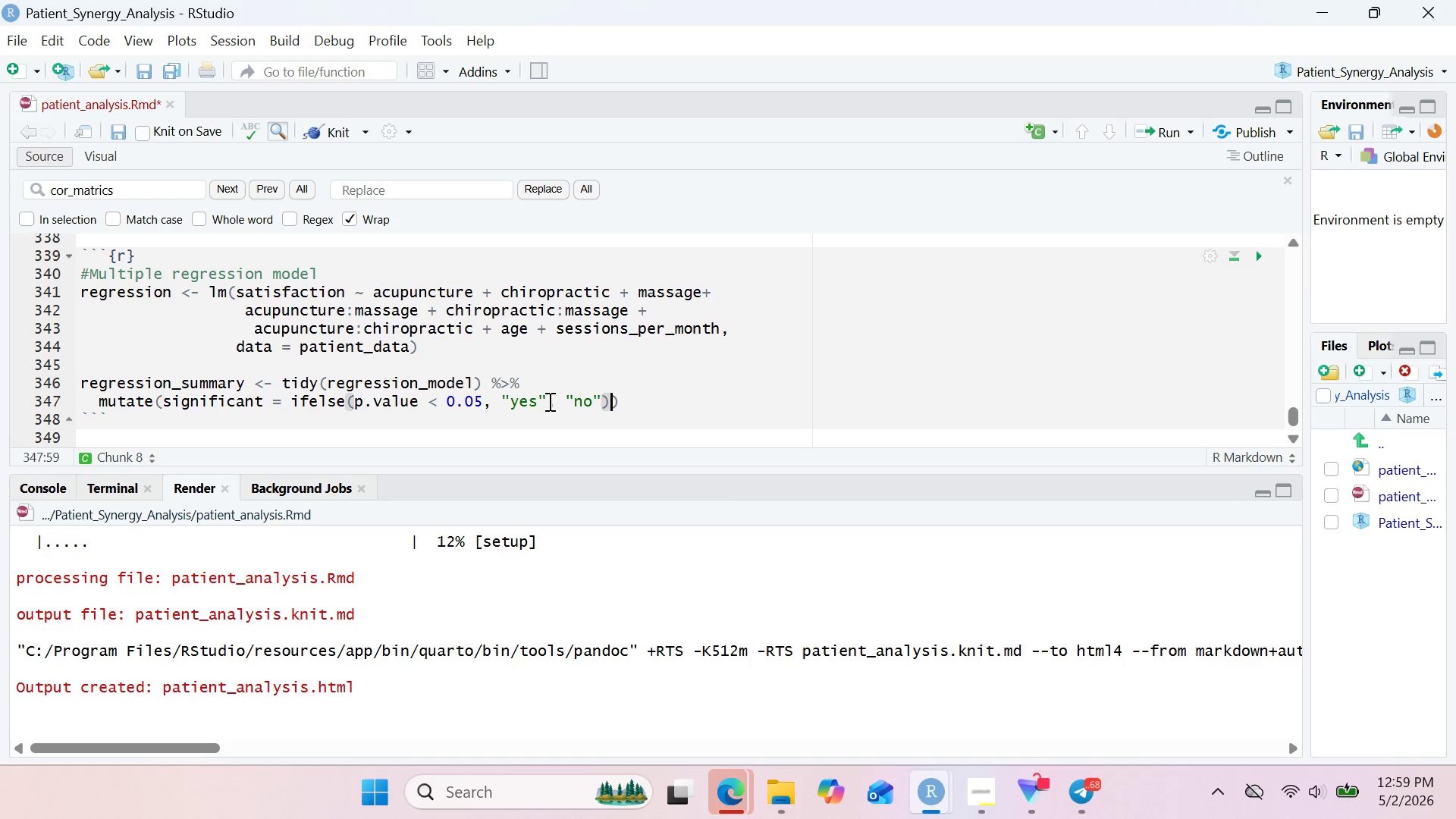 
key(Period)
 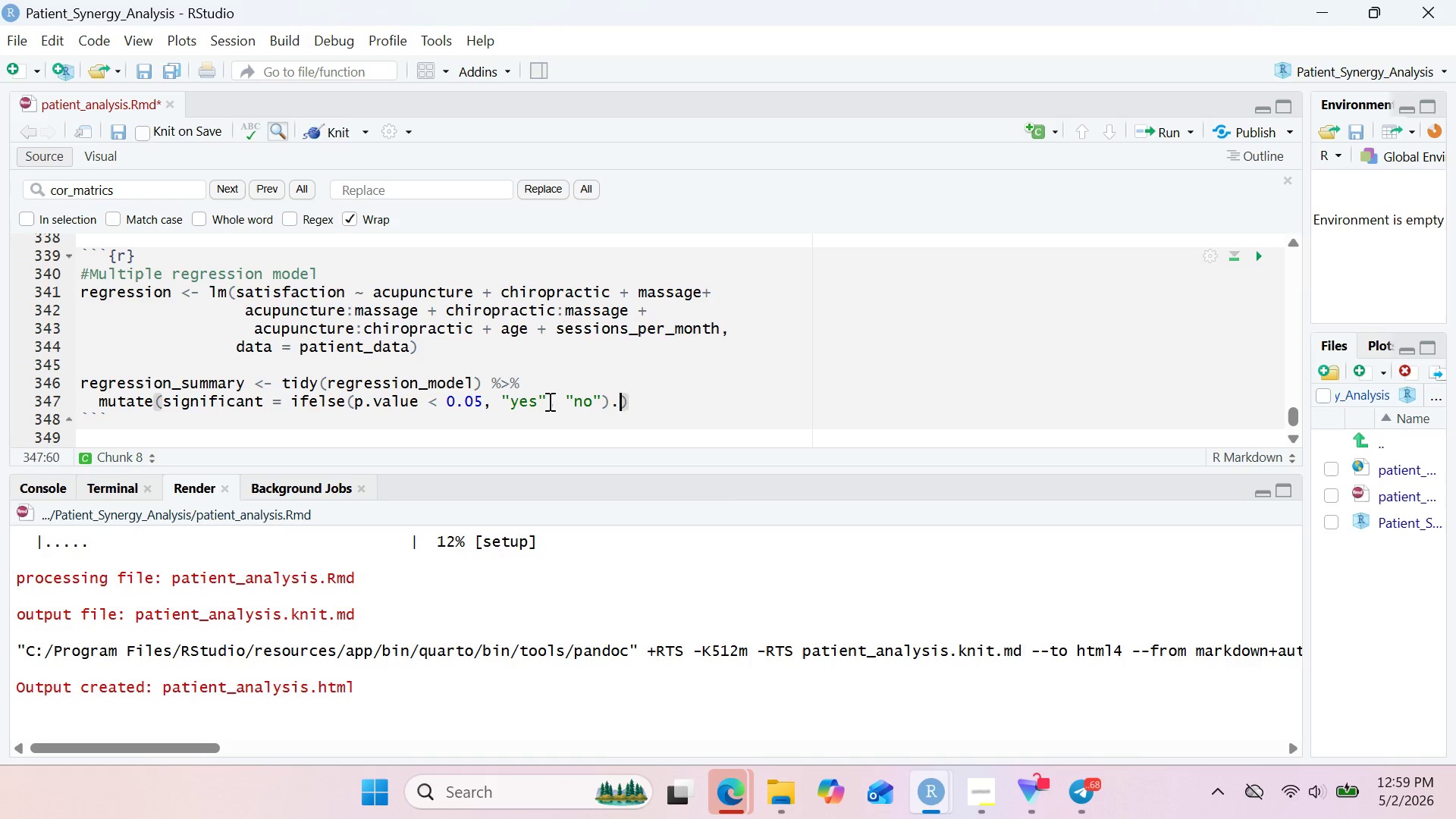 
key(Backspace)
 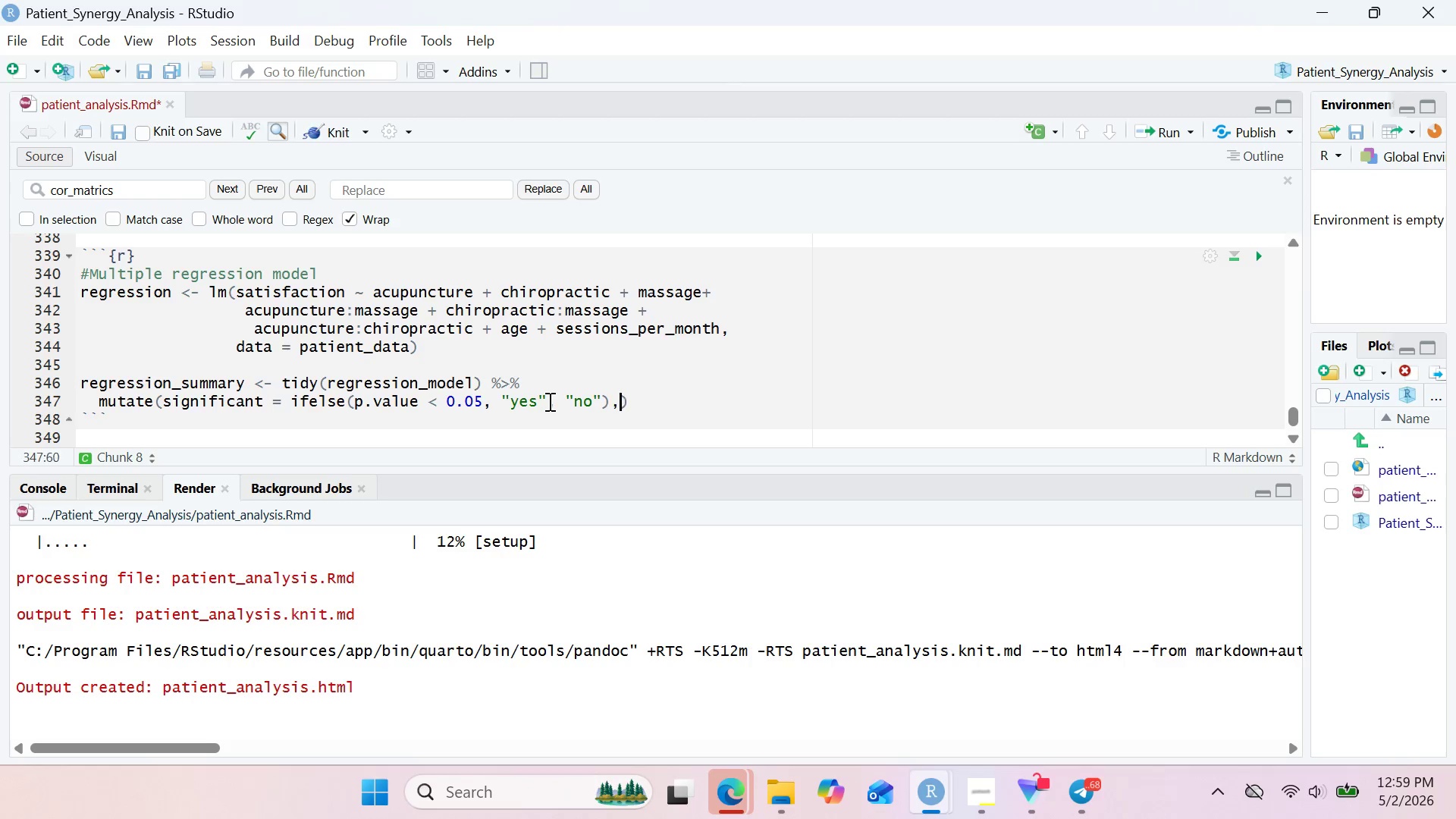 
key(Comma)
 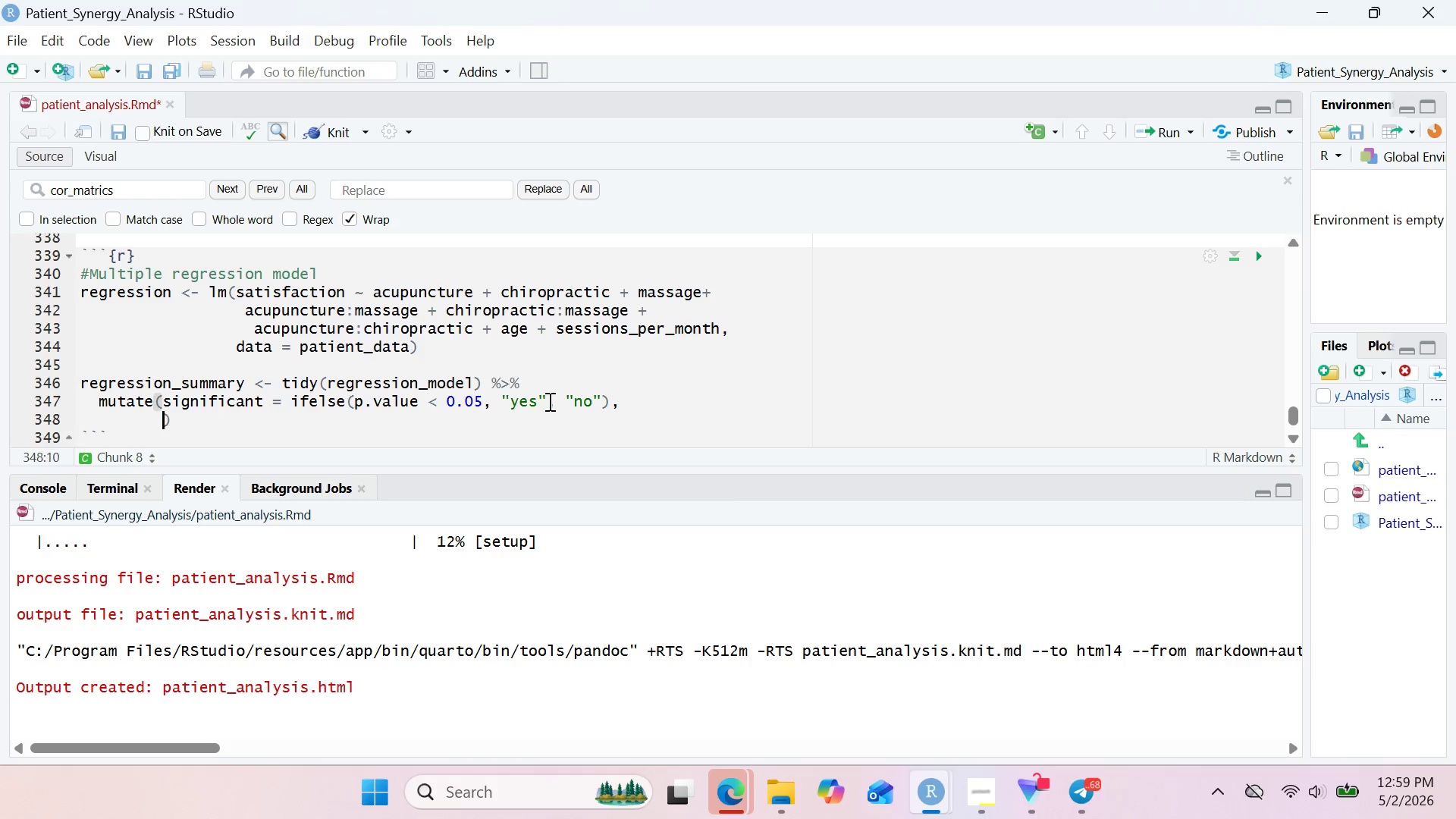 
key(Enter)
 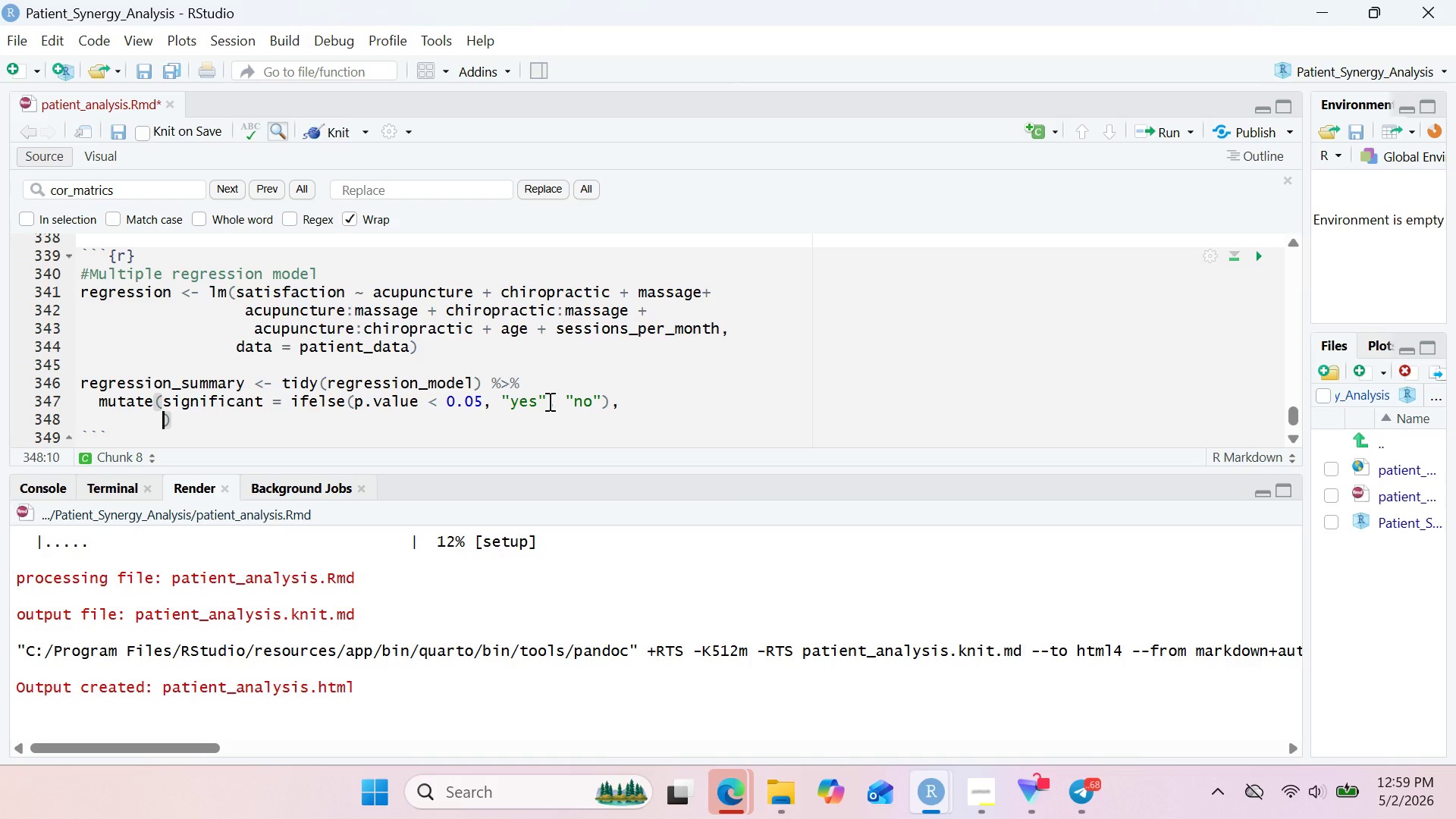 
type(esti)
 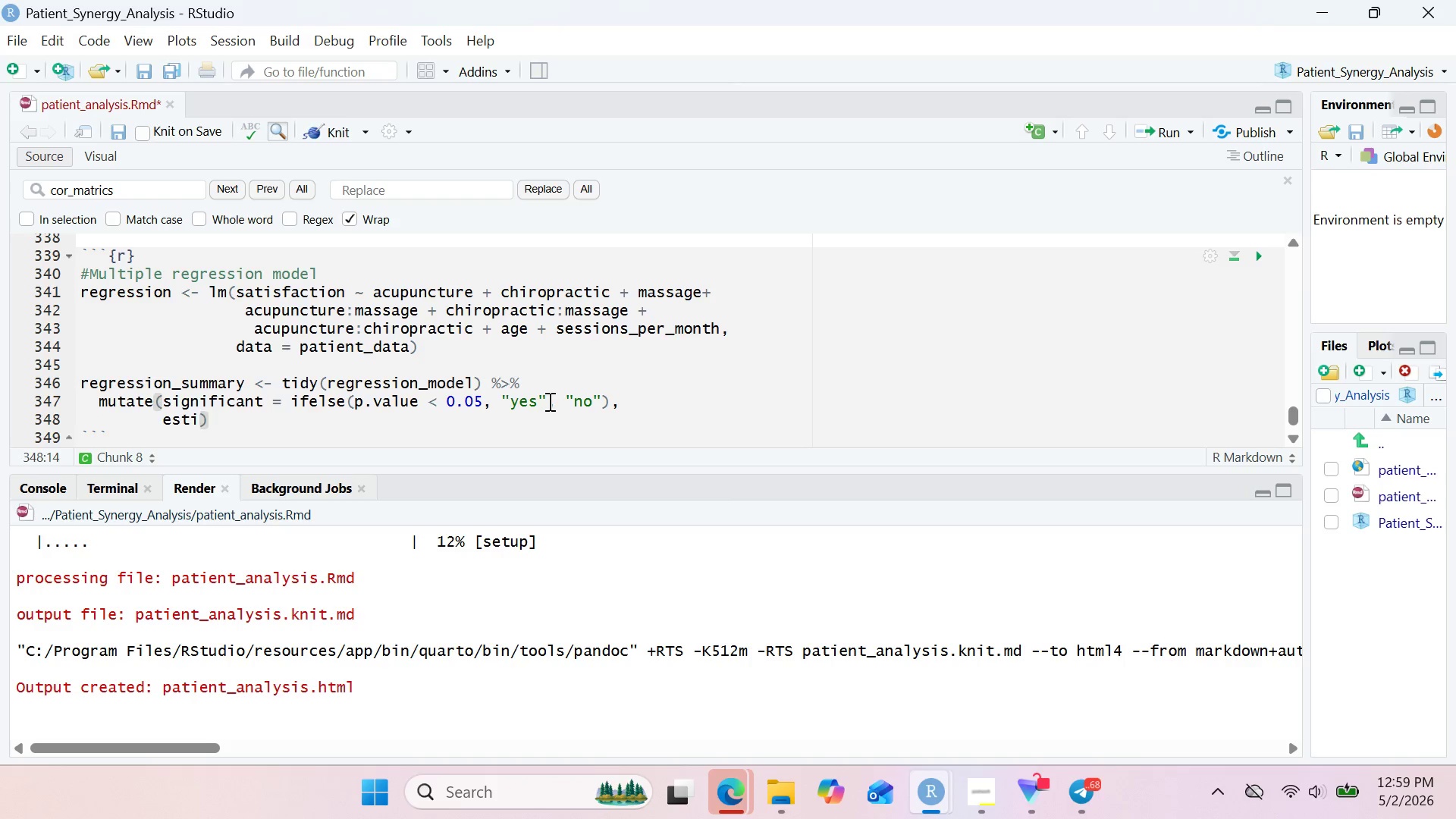 
key(Unknown)
 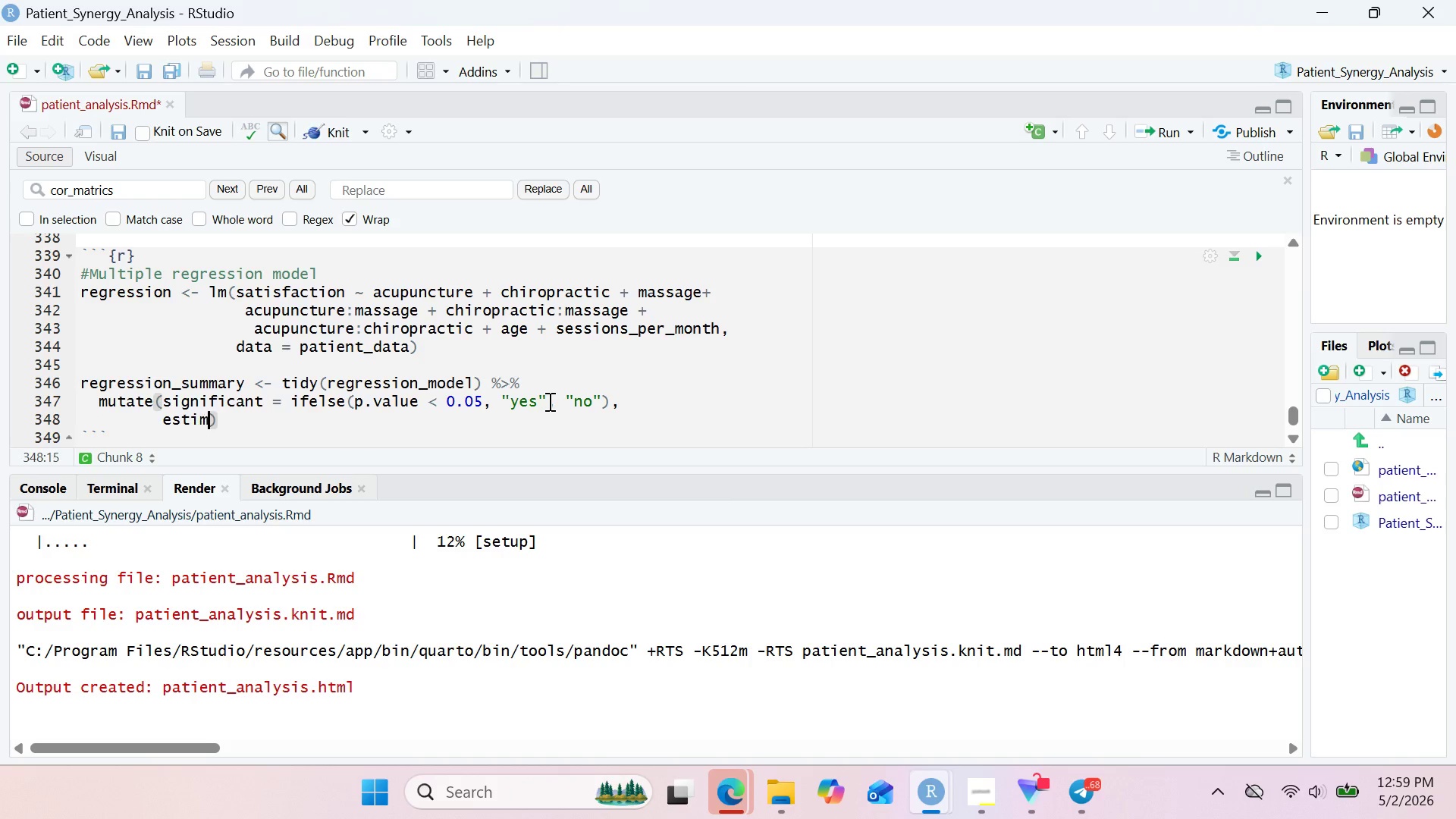 
type(mate = round)
 